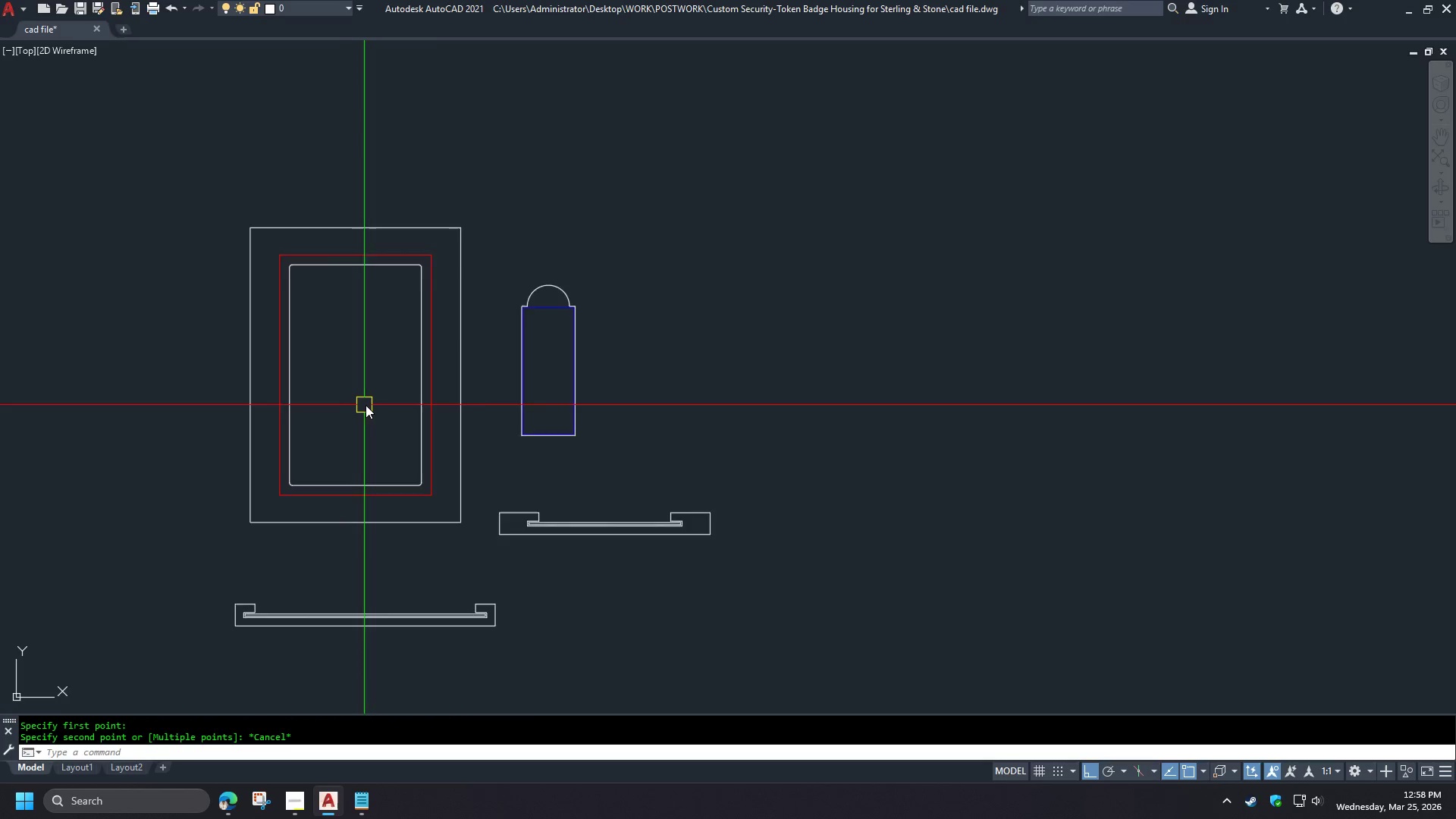 
scroll: coordinate [366, 405], scroll_direction: down, amount: 1.0
 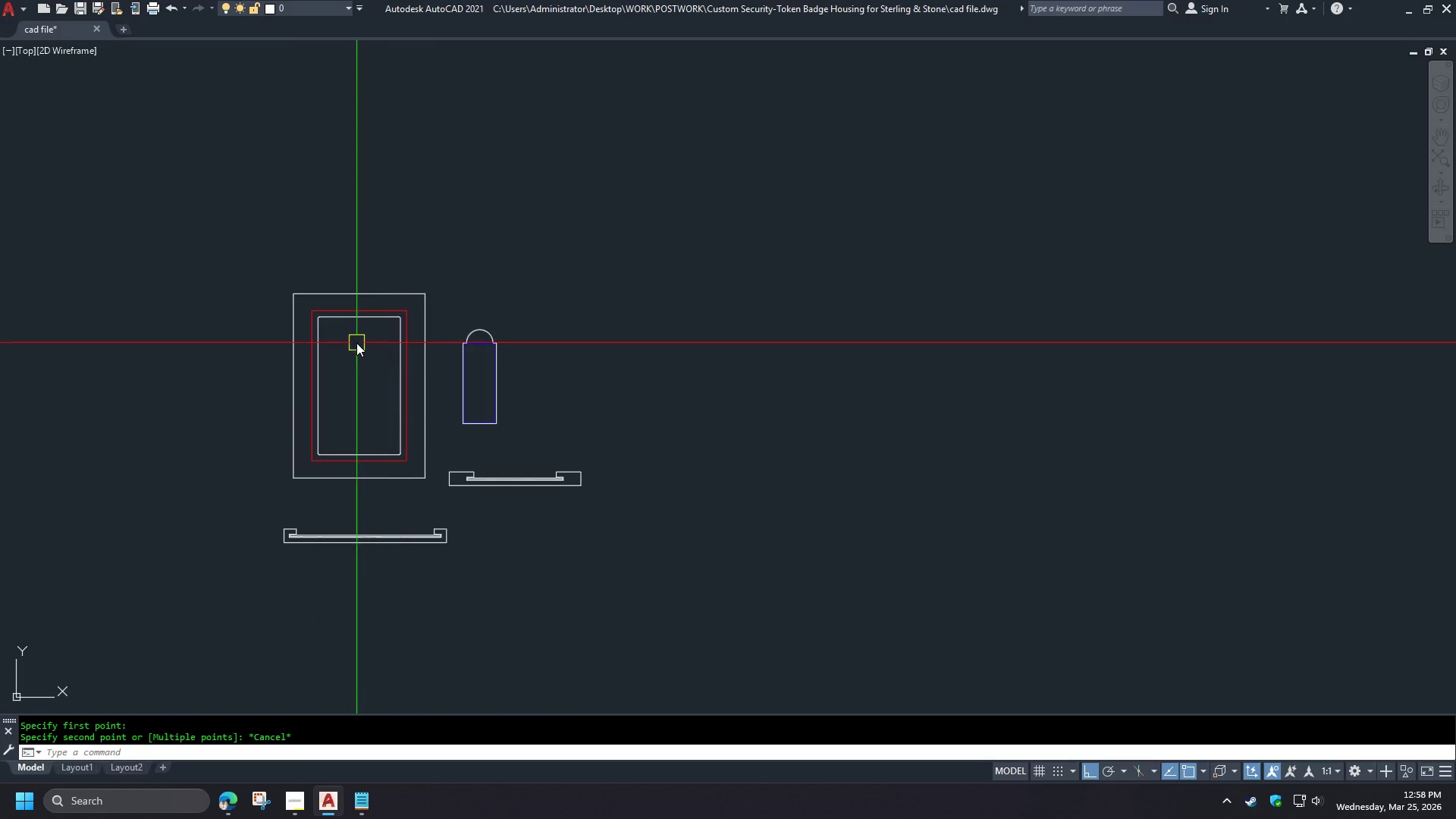 
scroll: coordinate [356, 338], scroll_direction: up, amount: 2.0
 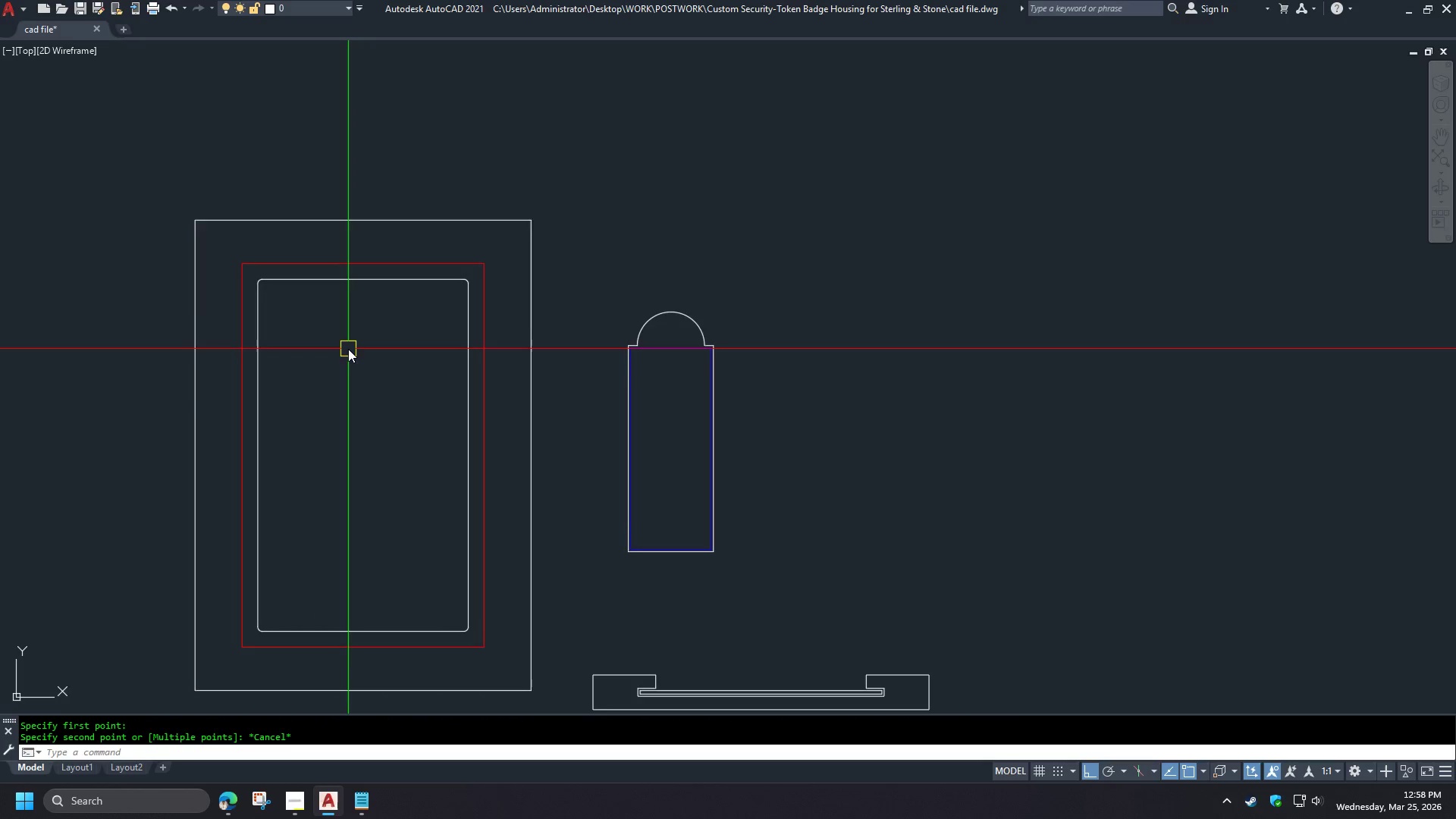 
scroll: coordinate [348, 349], scroll_direction: down, amount: 1.0
 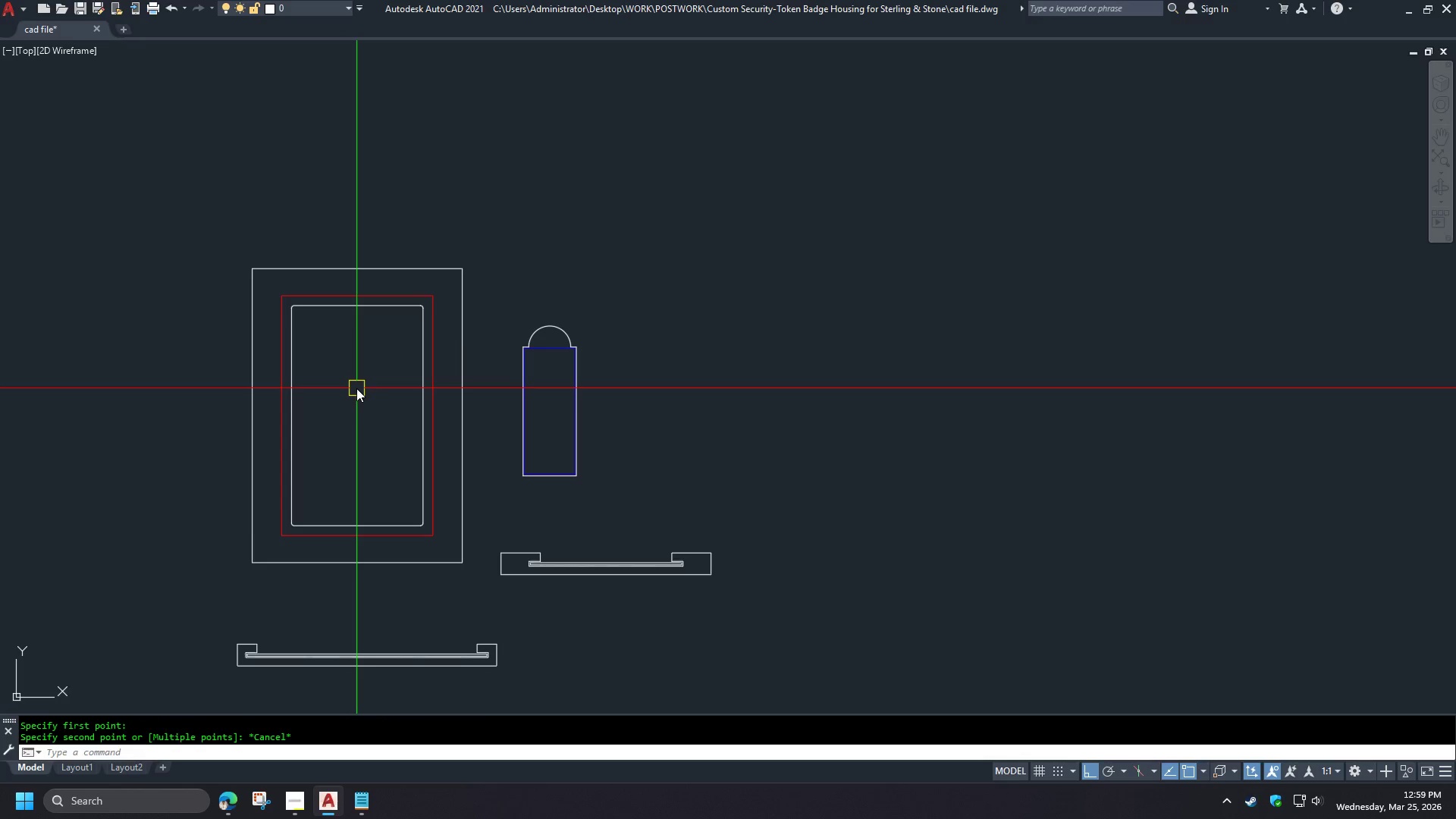 
wait(14.35)
 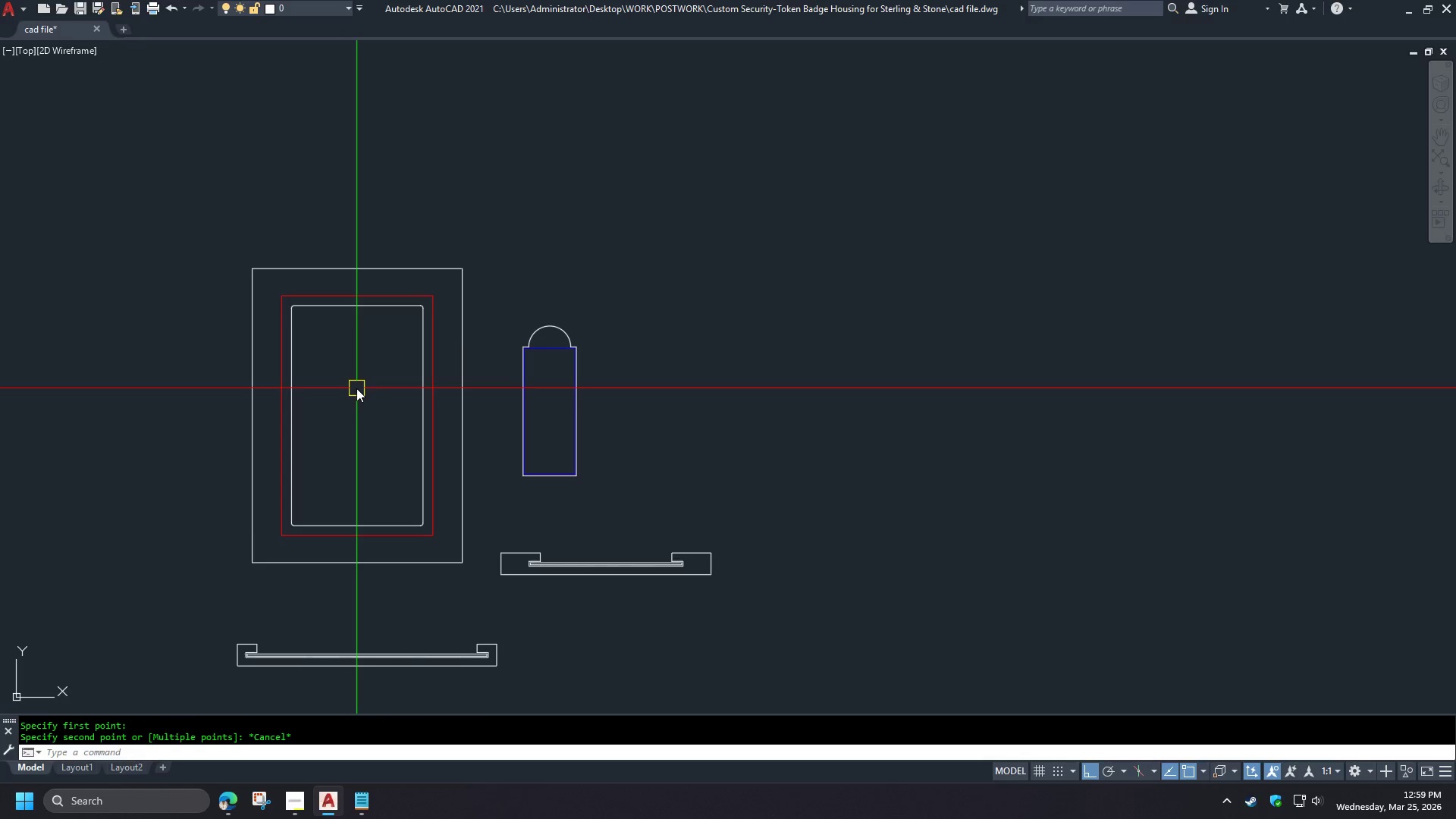 
scroll: coordinate [259, 256], scroll_direction: up, amount: 2.0
 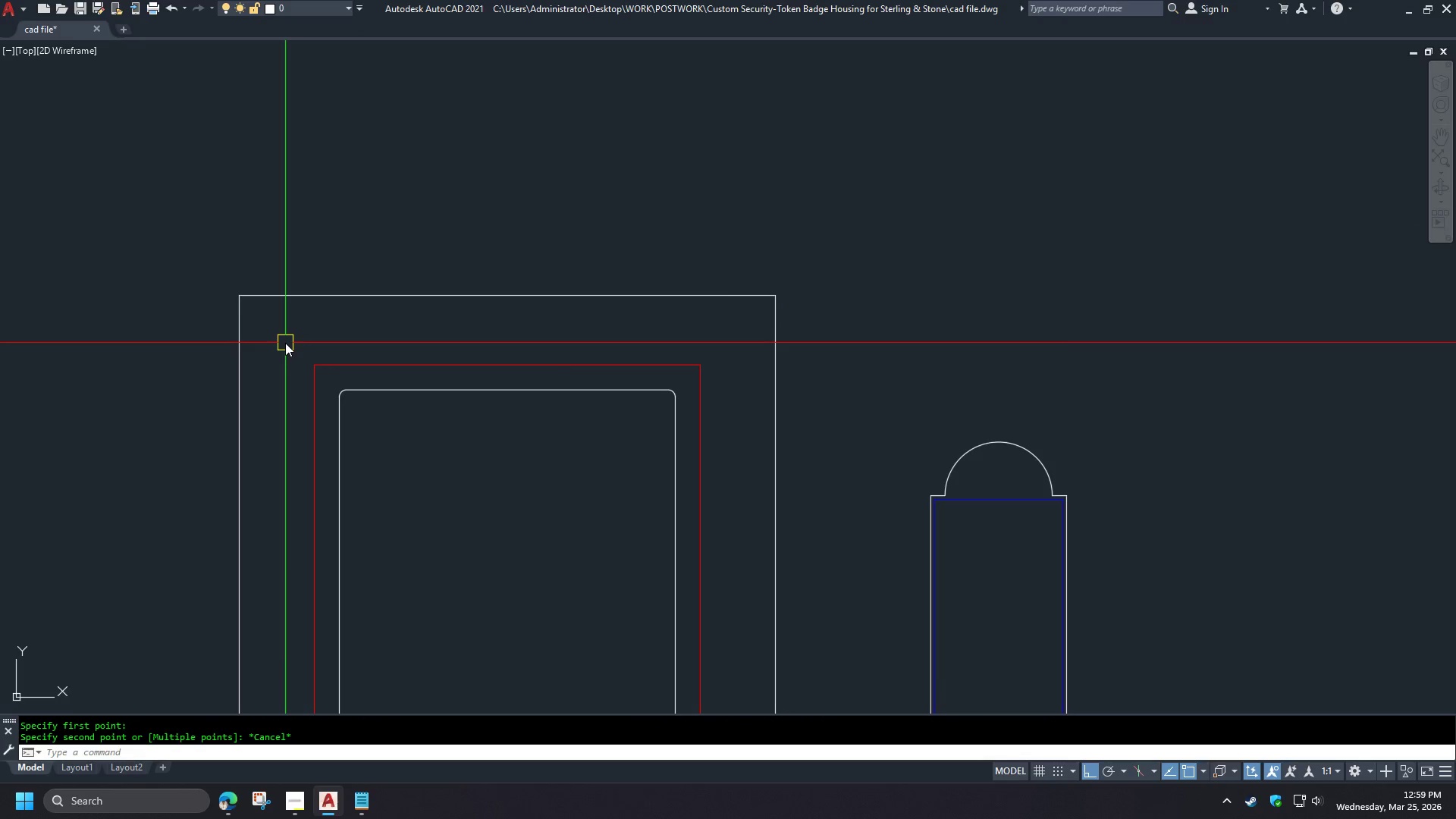 
key(C)
 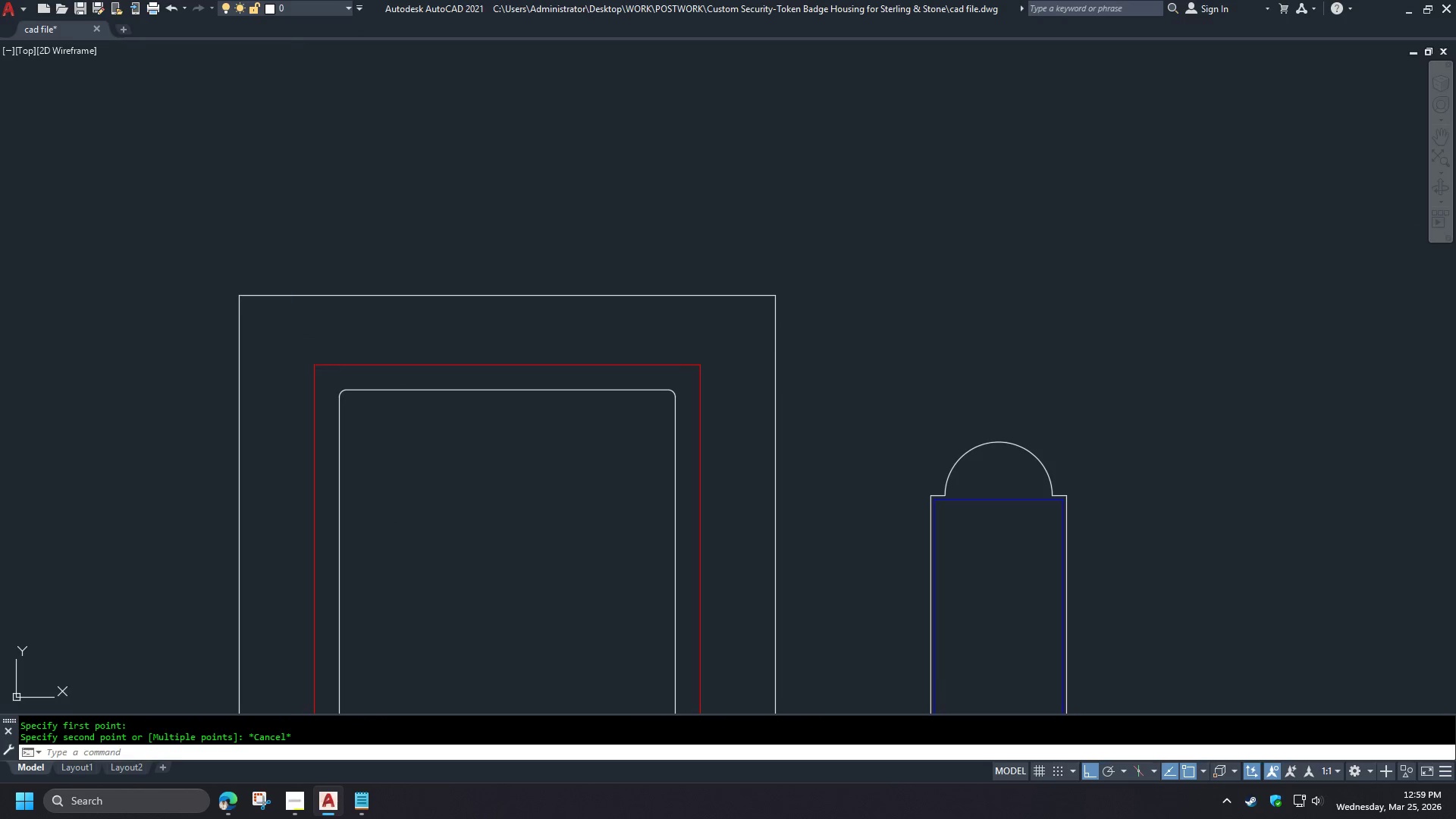 
key(Space)
 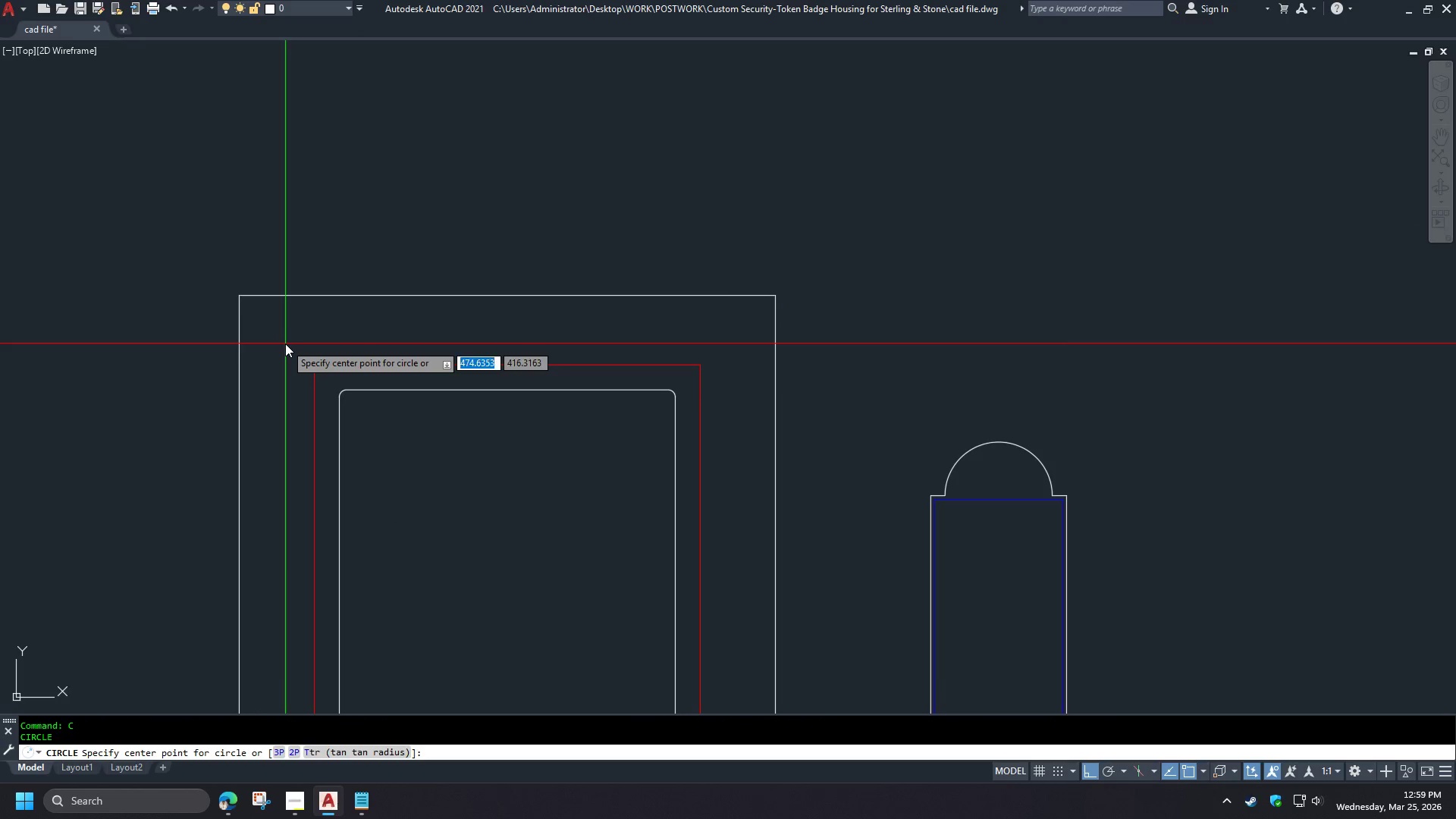 
key(T)
 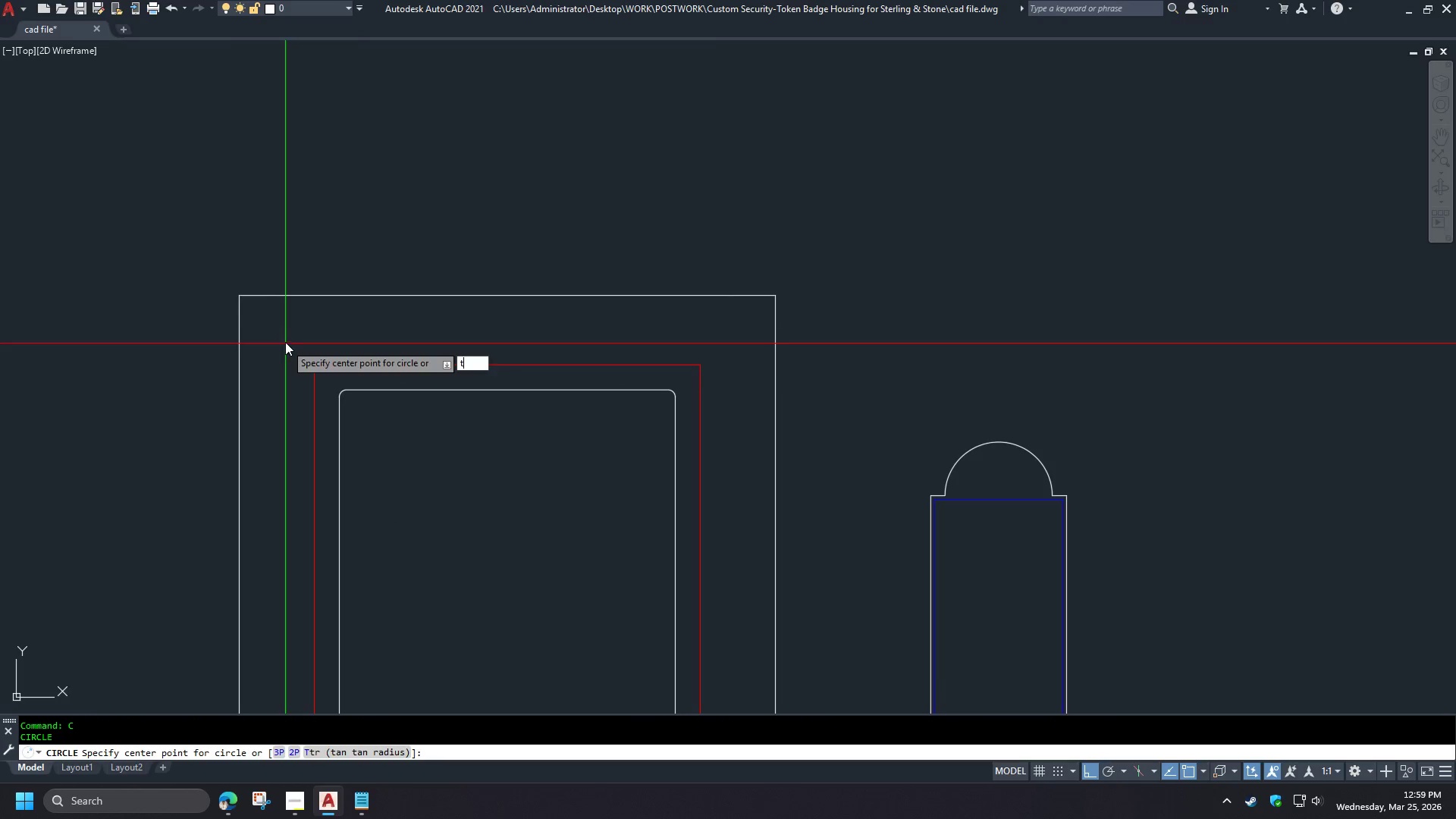 
key(Space)
 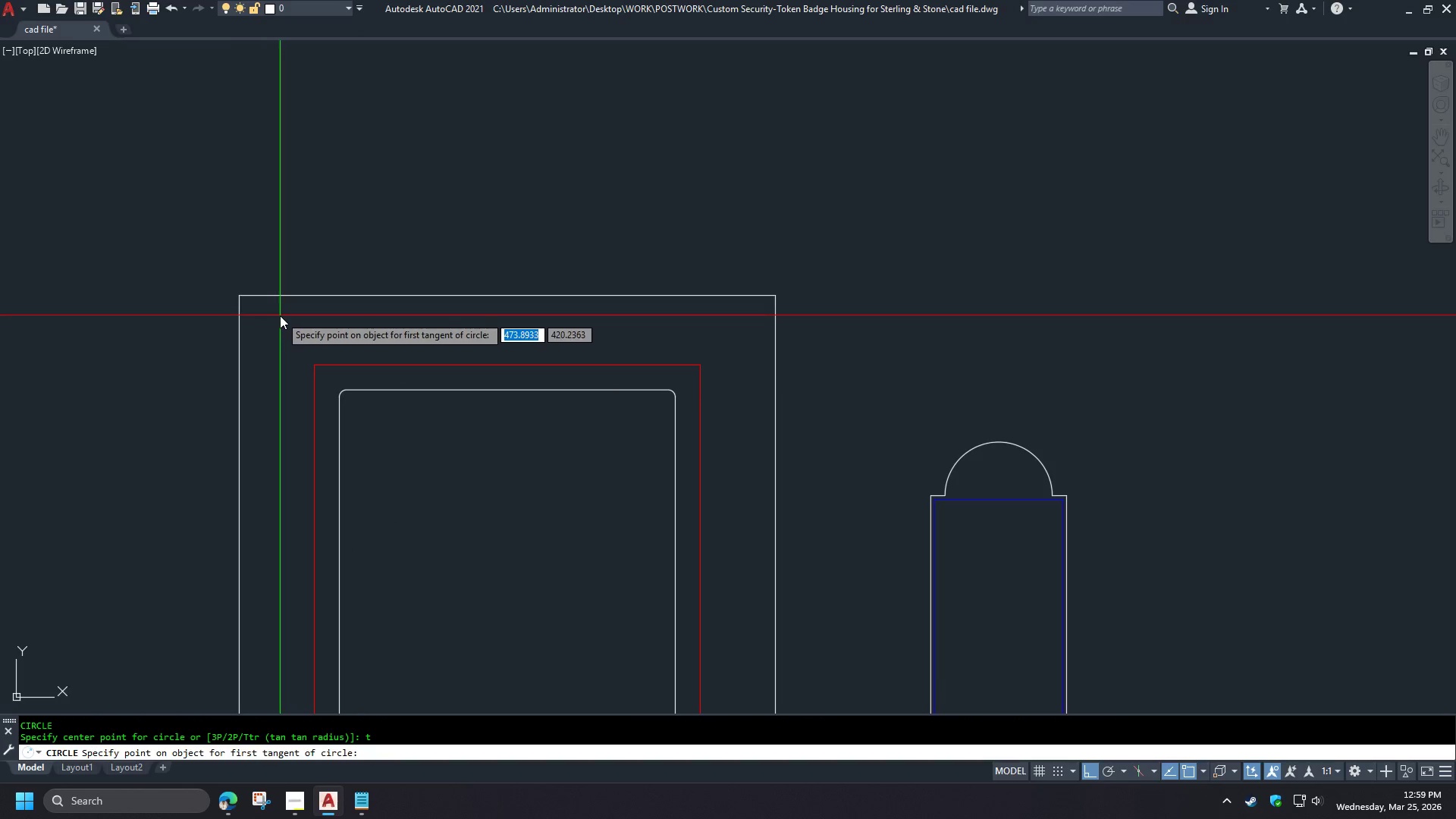 
key(Escape)
 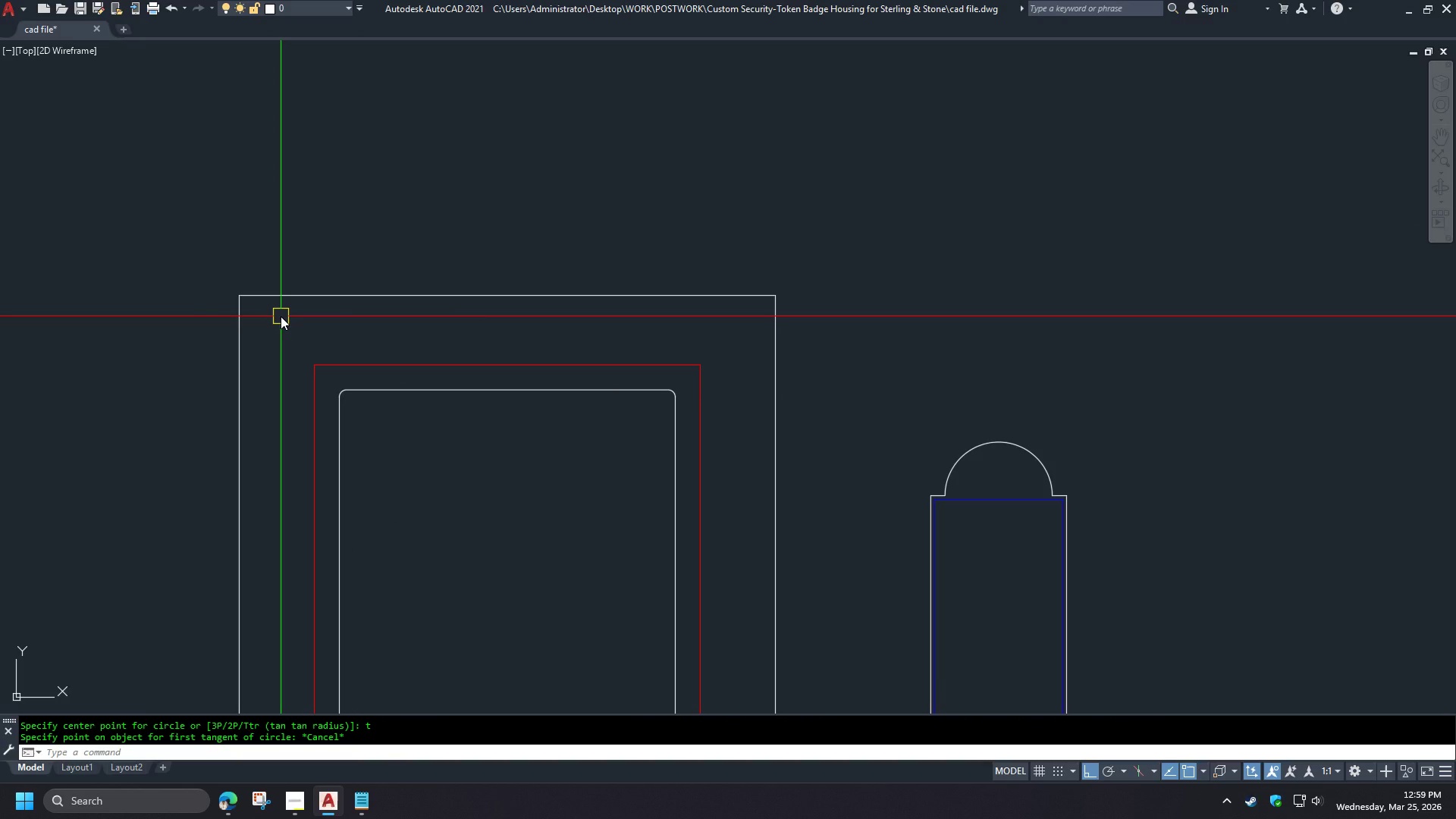 
key(C)
 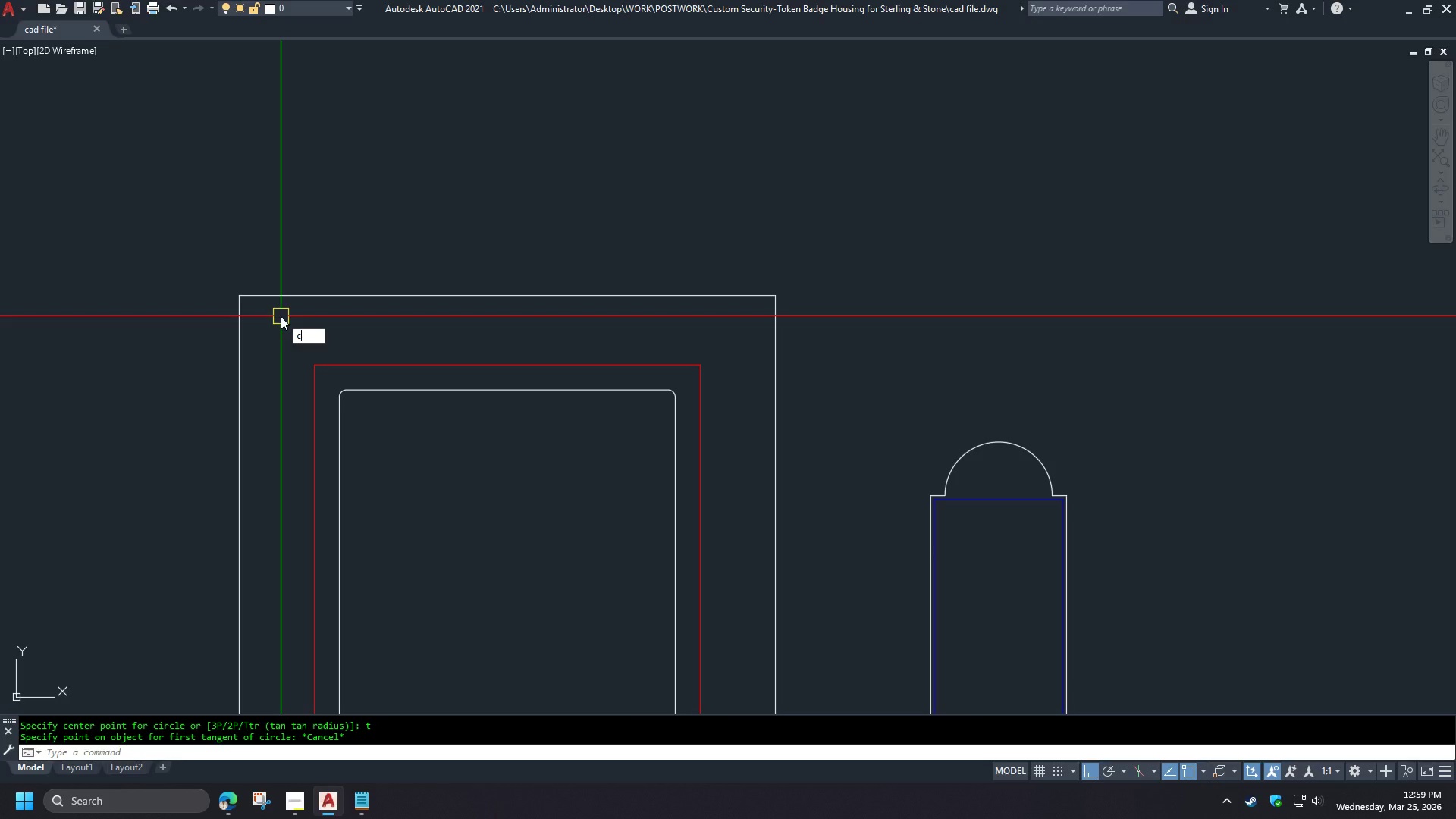 
key(Space)
 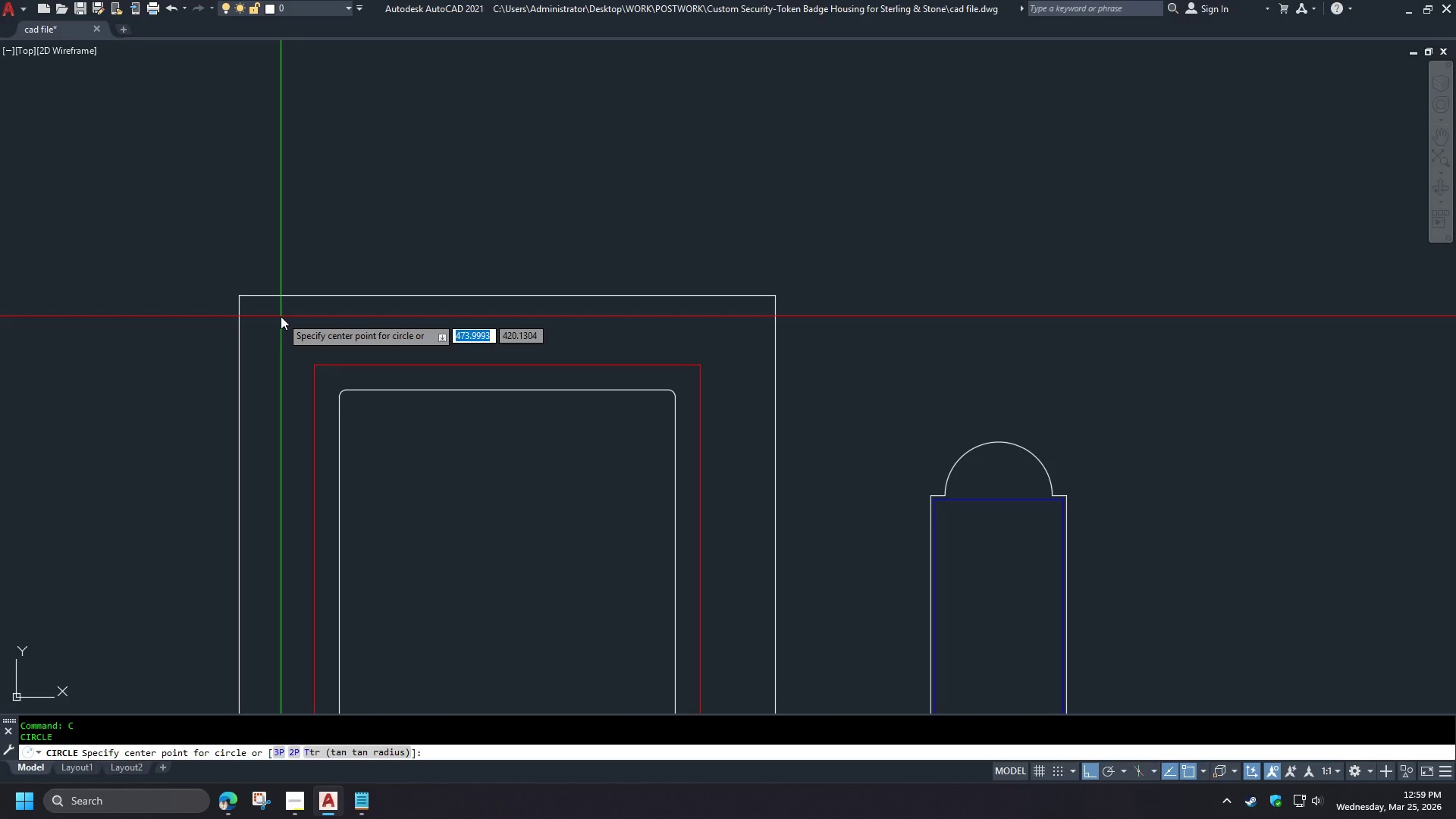 
key(T)
 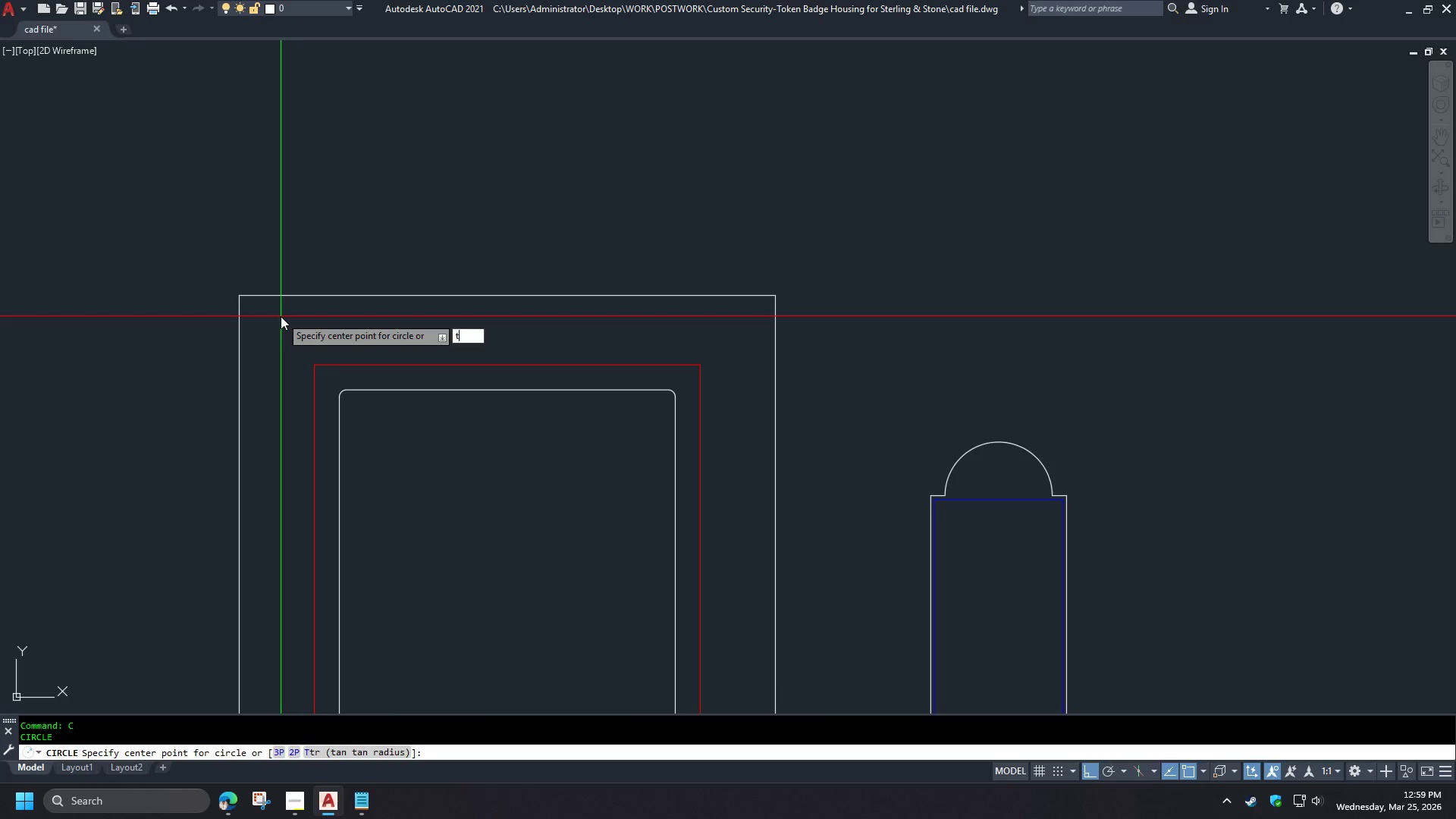 
key(Space)
 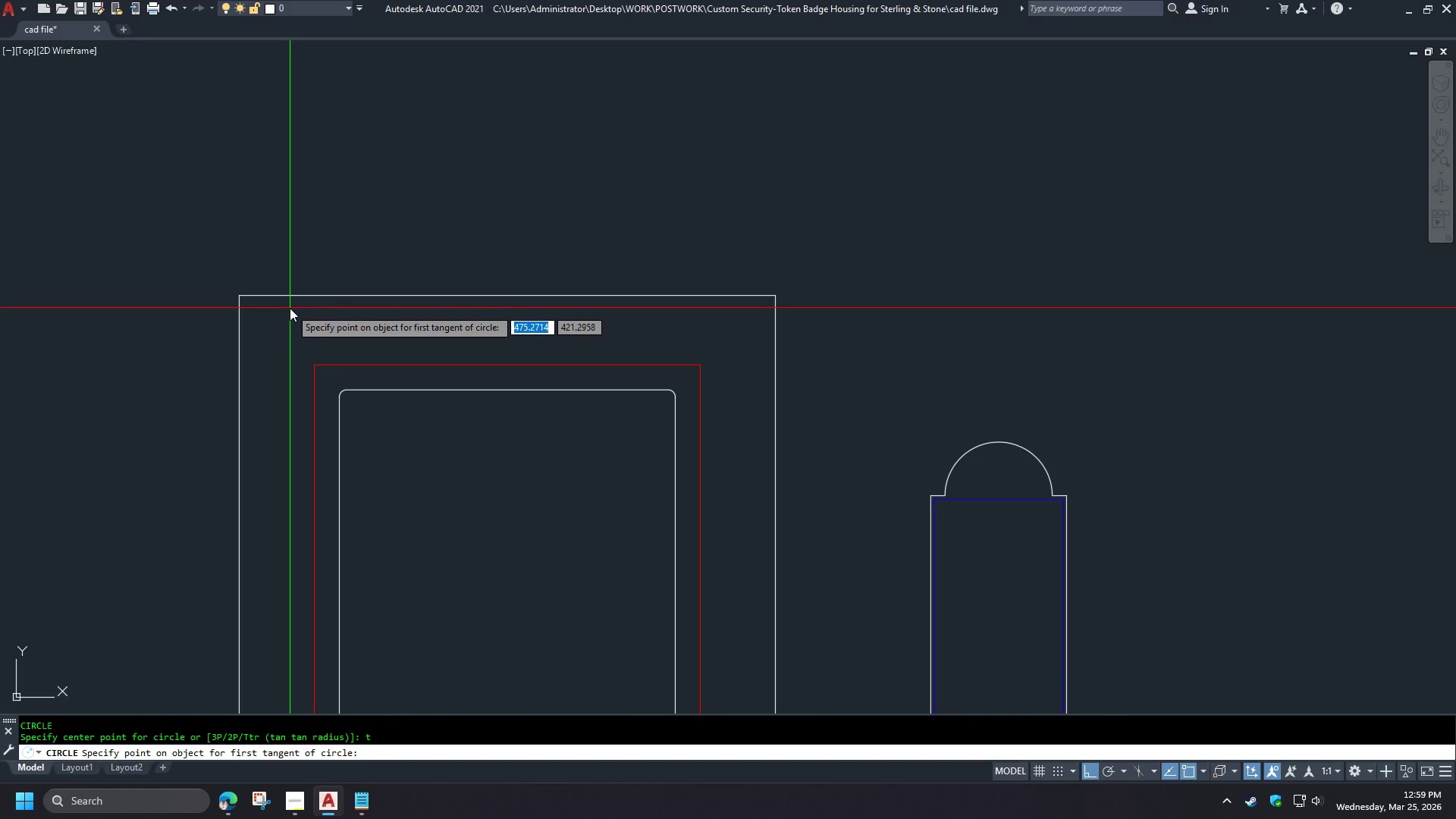 
key(Escape)
 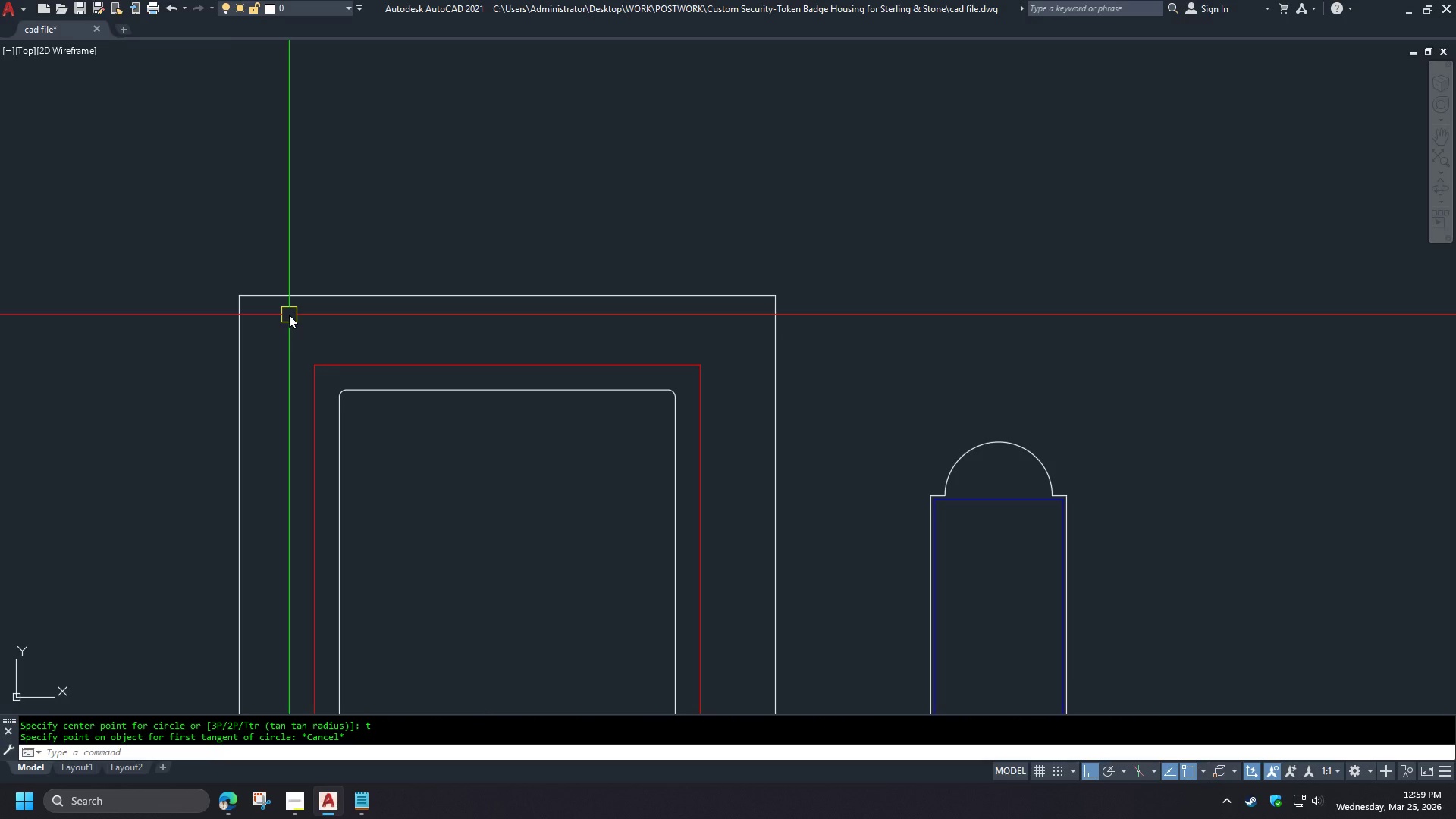 
key(O)
 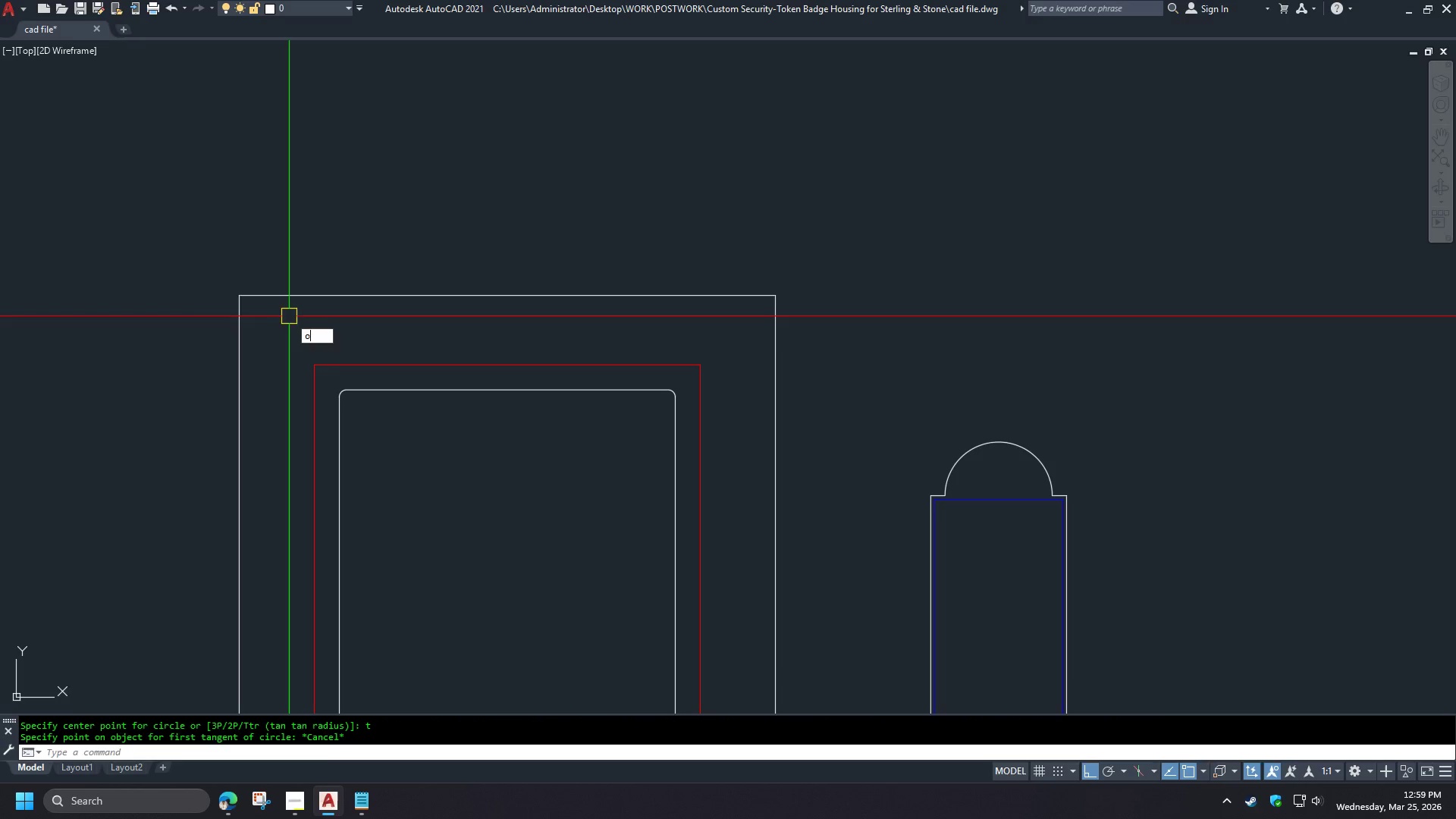 
key(Space)
 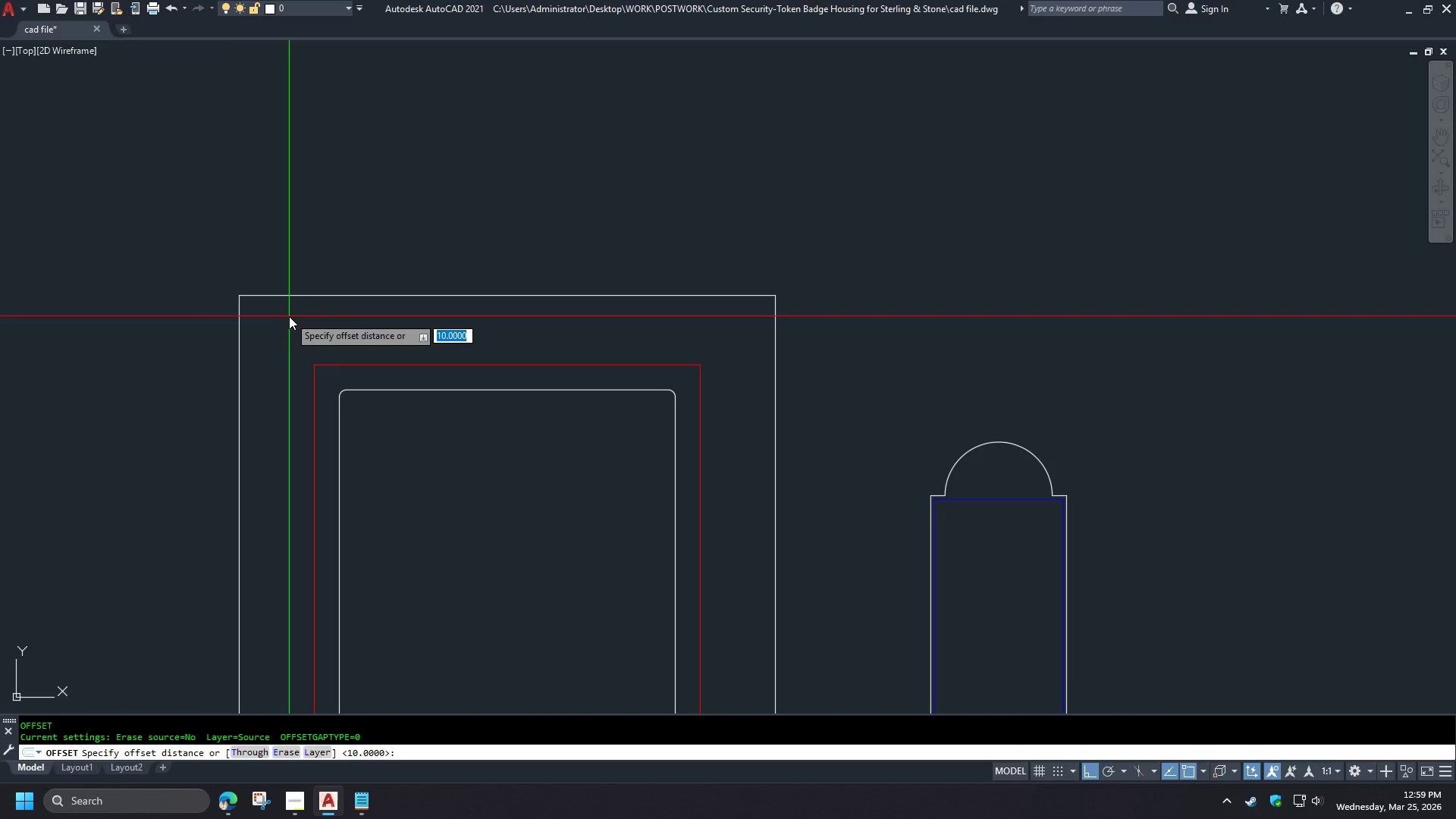 
key(T)
 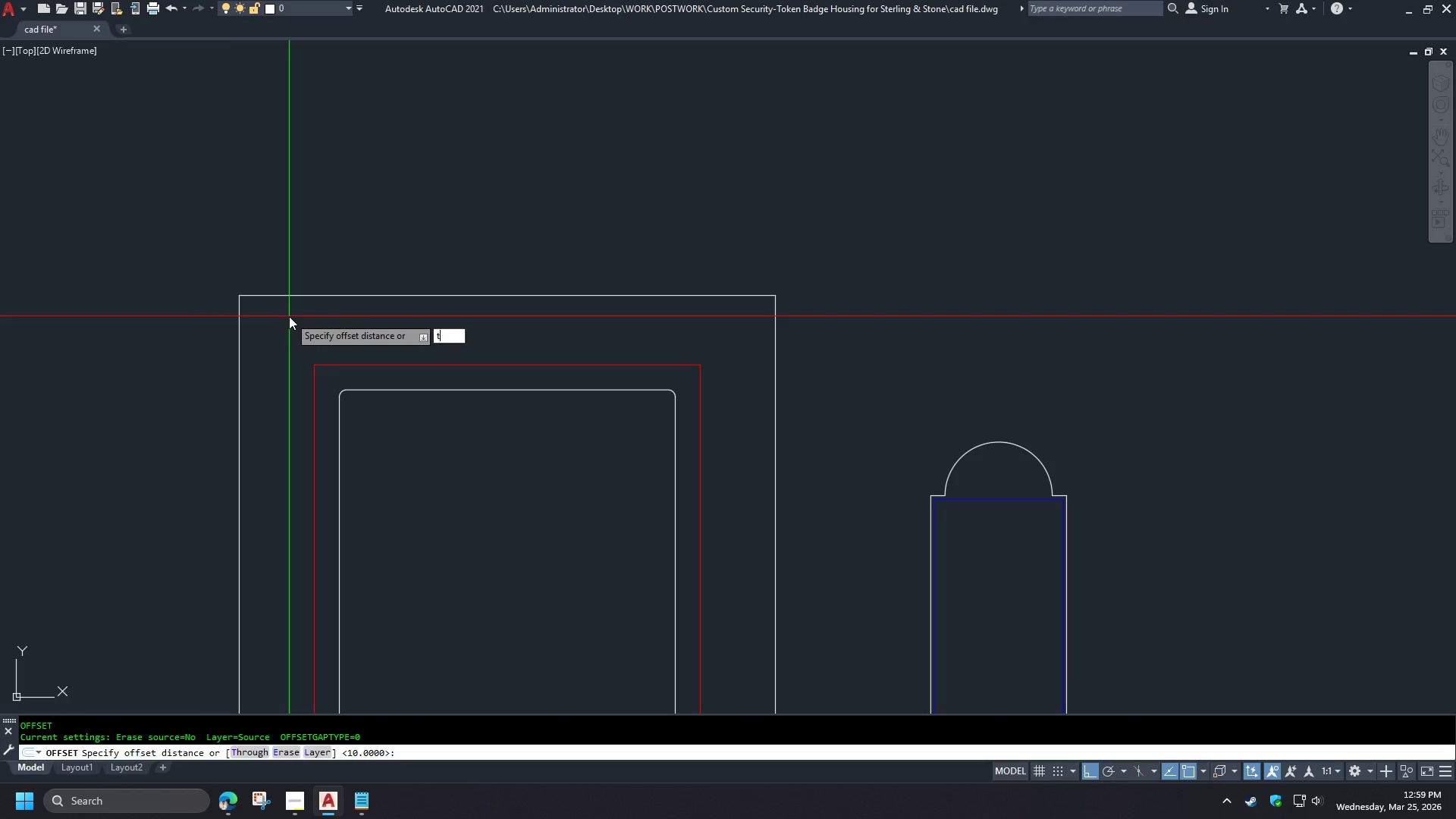 
key(Space)
 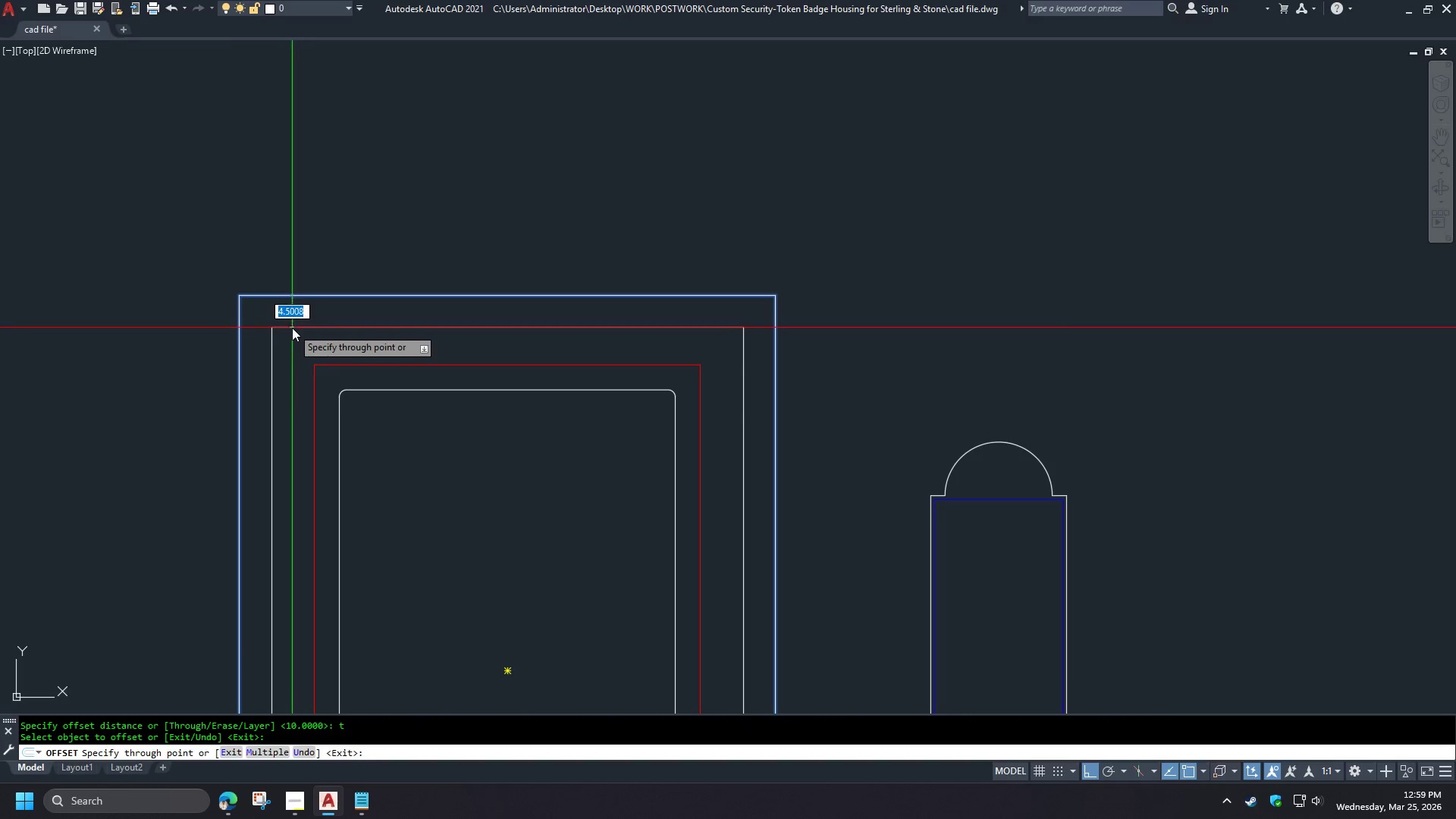 
wait(8.58)
 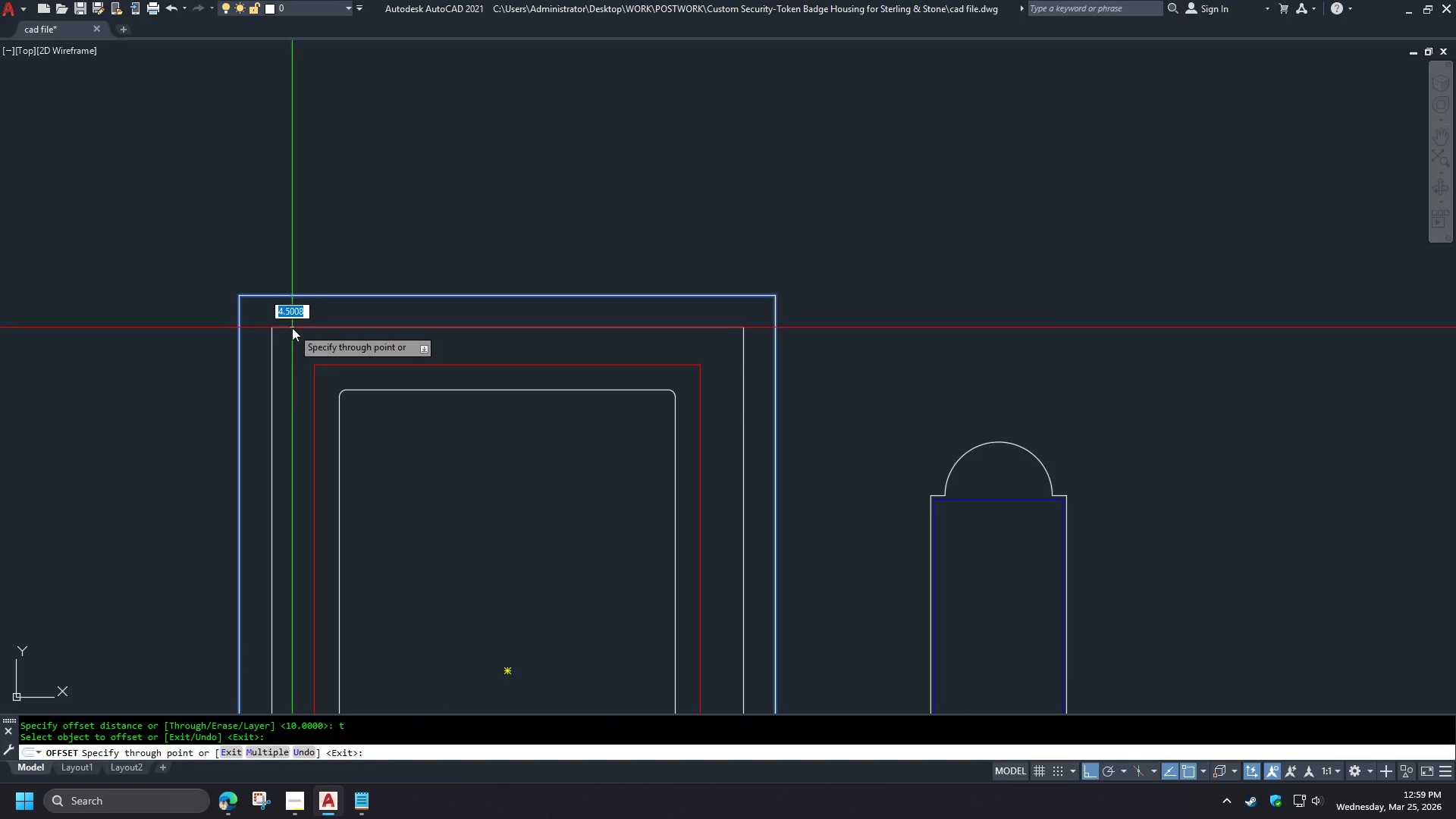 
key(5)
 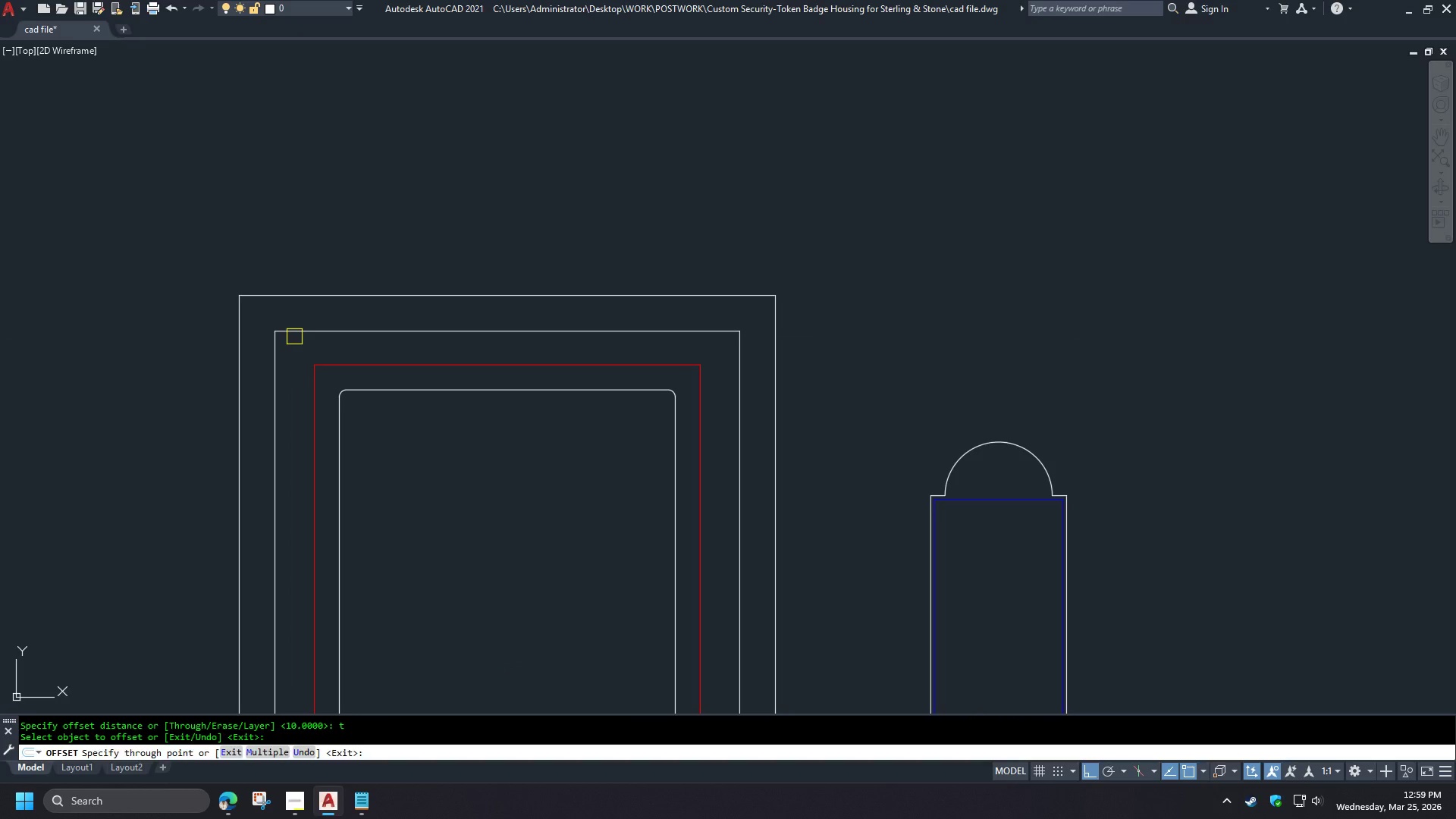 
key(Space)
 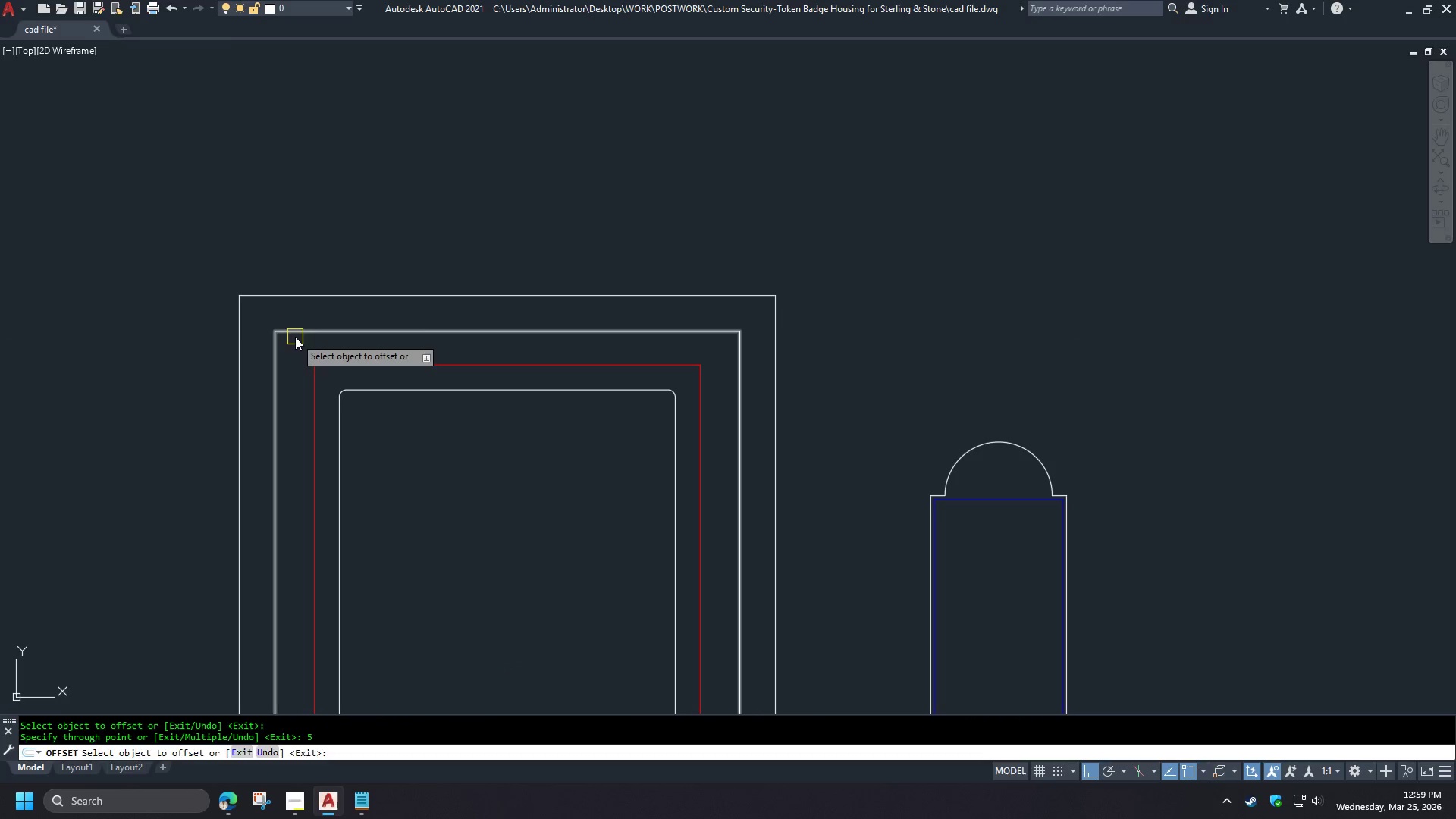 
key(Space)
 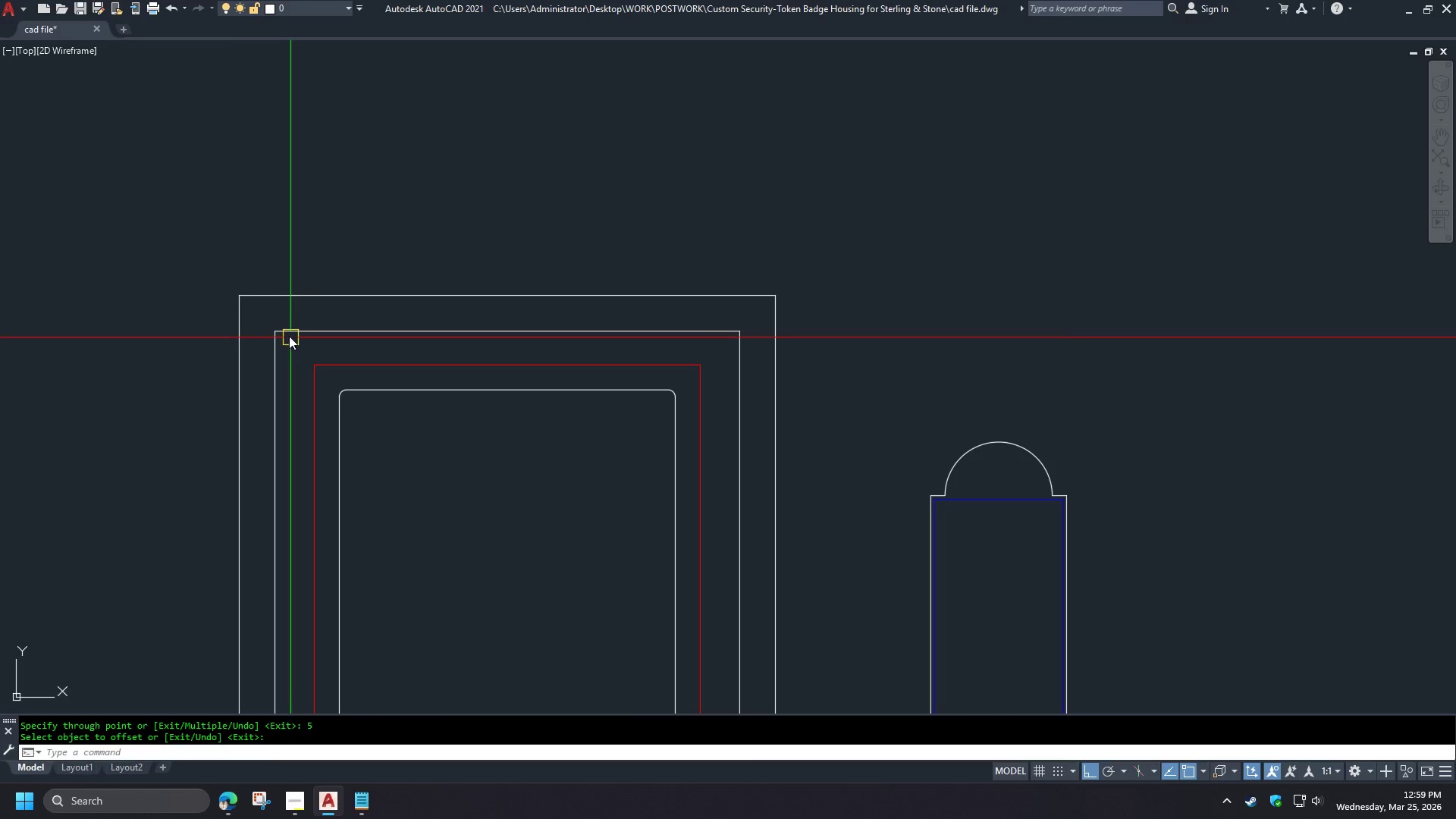 
key(C)
 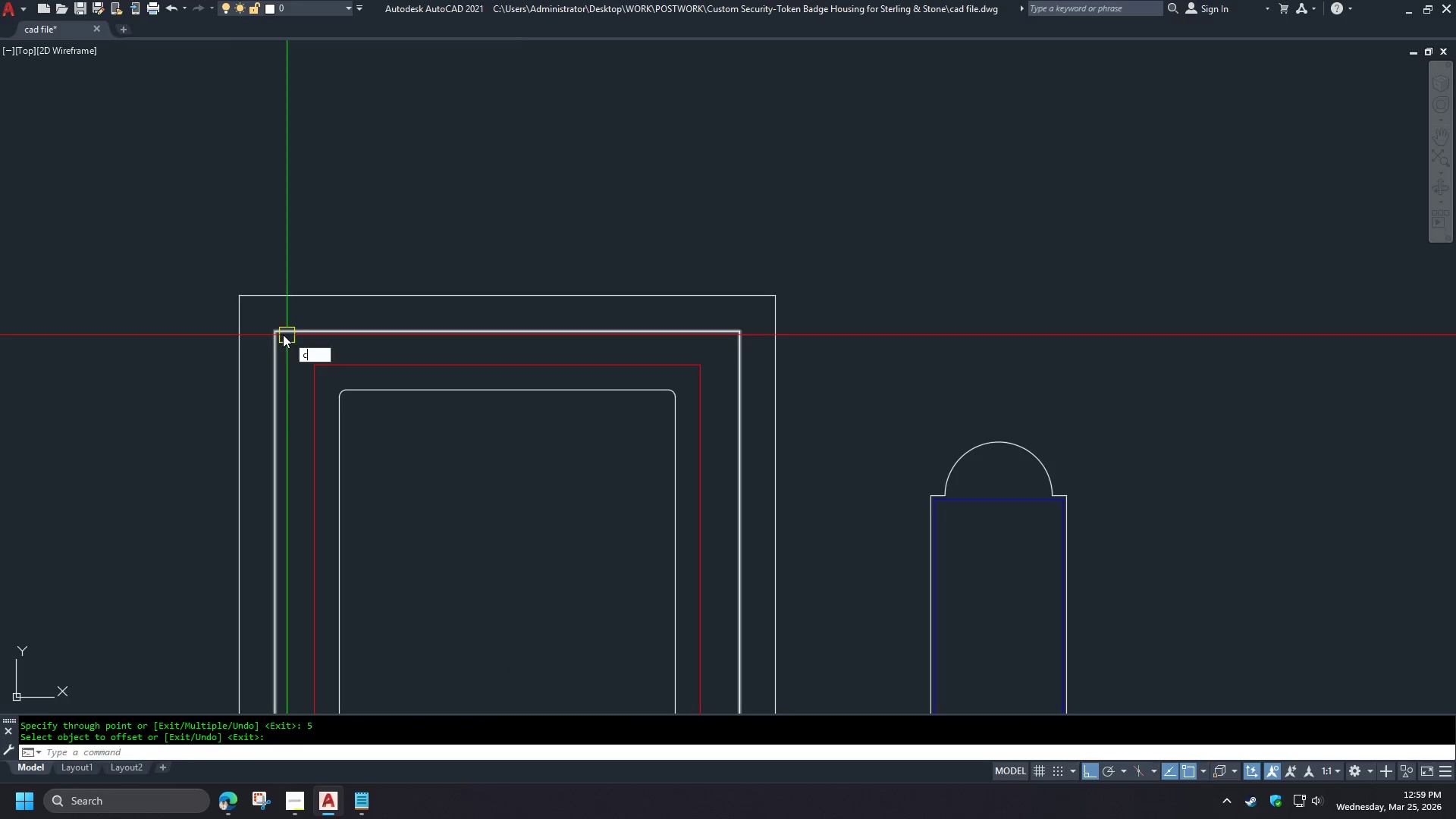 
key(Space)
 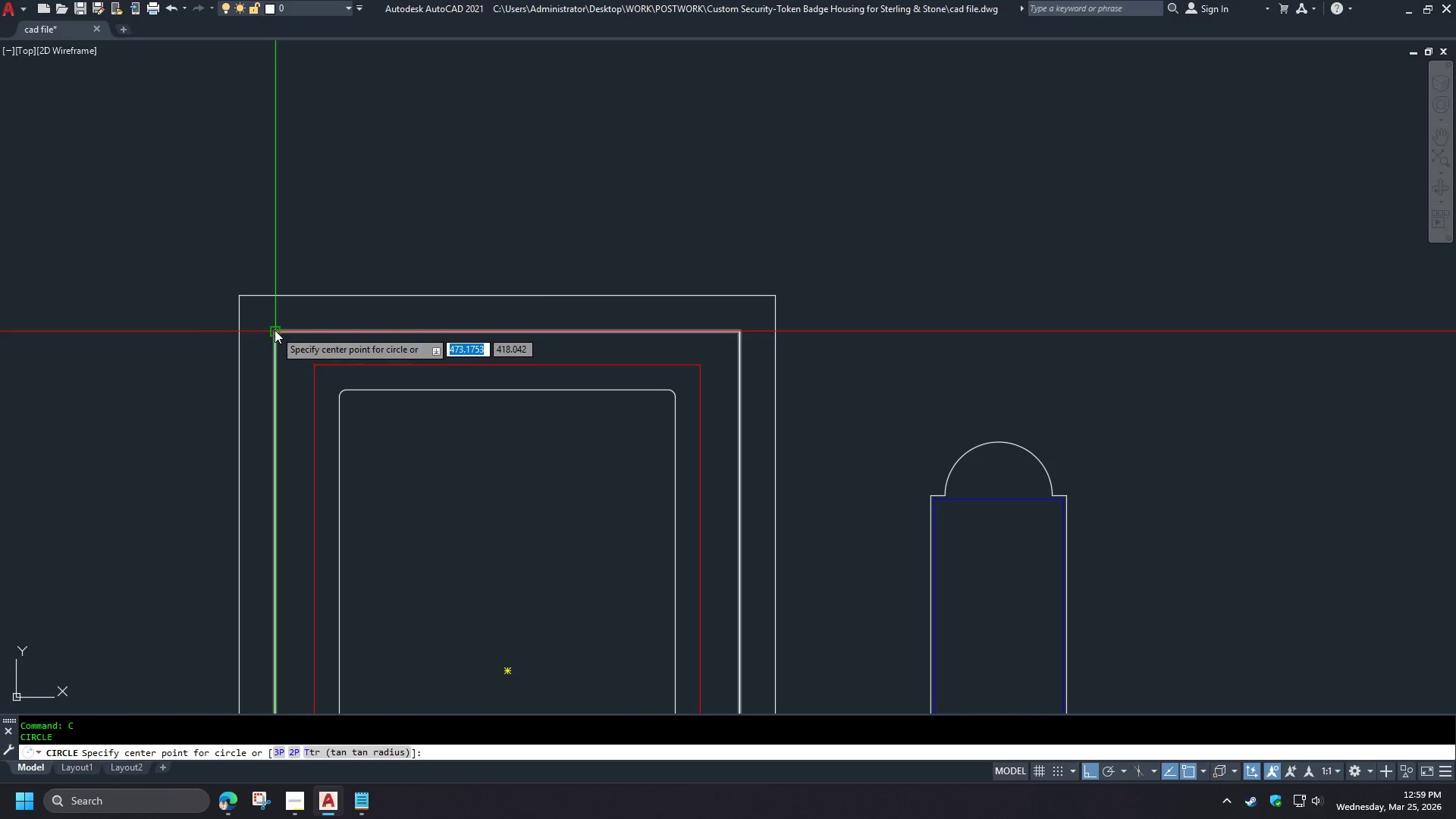 
left_click([275, 330])
 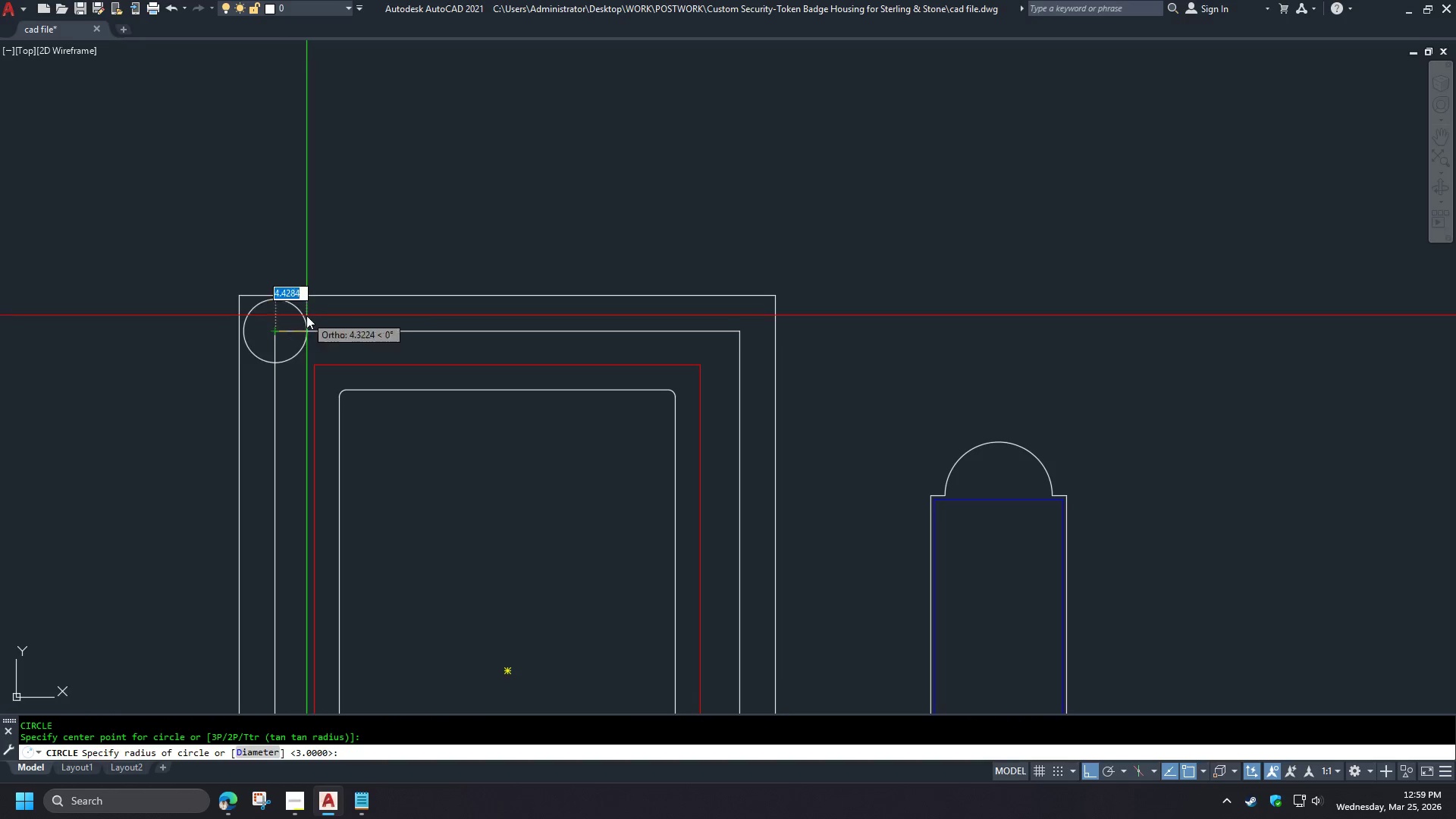 
key(D)
 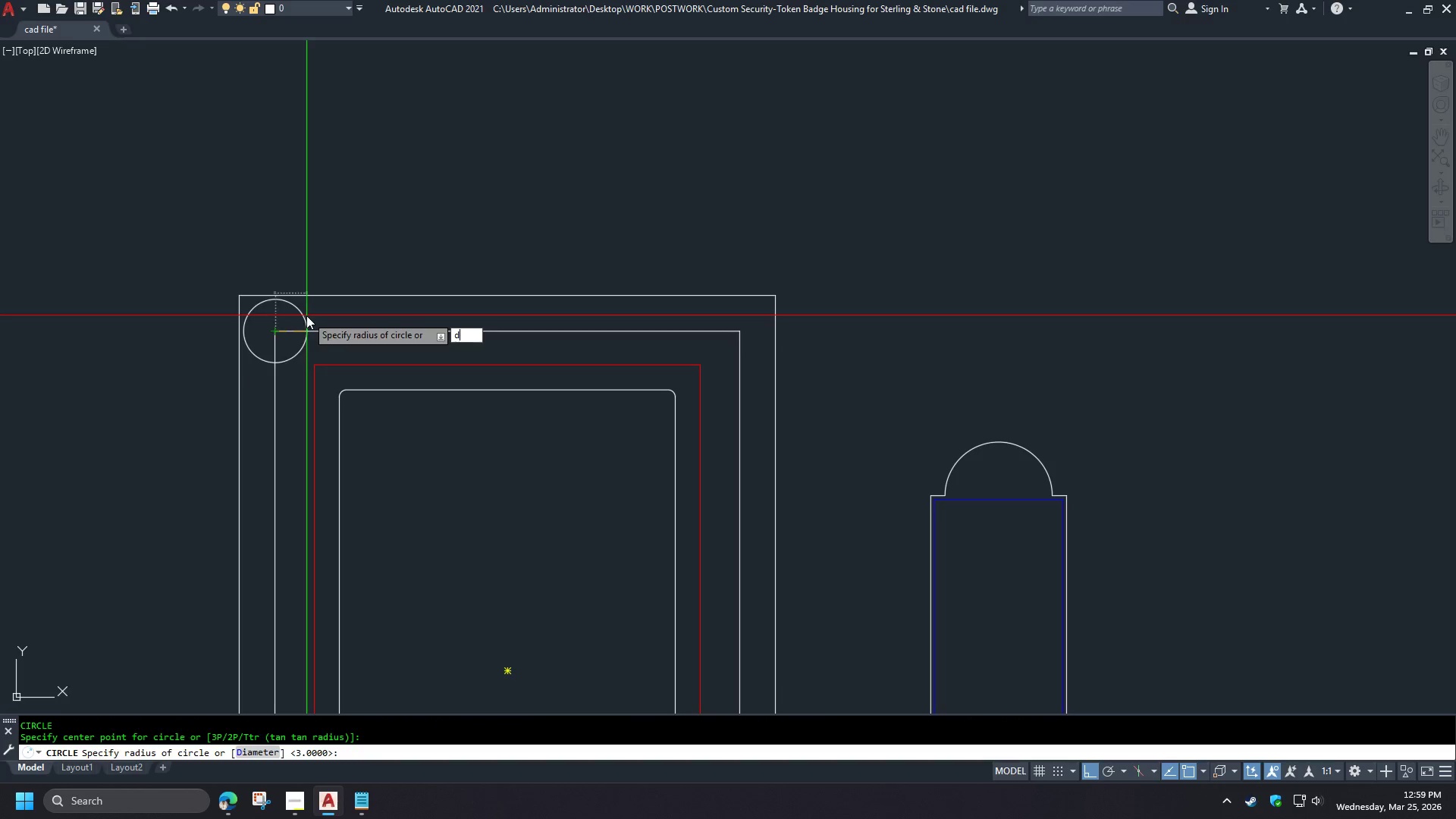 
key(Space)
 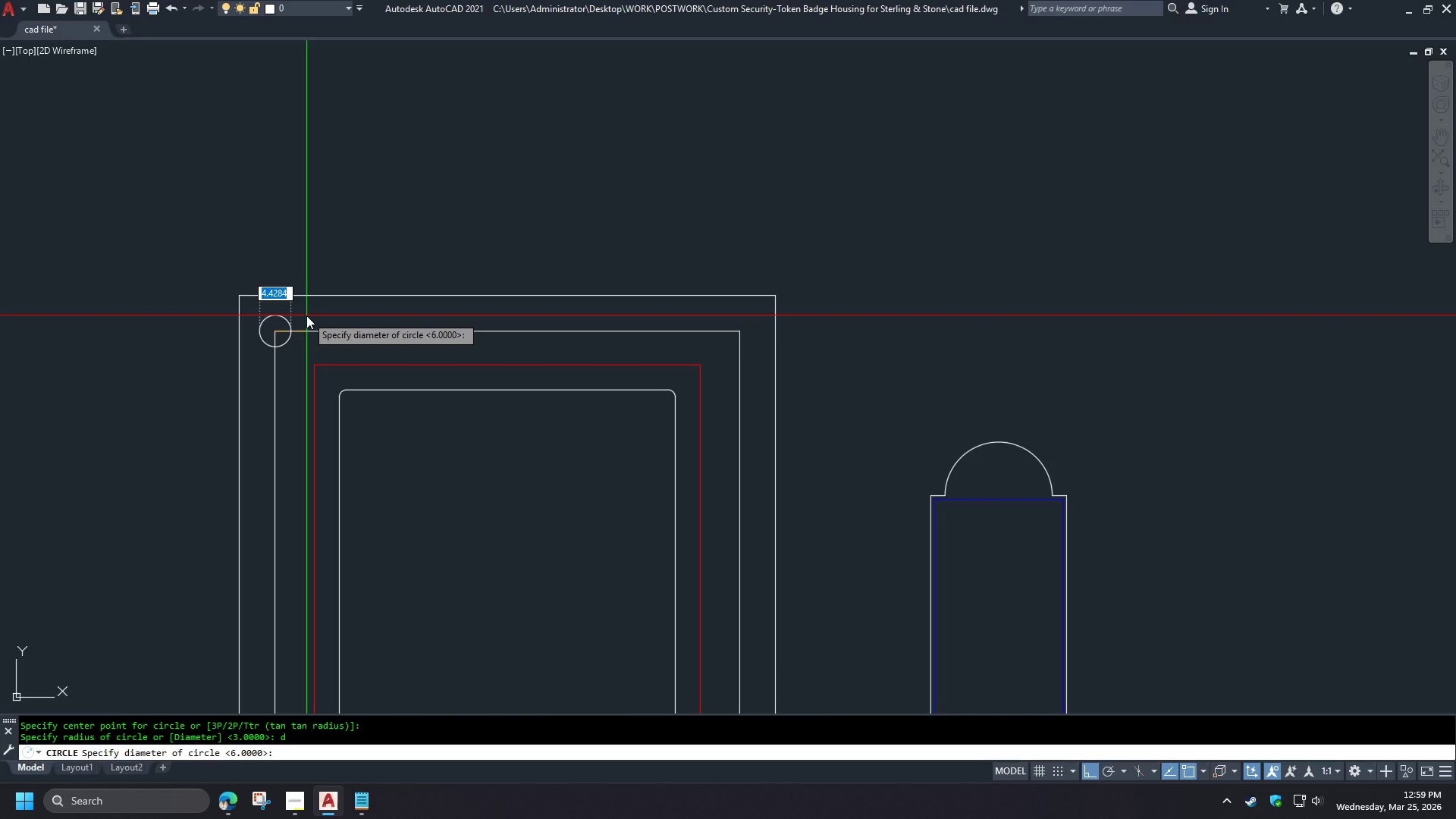 
key(3)
 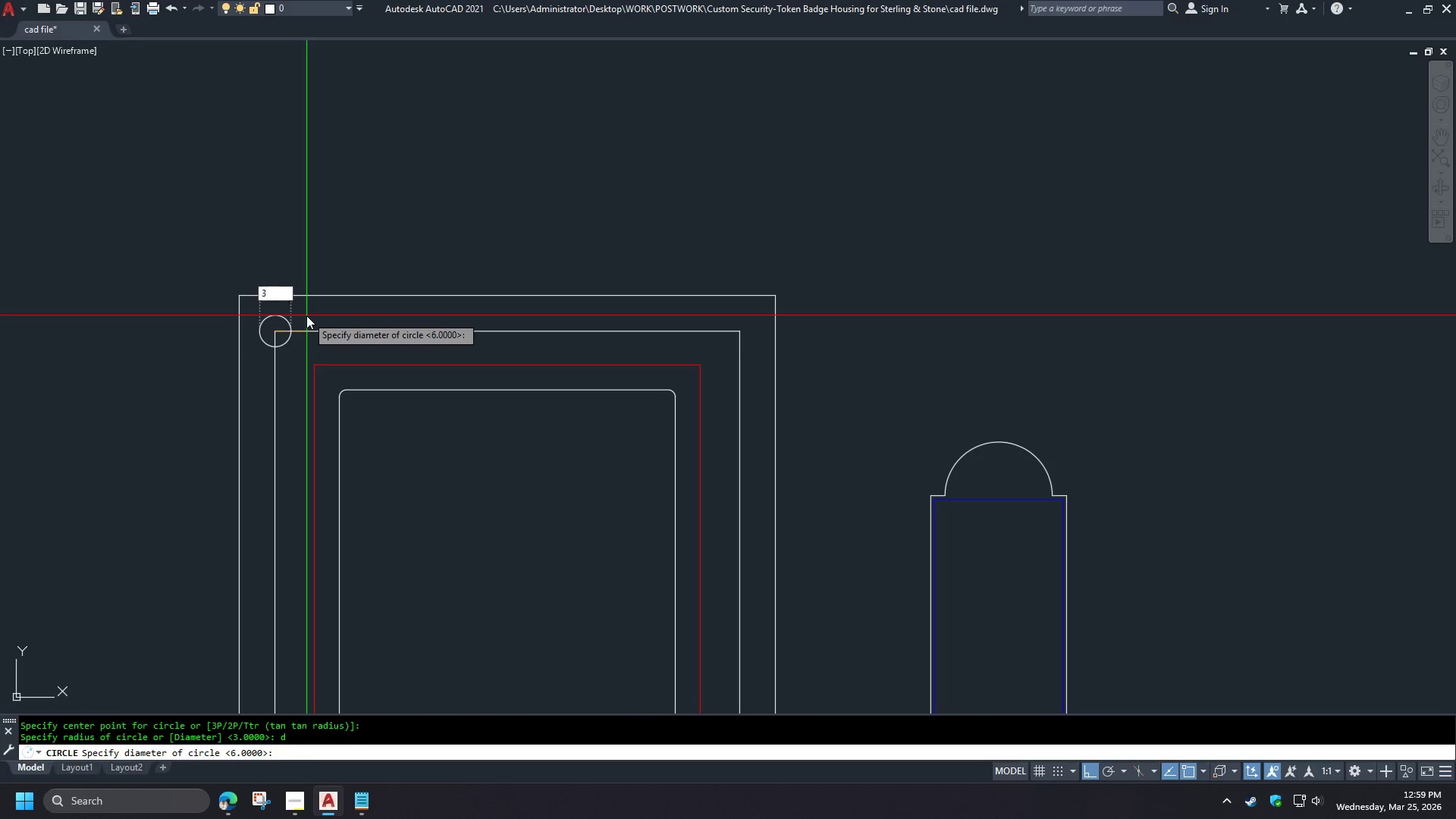 
key(Space)
 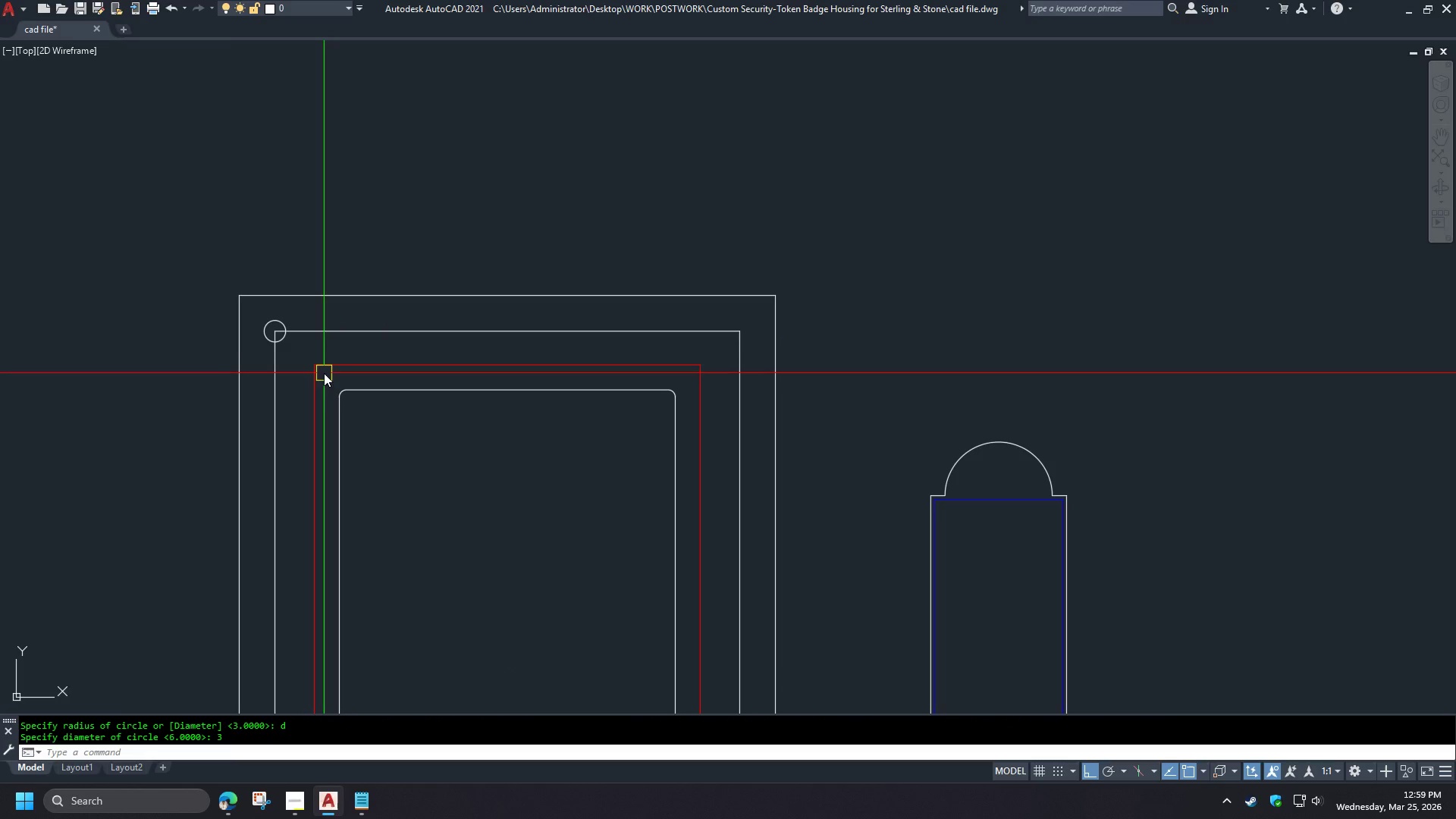 
key(D)
 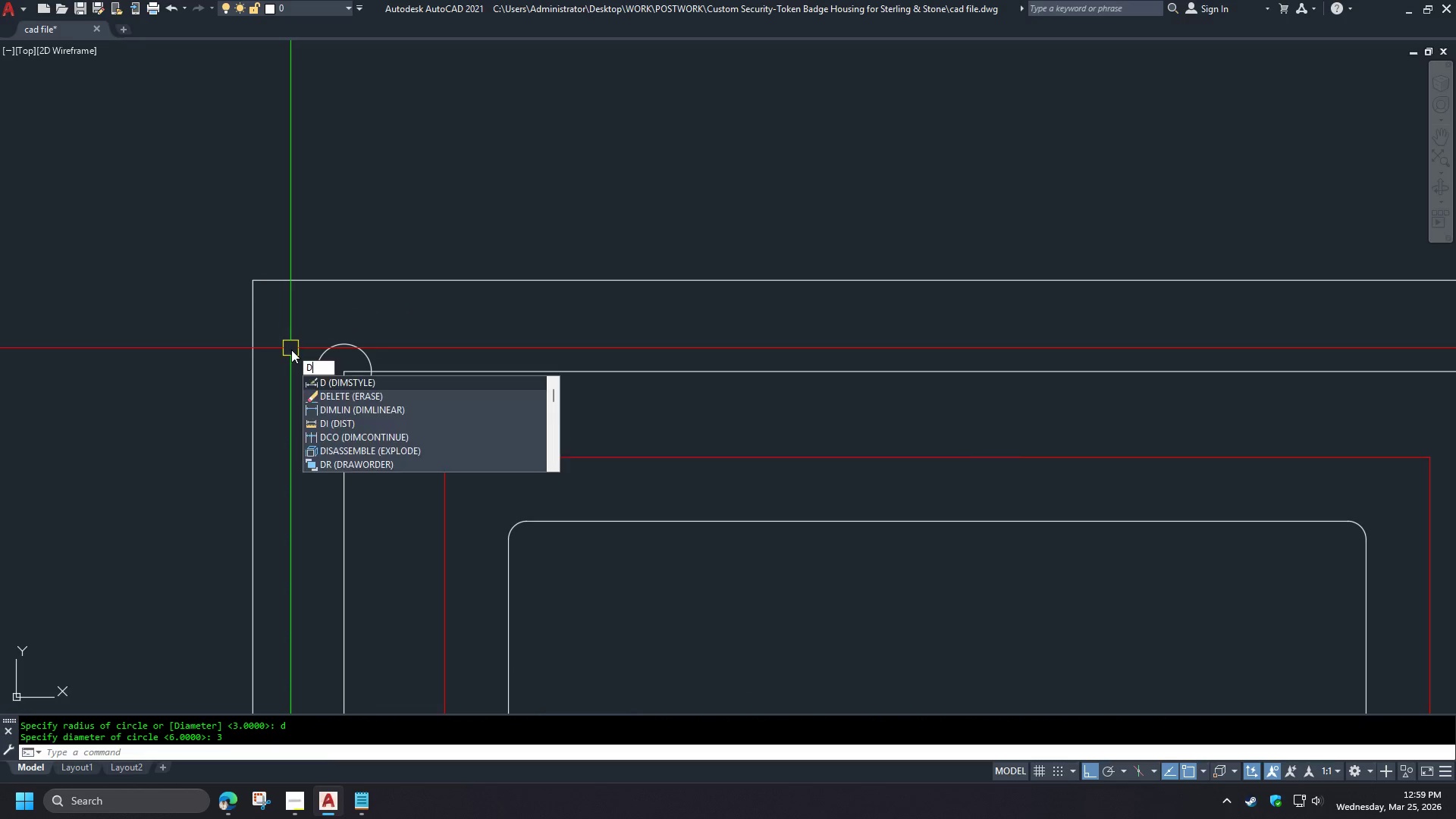 
key(I)
 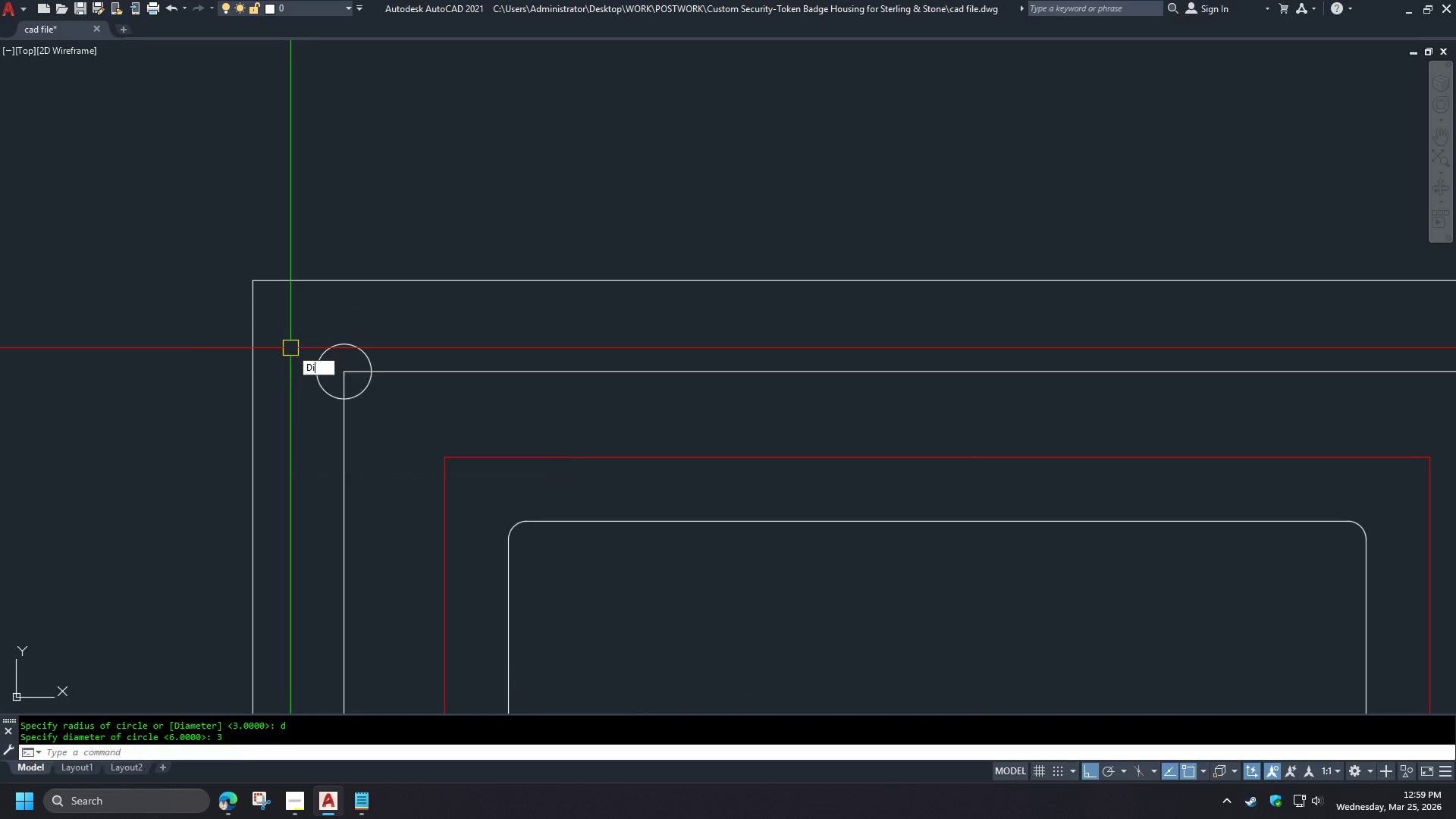 
key(Space)
 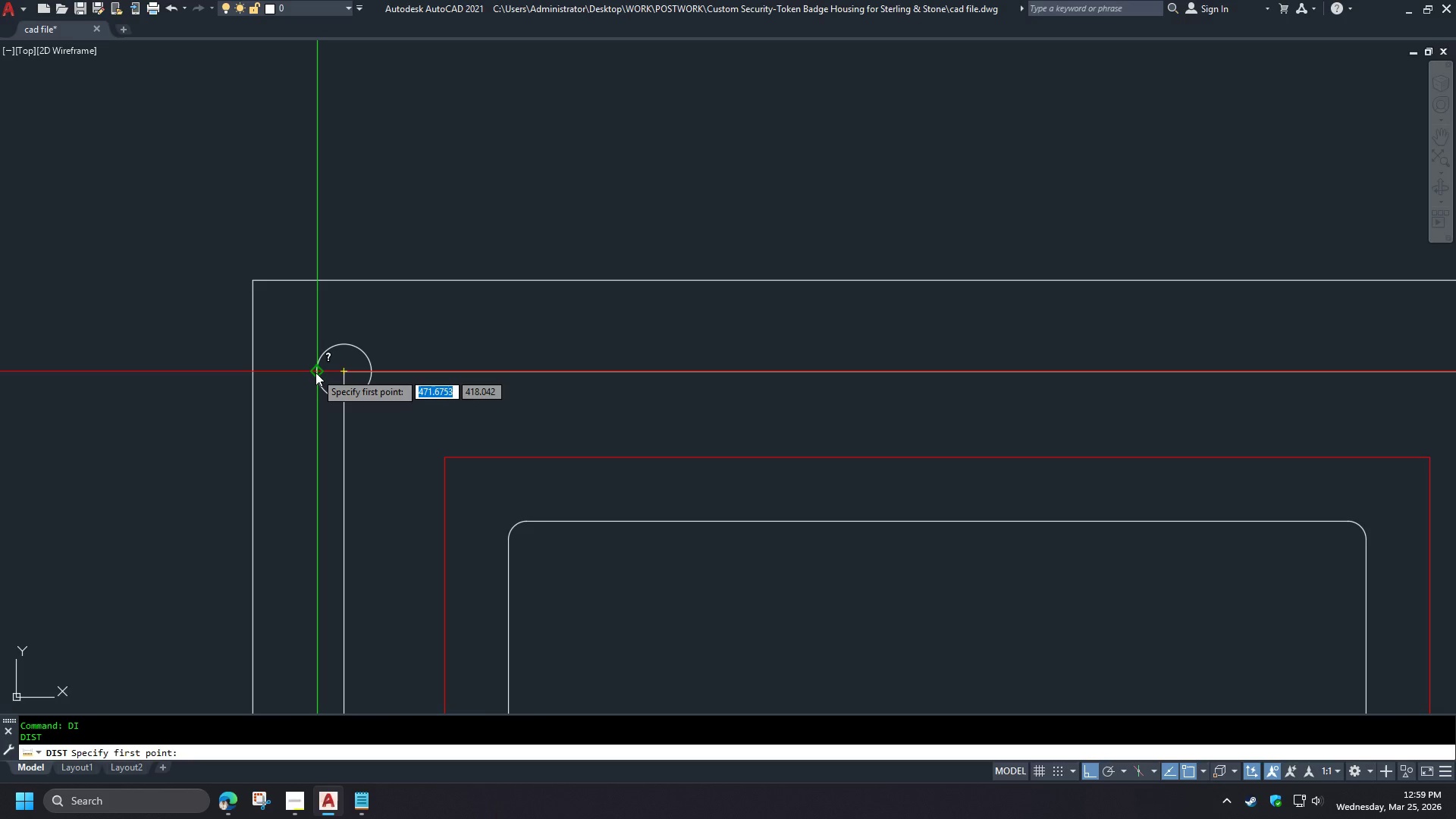 
left_click([315, 372])
 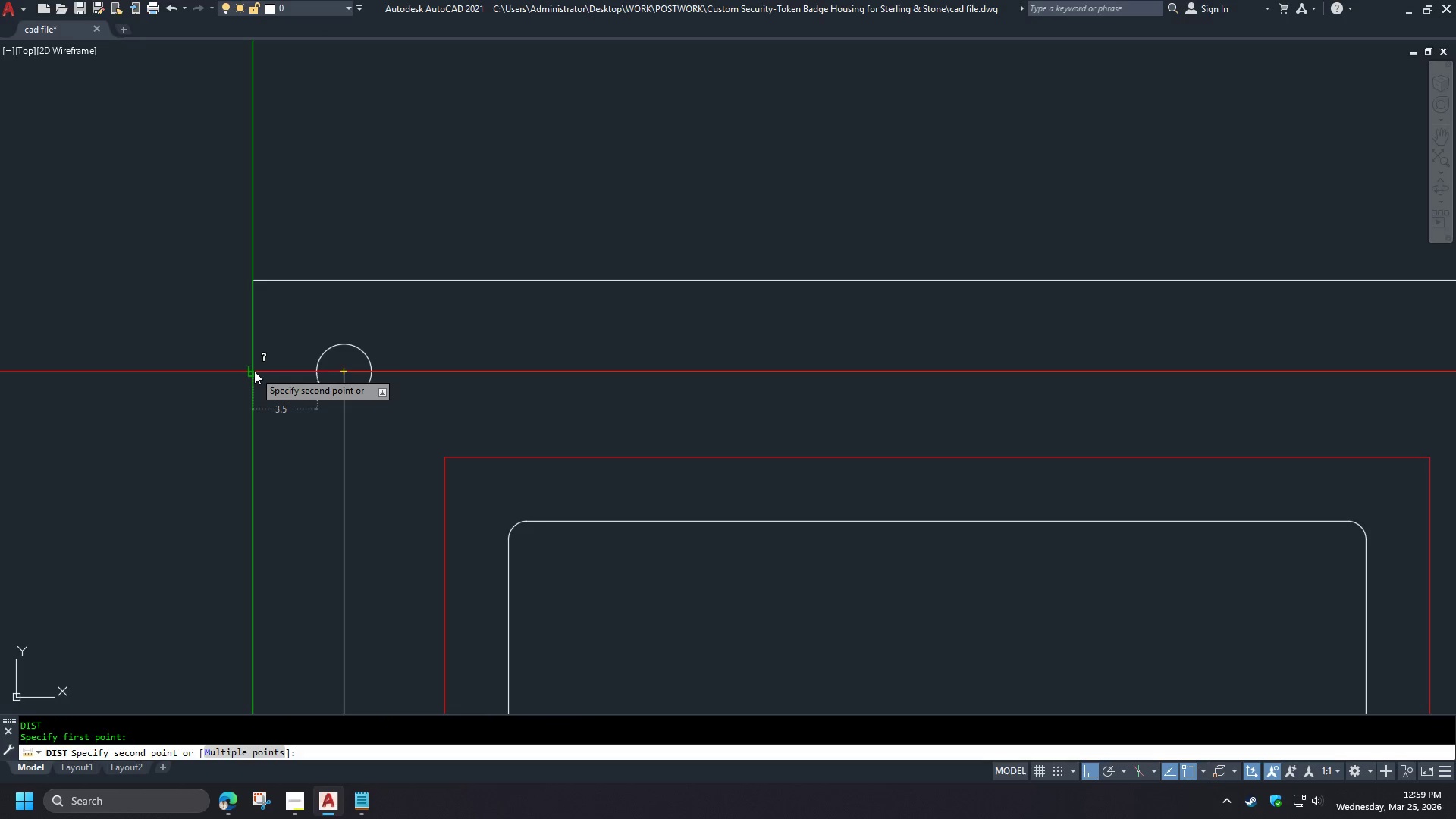 
scroll: coordinate [240, 310], scroll_direction: up, amount: 2.0
 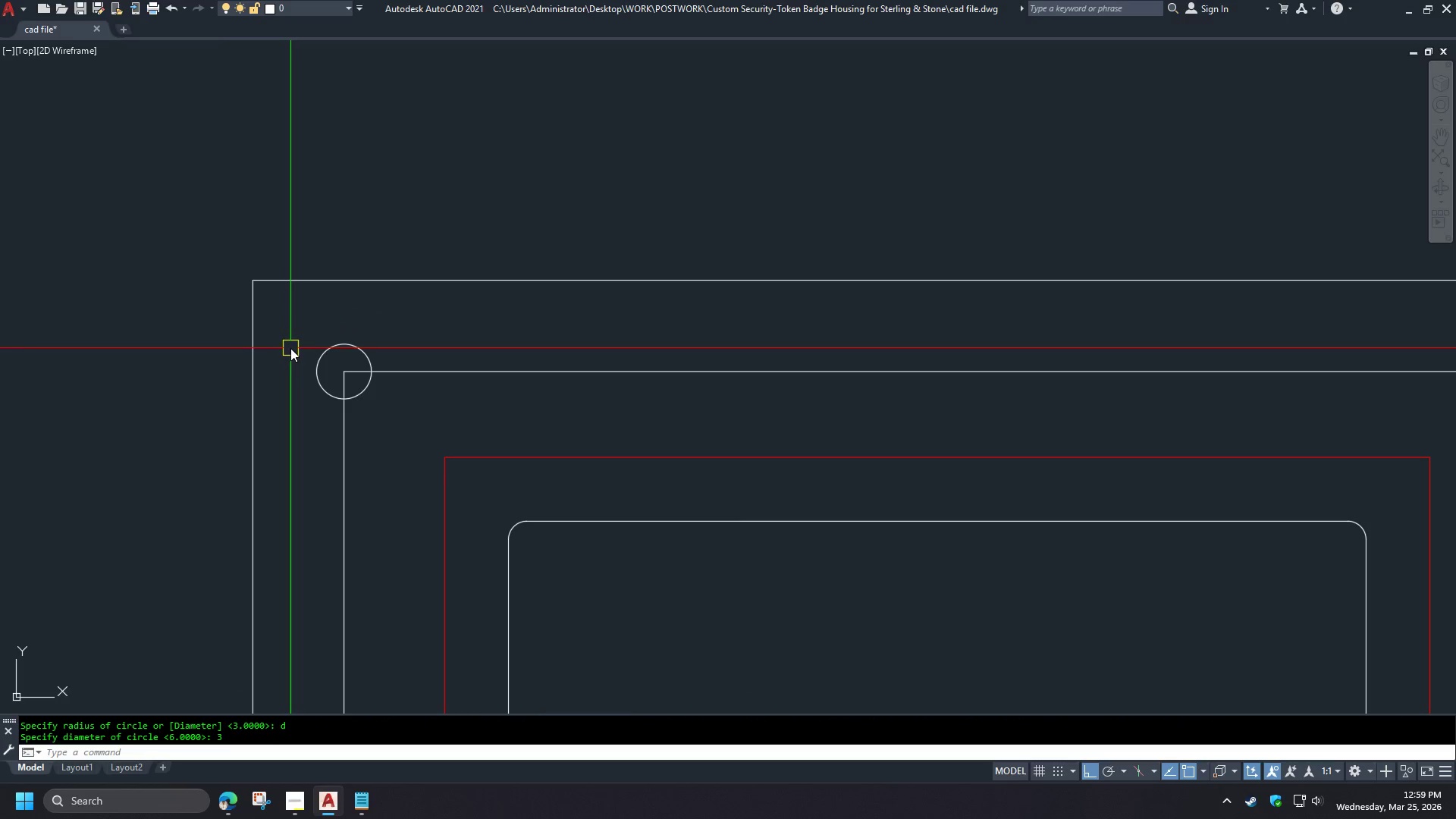 
key(Escape)
 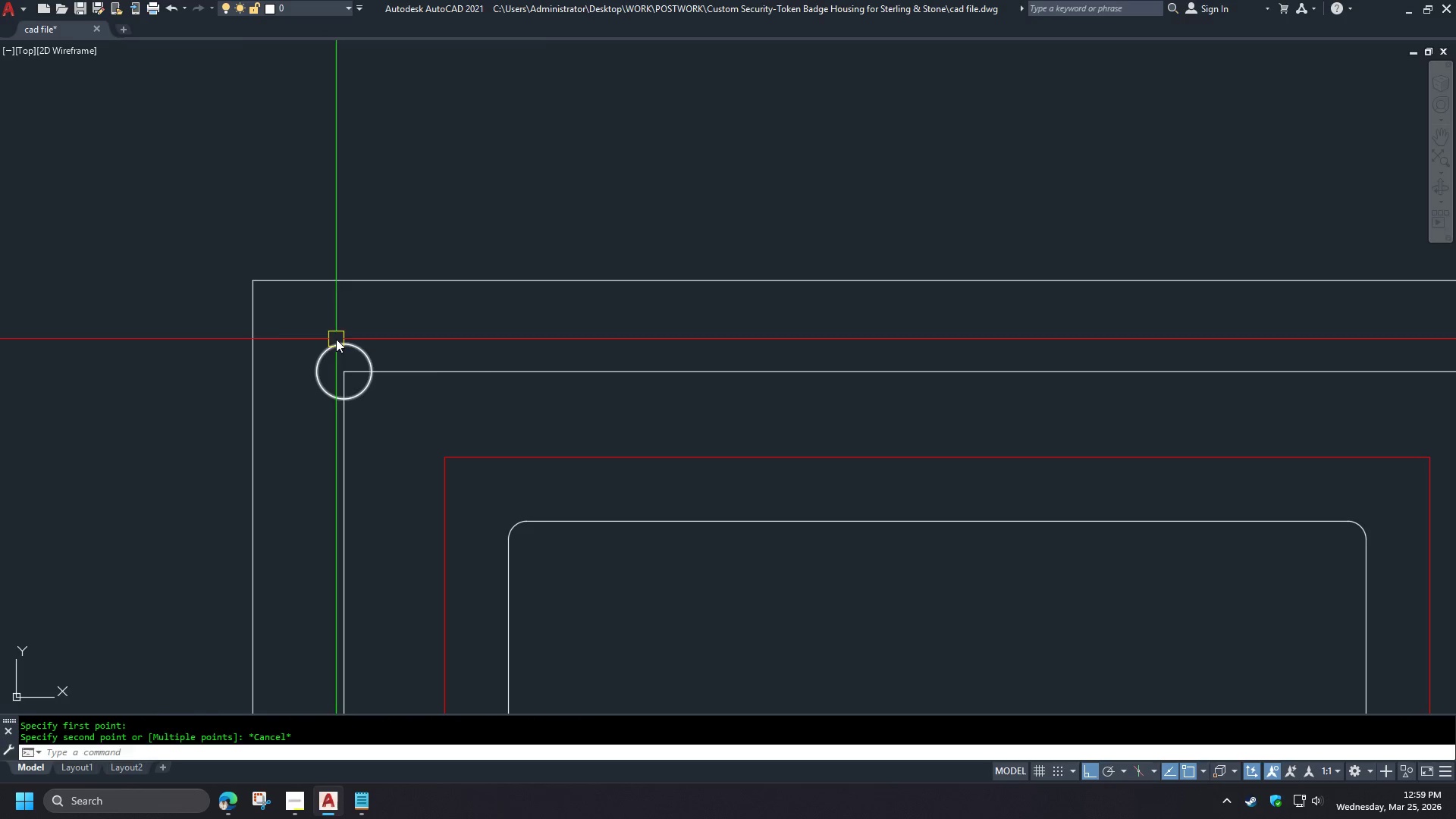 
key(Space)
 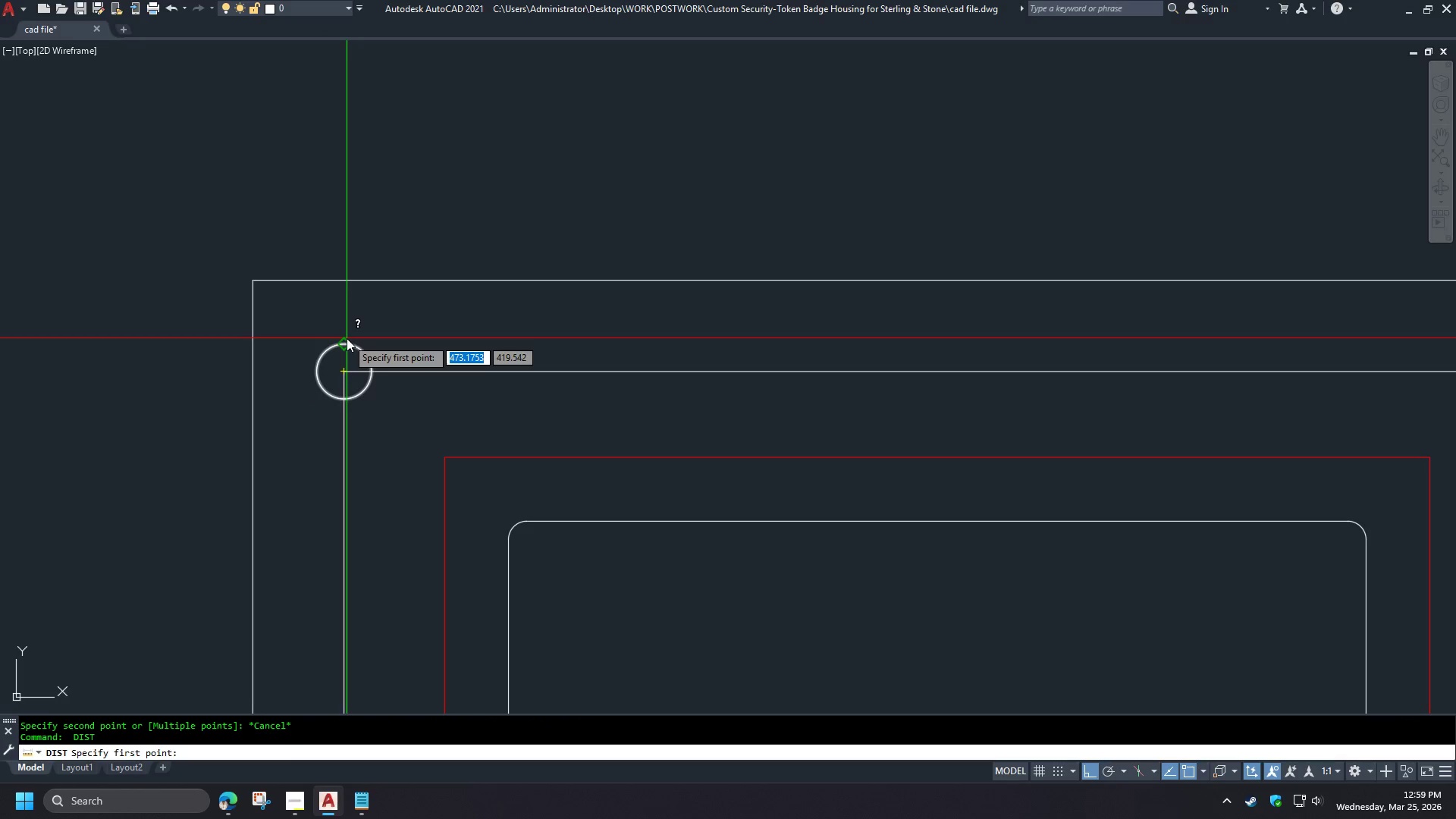 
left_click([347, 338])
 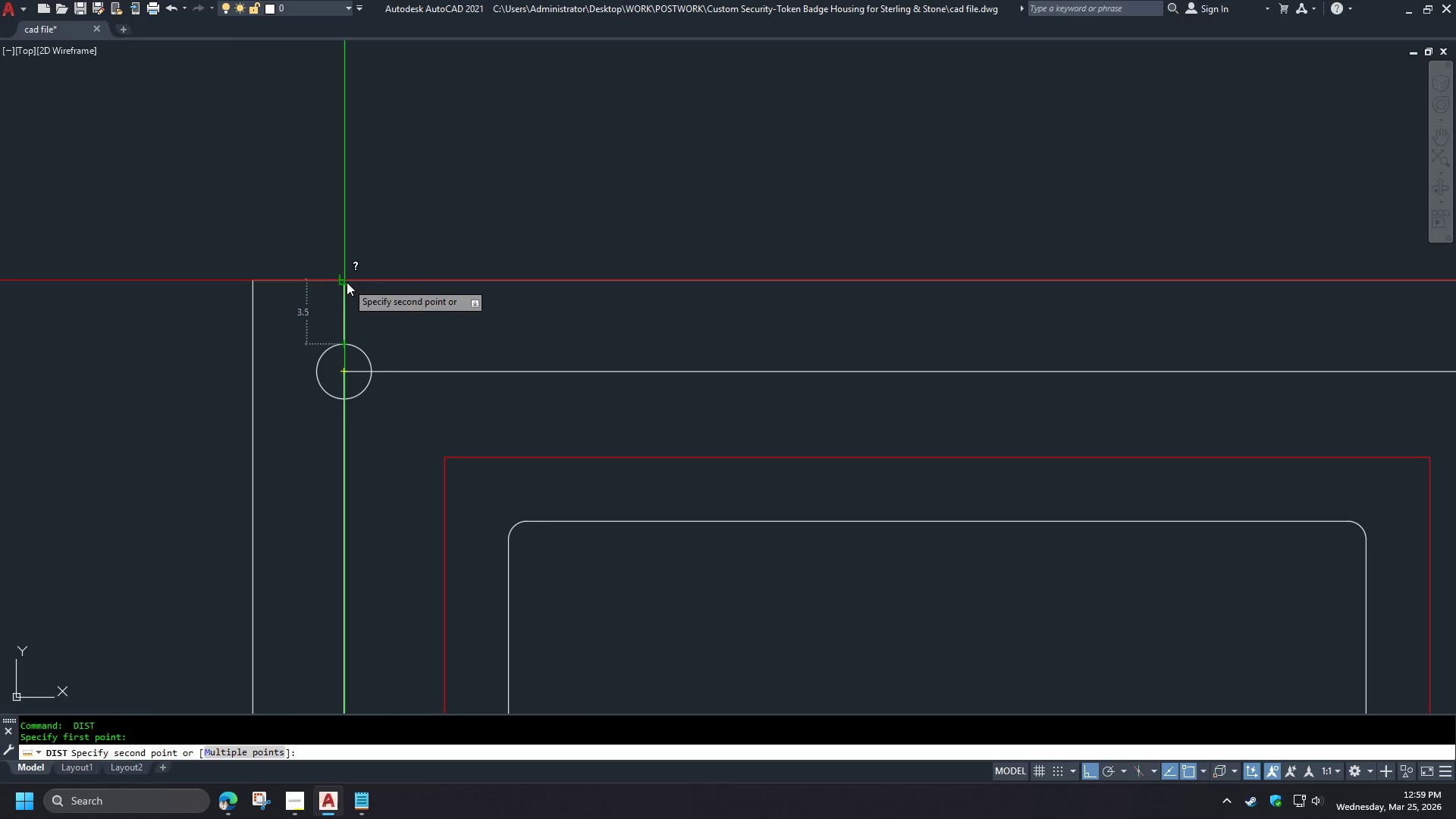 
key(Escape)
 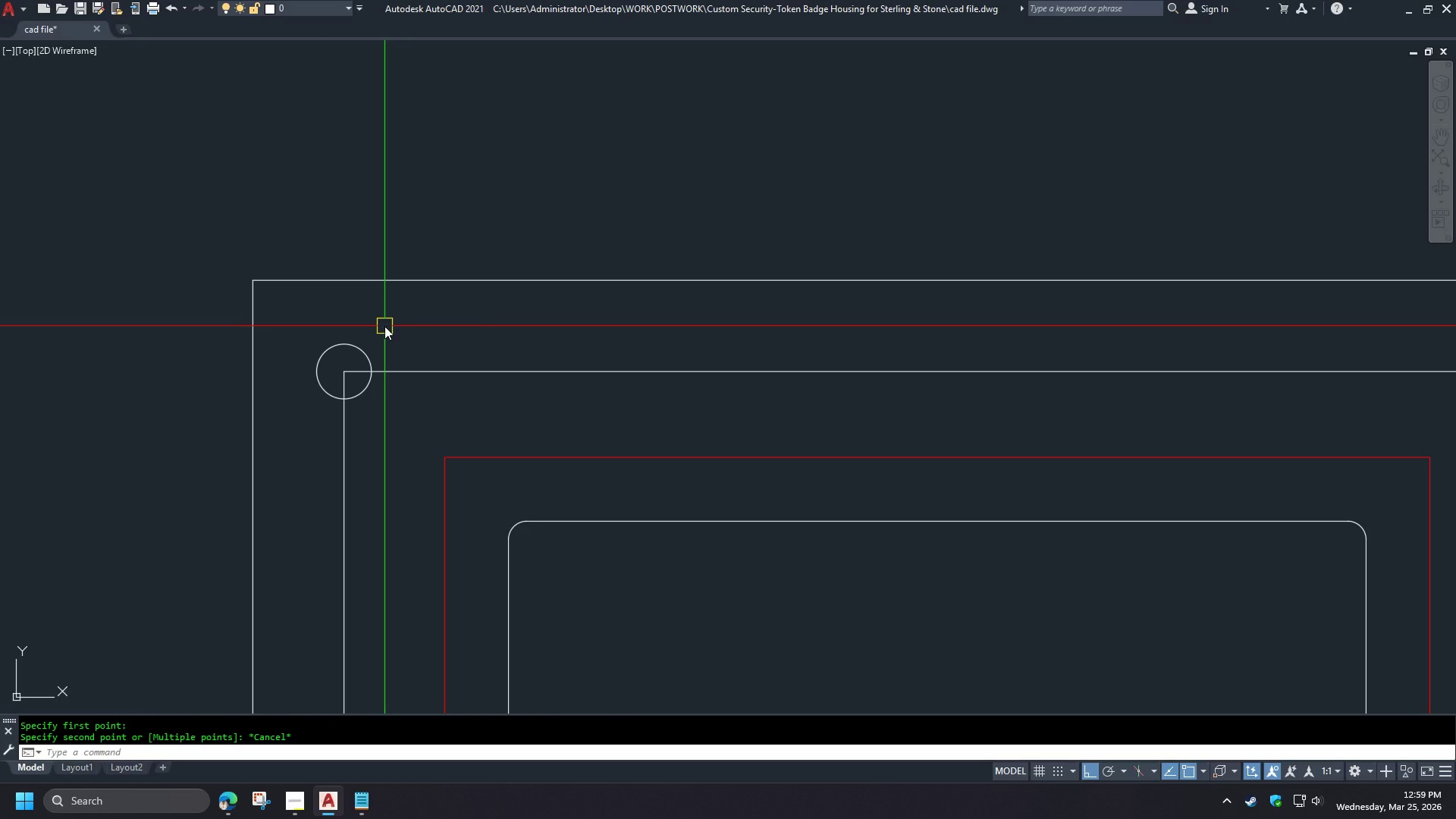 
wait(6.75)
 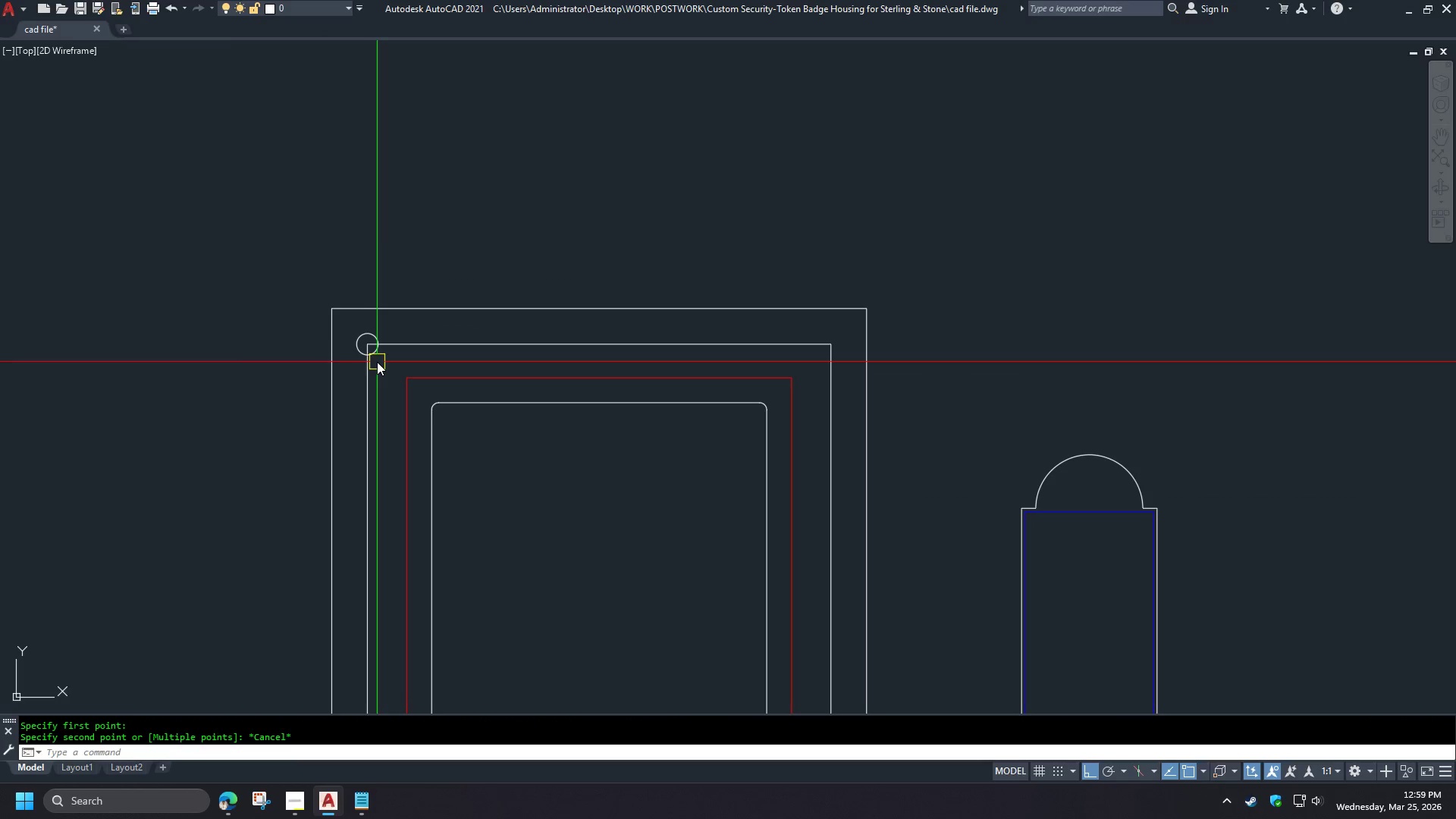 
left_click([400, 347])
 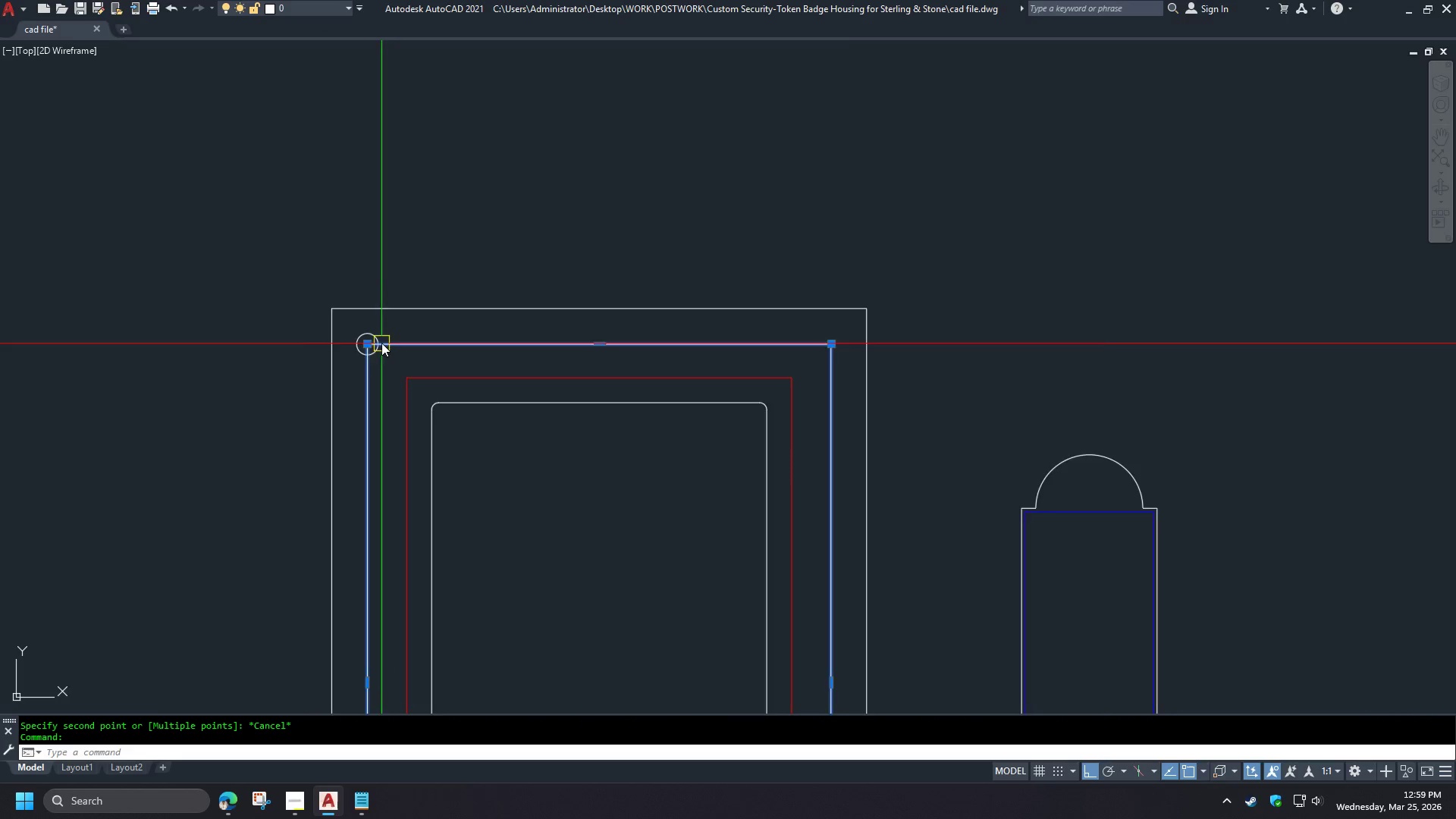 
scroll: coordinate [381, 326], scroll_direction: down, amount: 2.0
 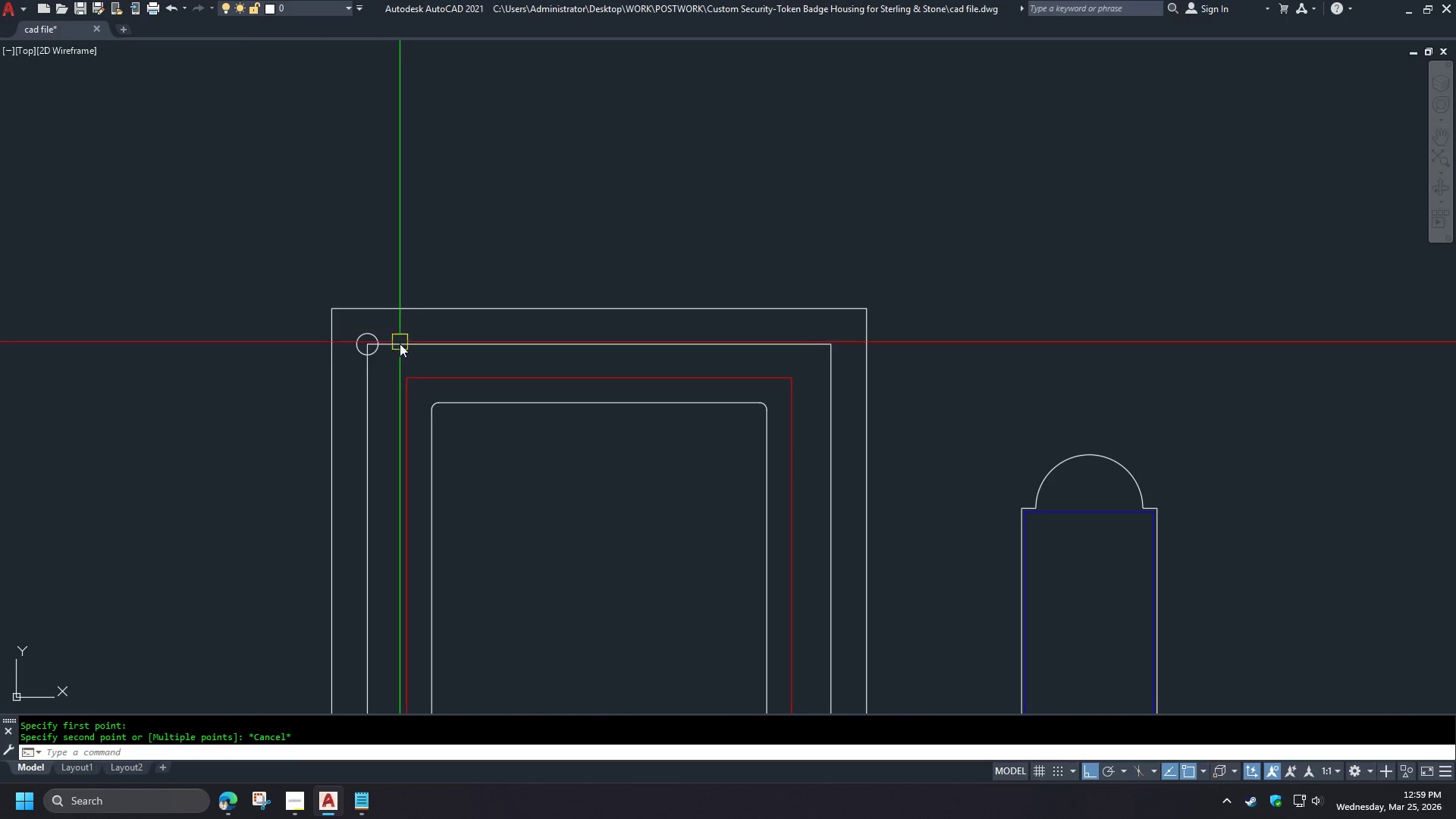 
left_click([372, 358])
 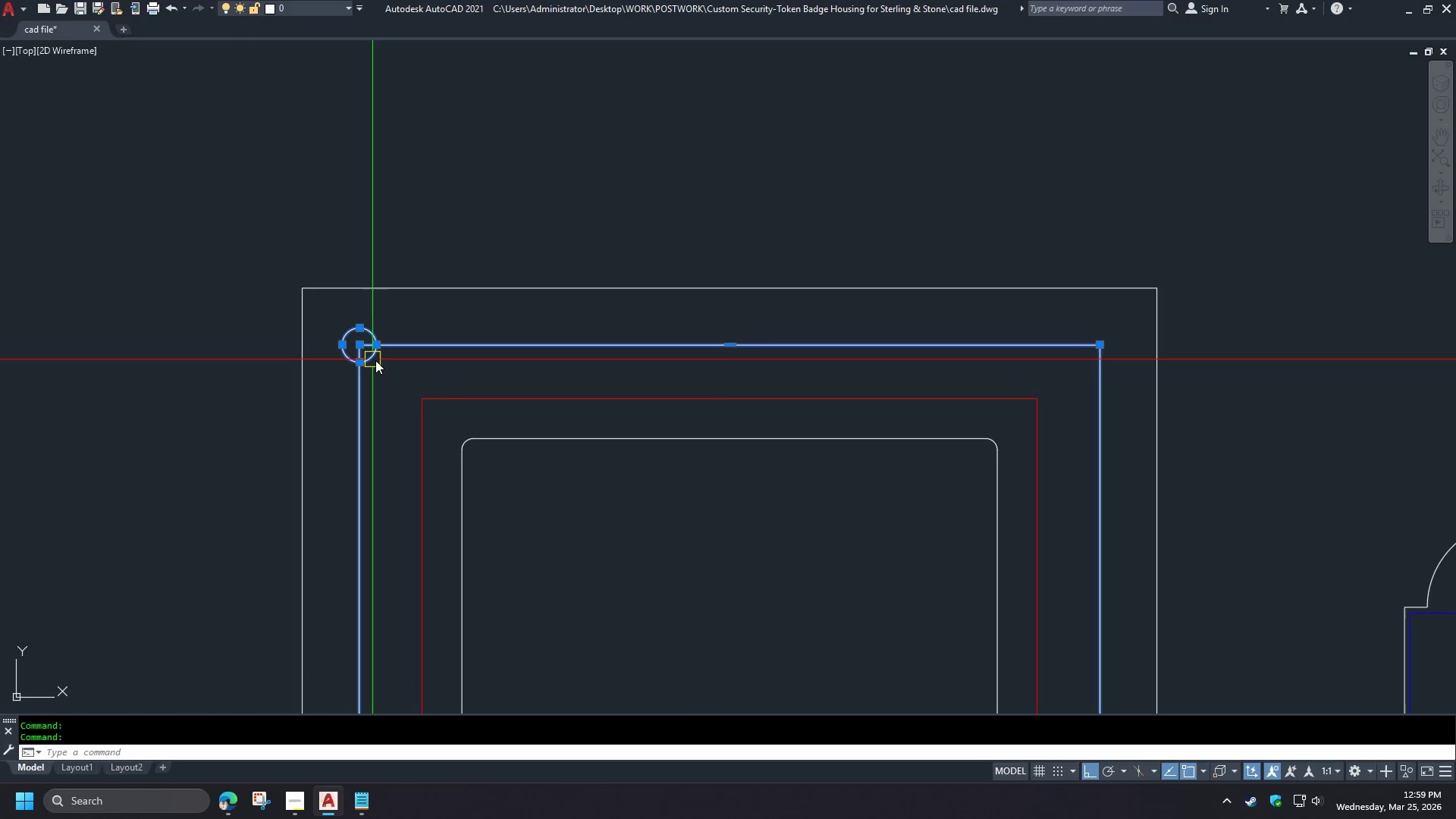 
key(E)
 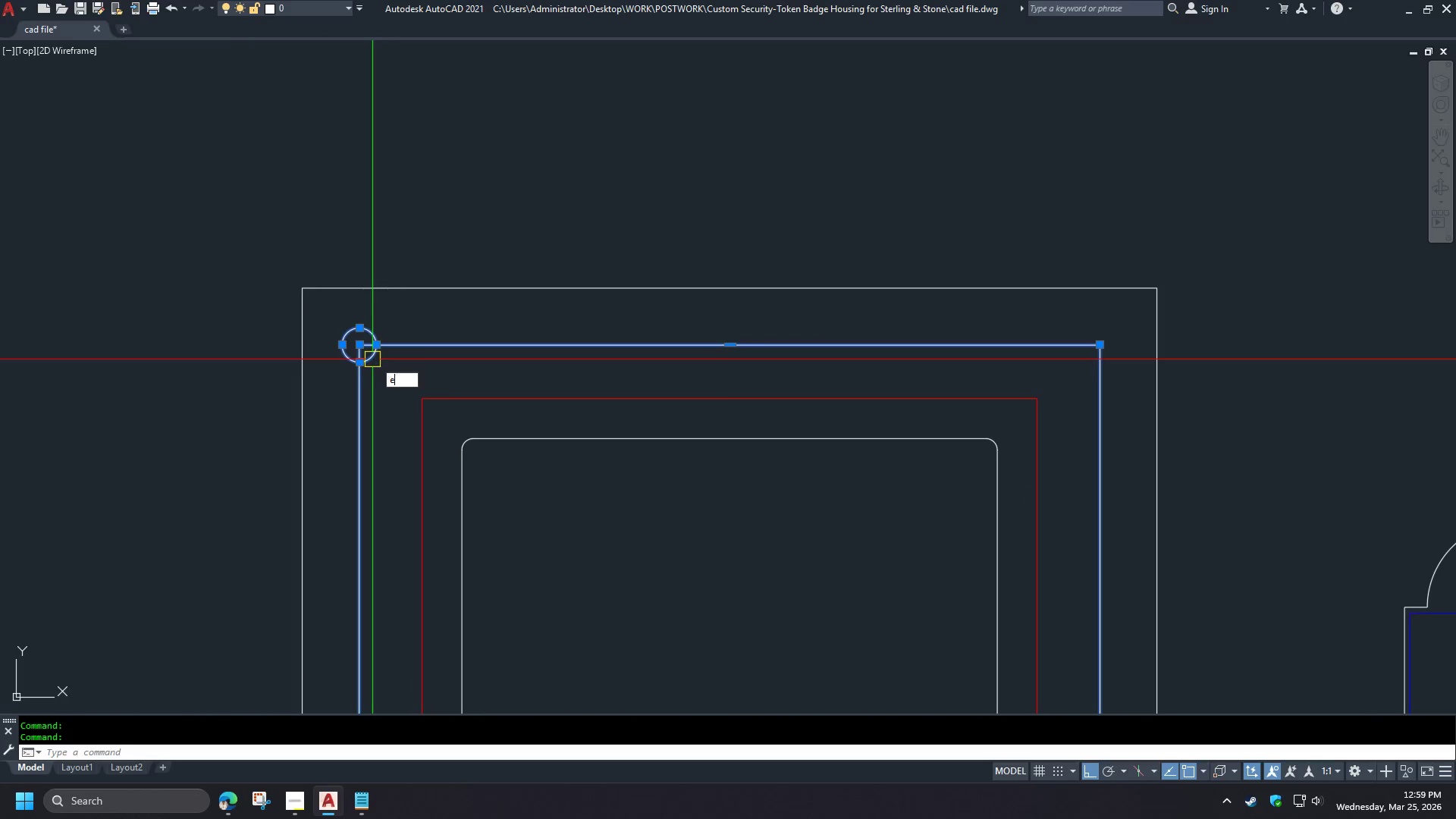 
key(Space)
 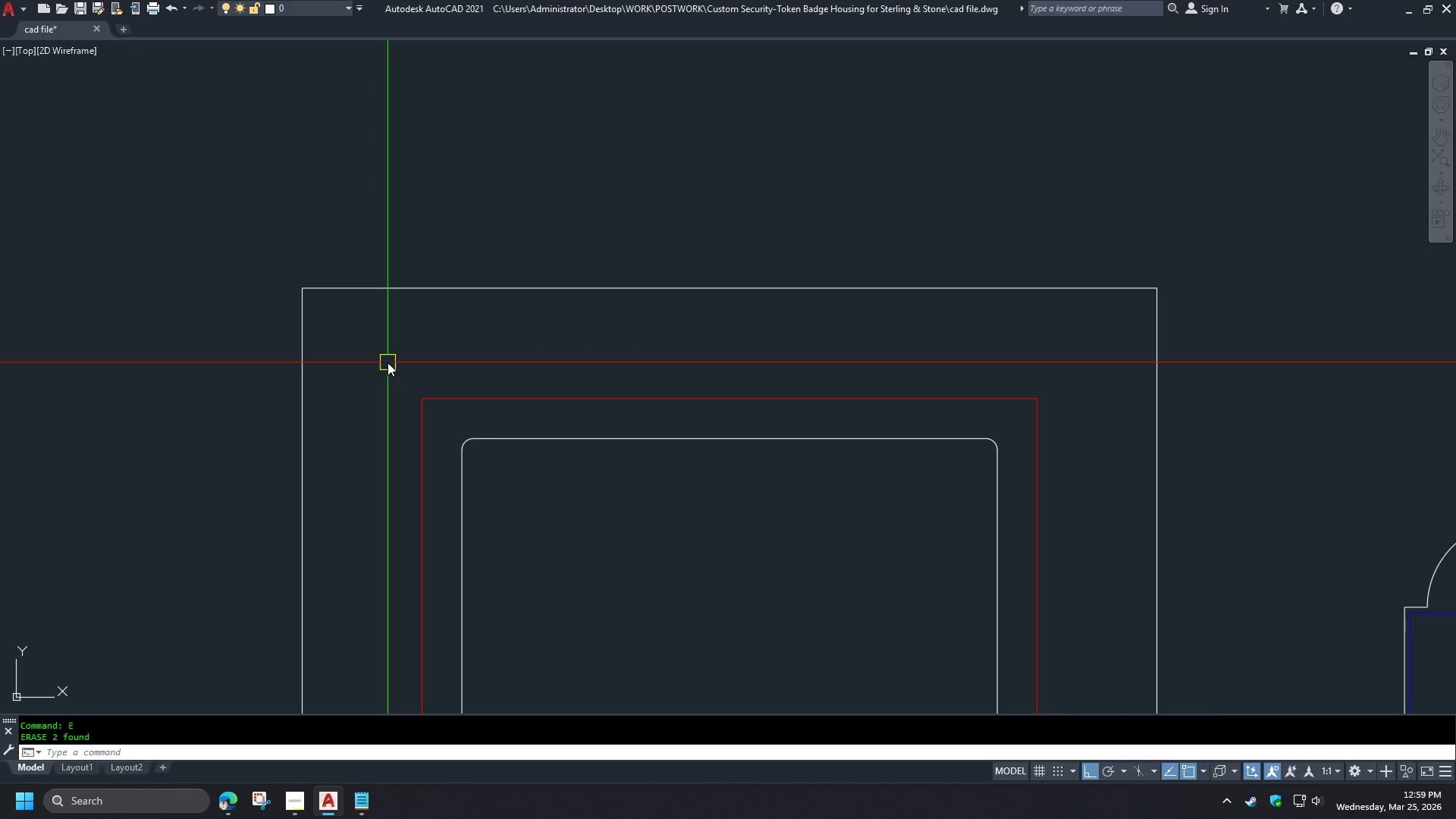 
key(O)
 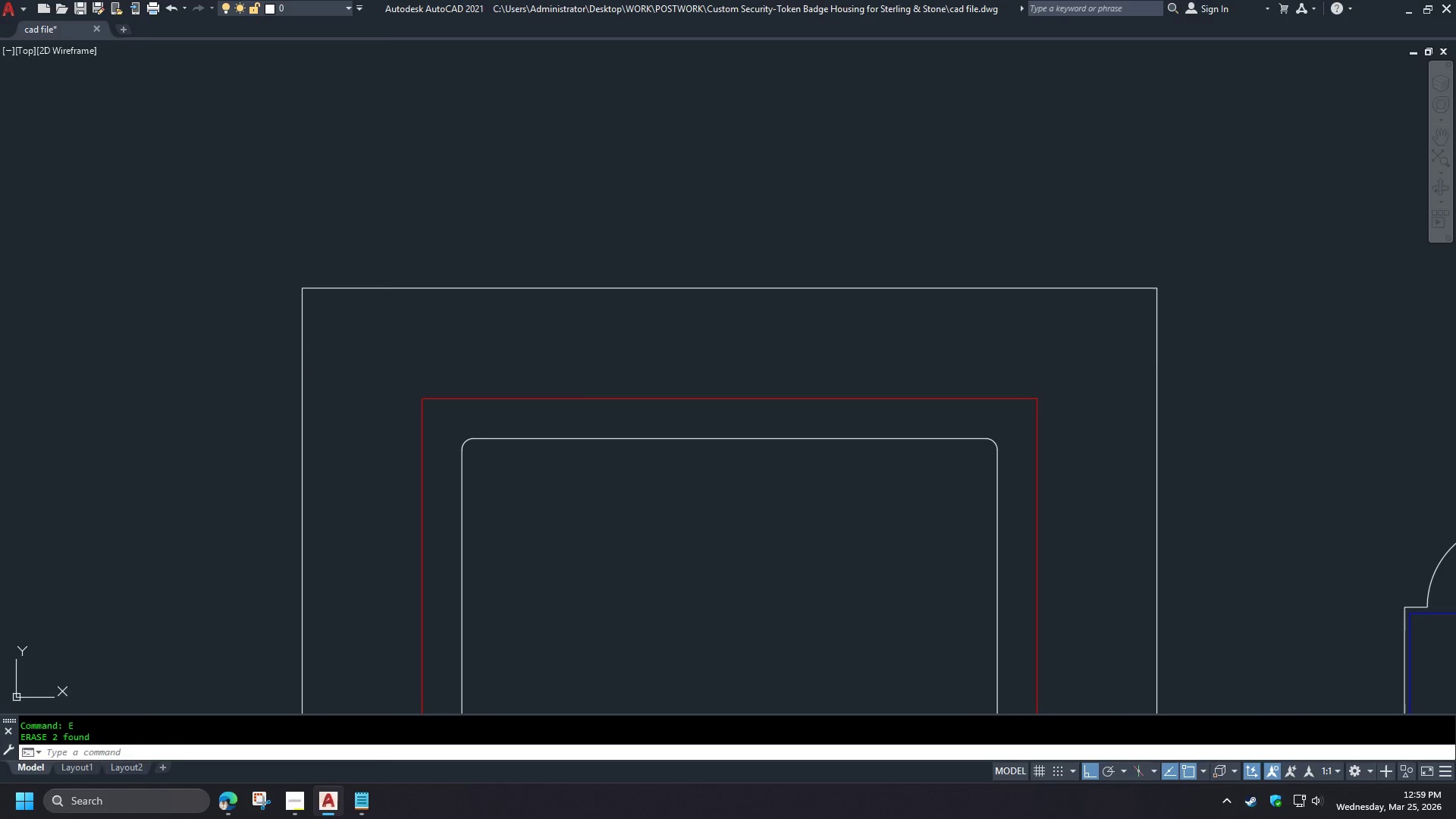 
key(Space)
 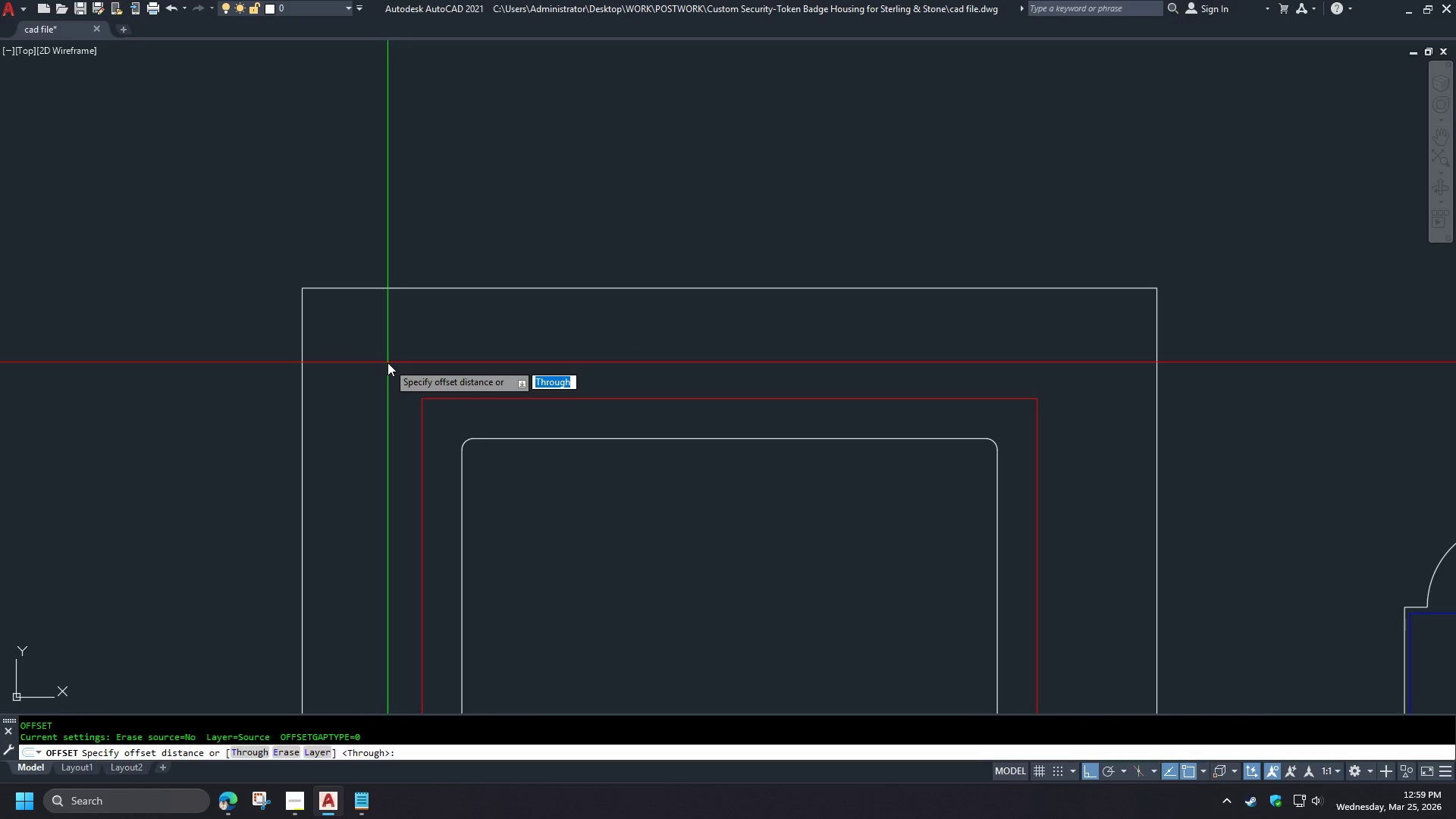 
key(T)
 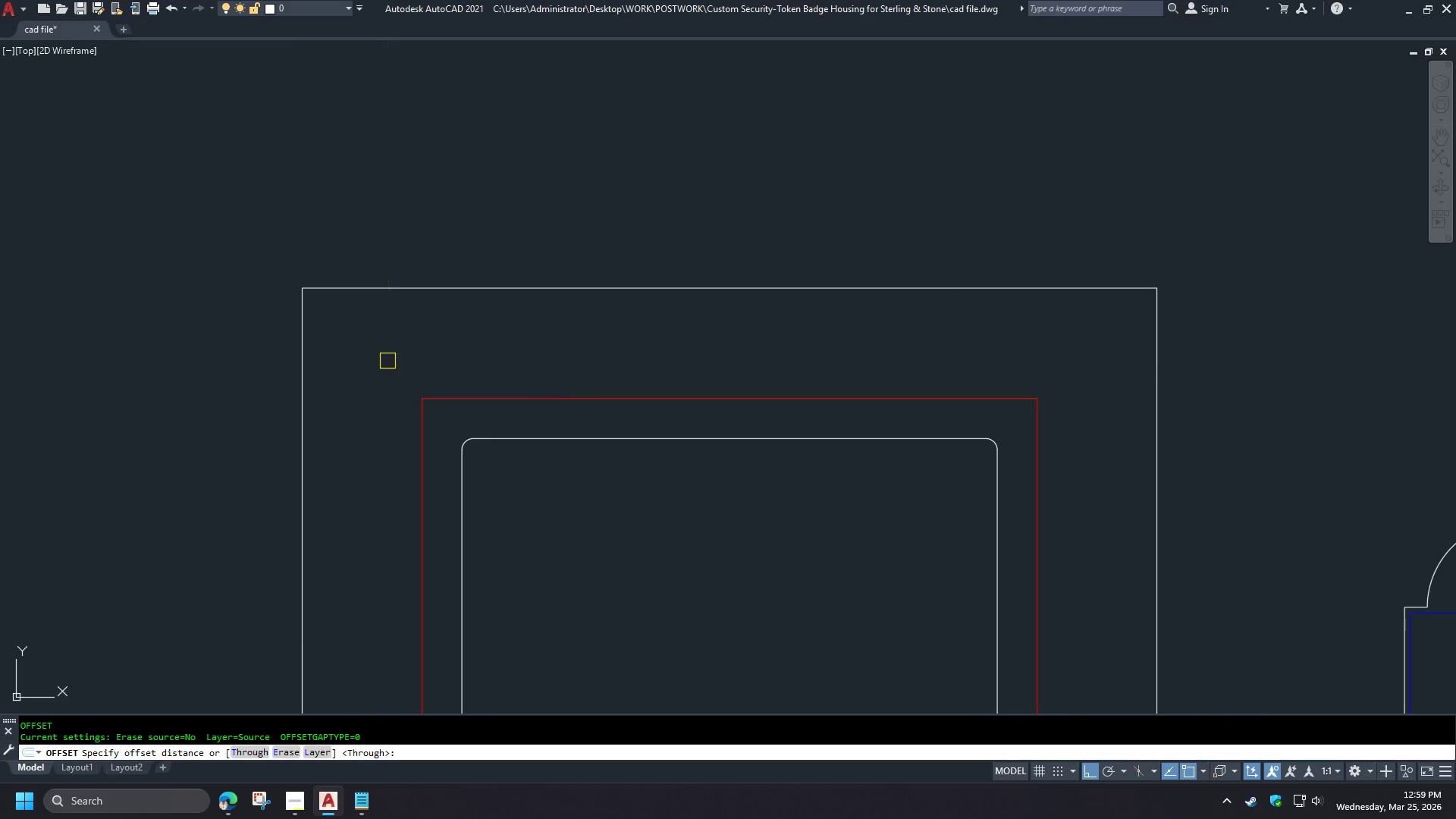 
key(Space)
 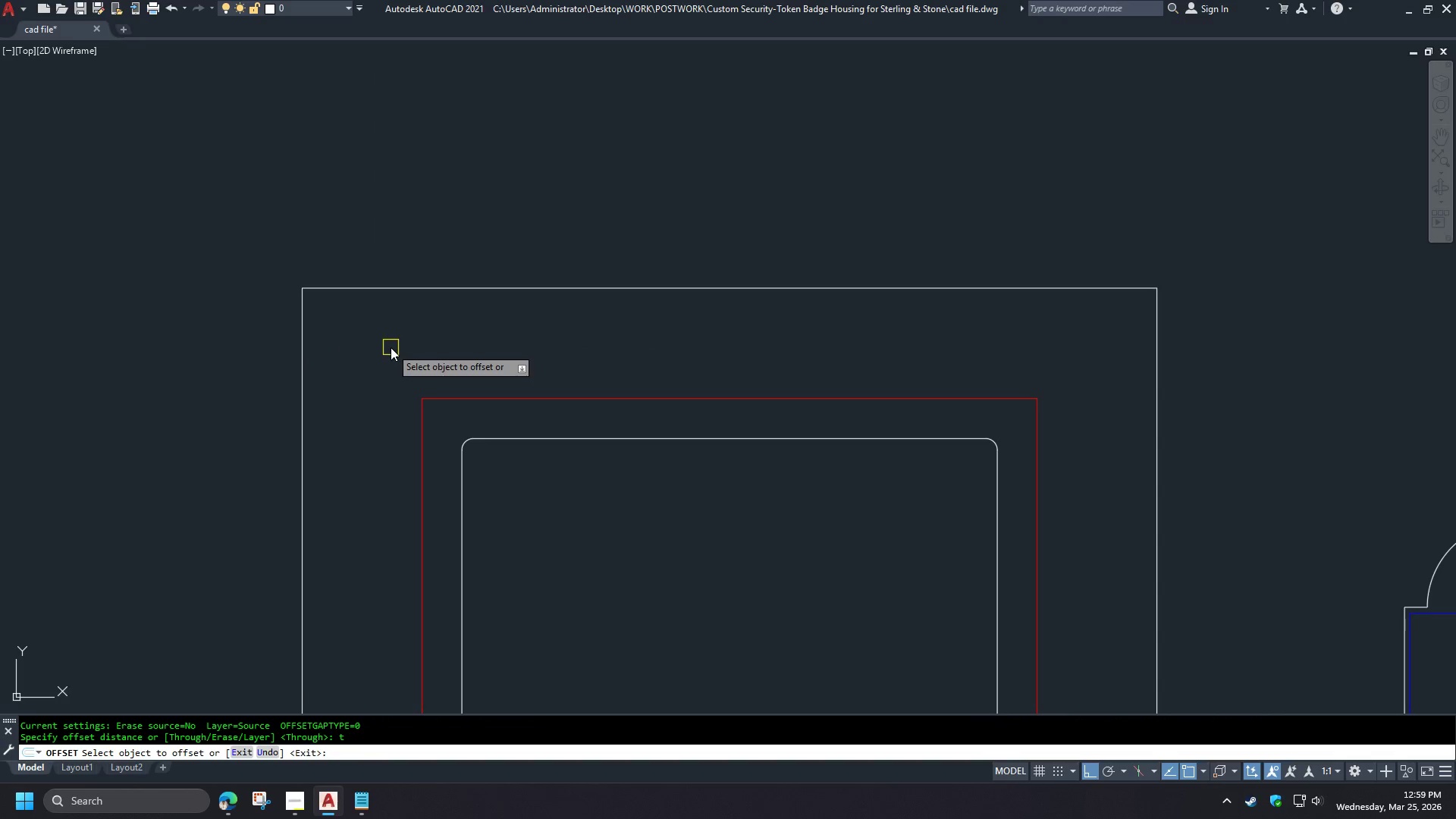 
scroll: coordinate [381, 343], scroll_direction: up, amount: 1.0
 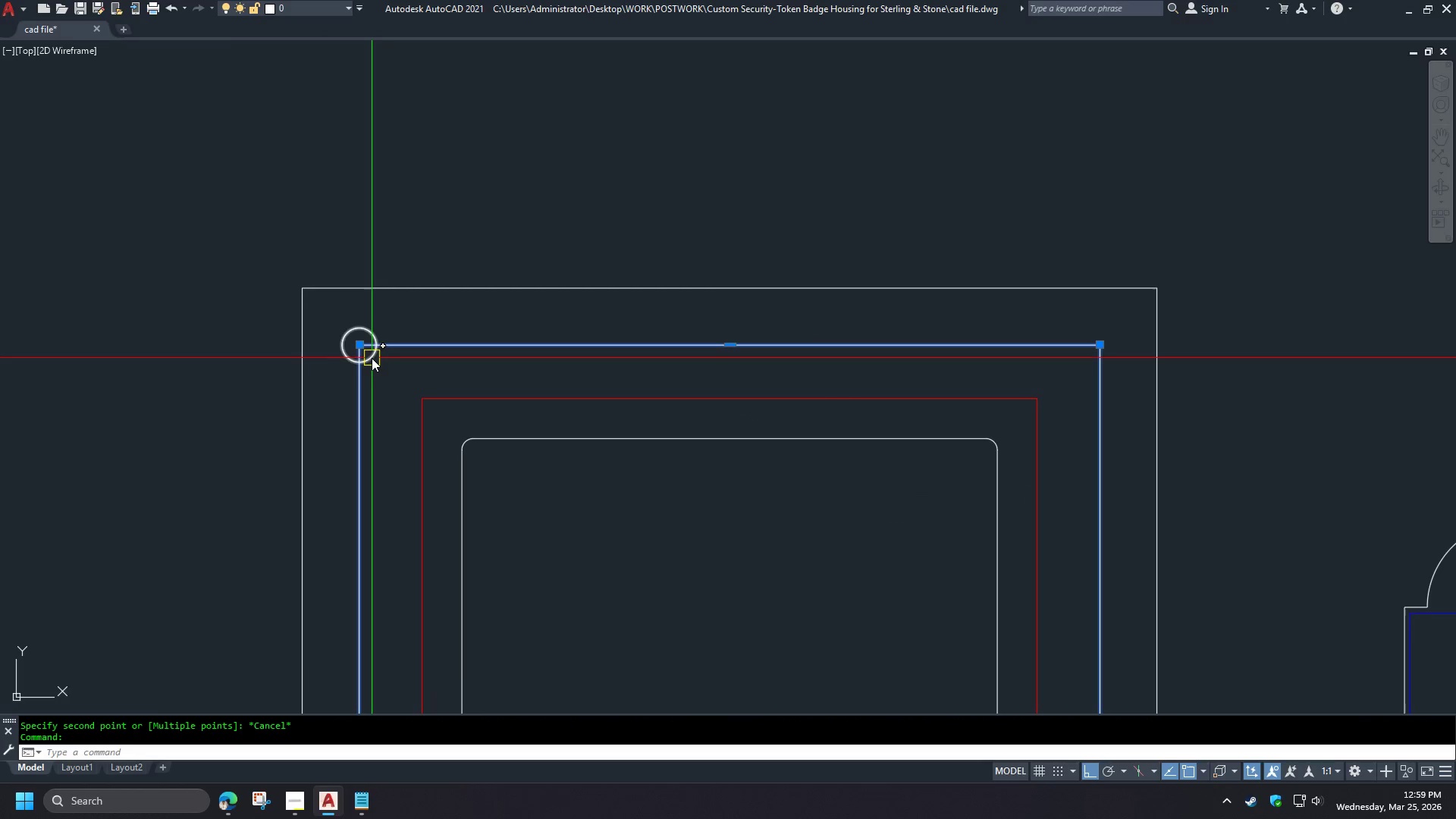 
scroll: coordinate [391, 347], scroll_direction: down, amount: 1.0
 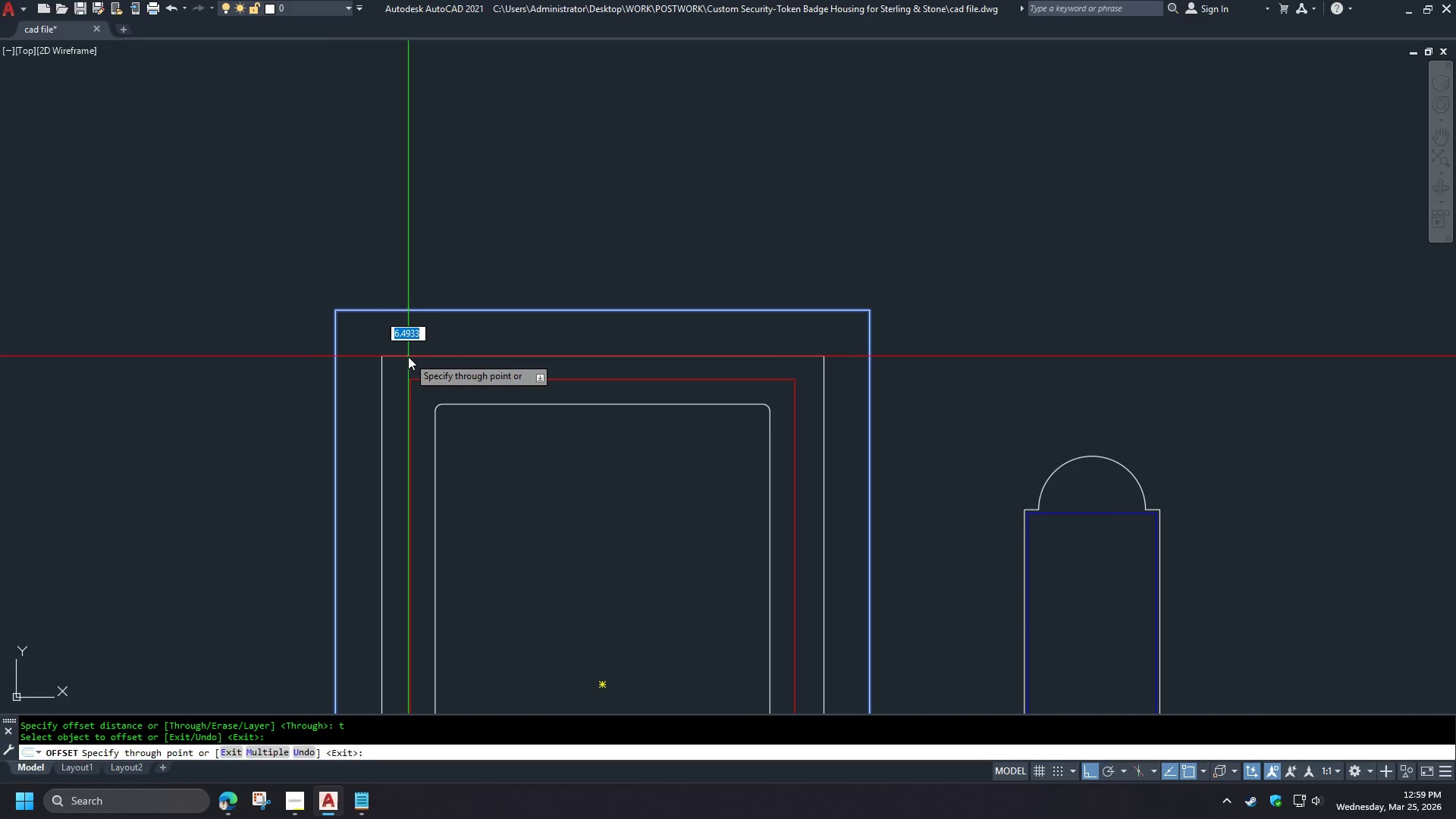 
wait(5.11)
 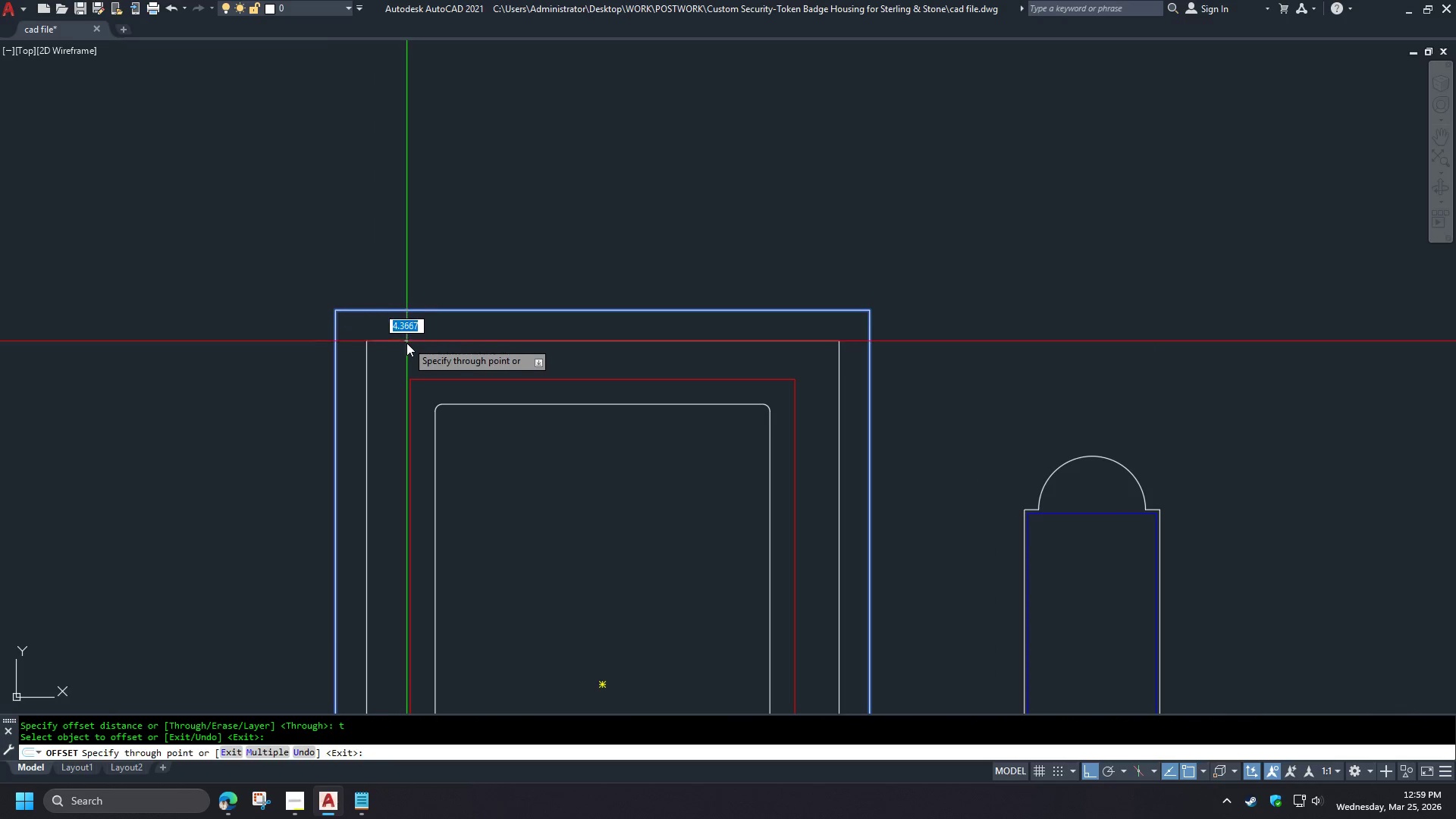 
key(6)
 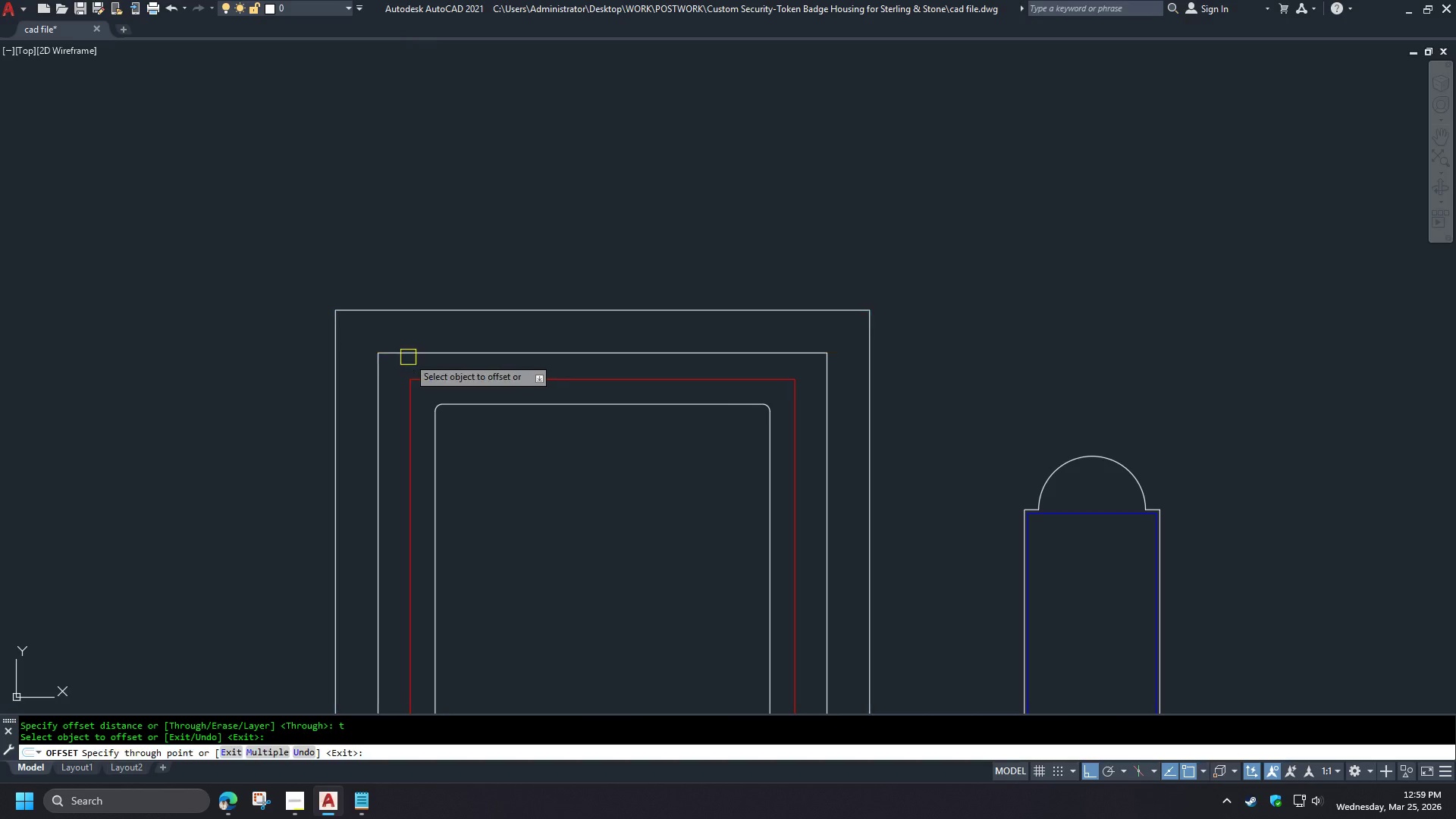 
key(Space)
 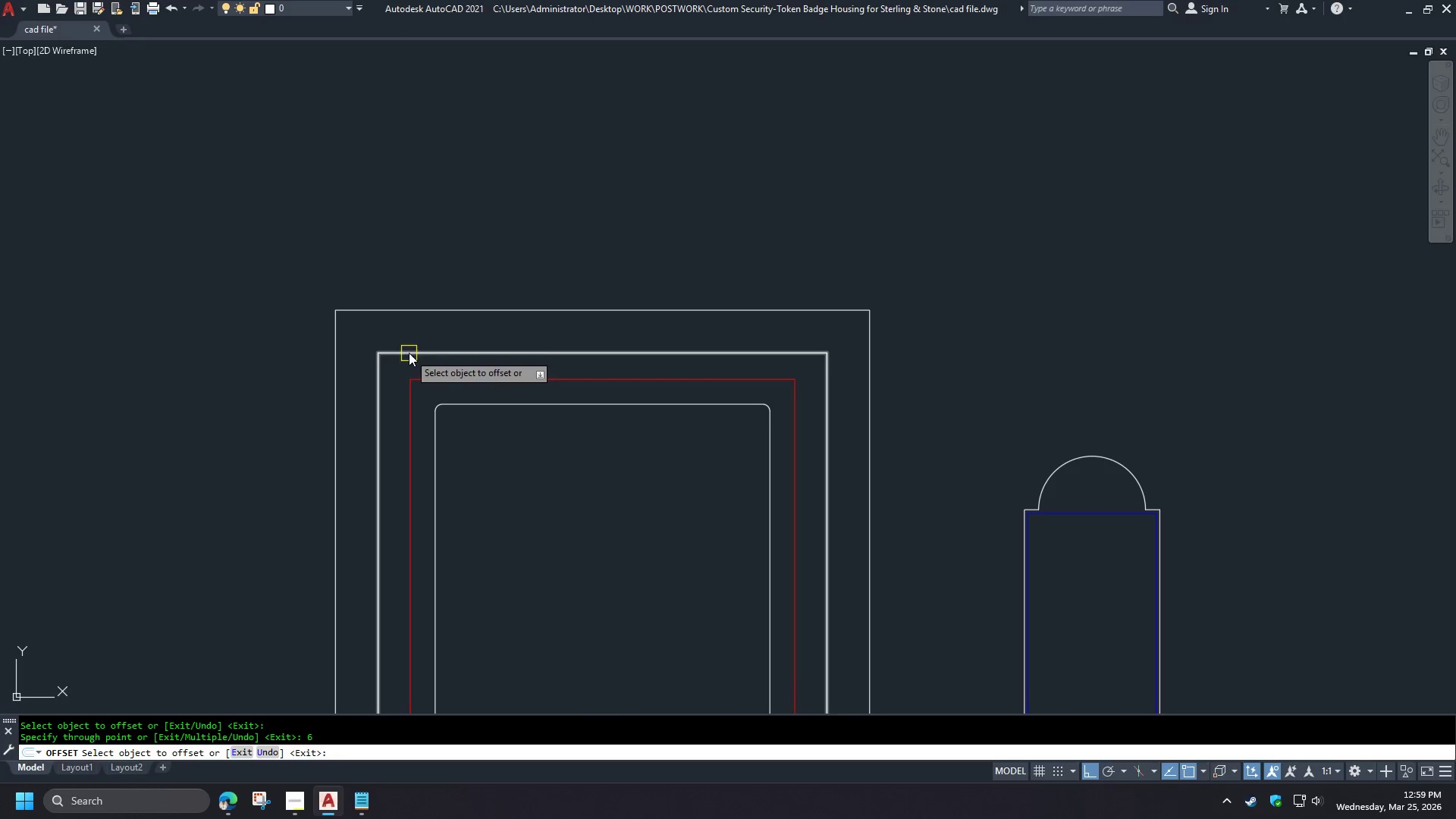 
key(Space)
 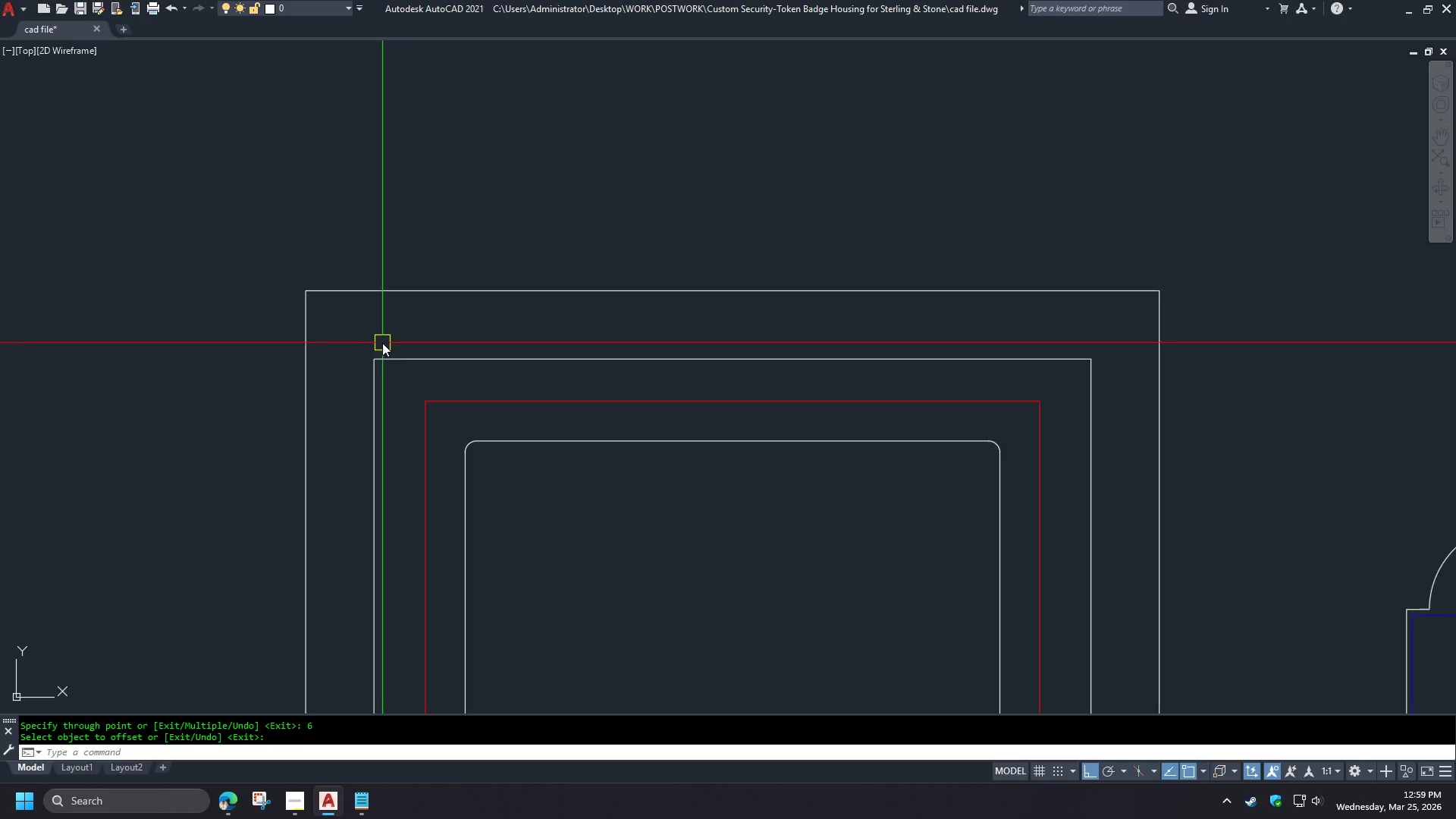 
key(C)
 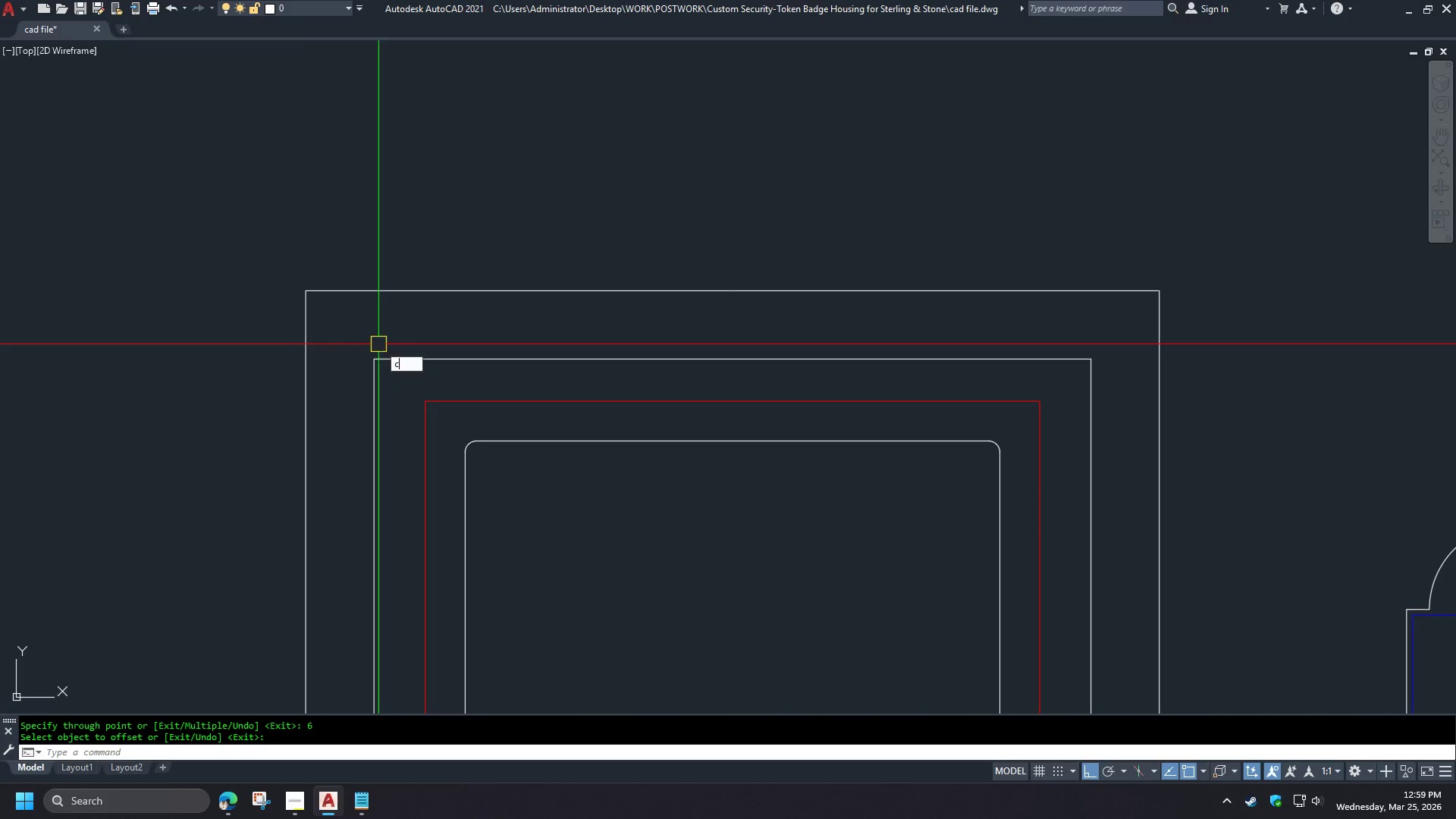 
key(Space)
 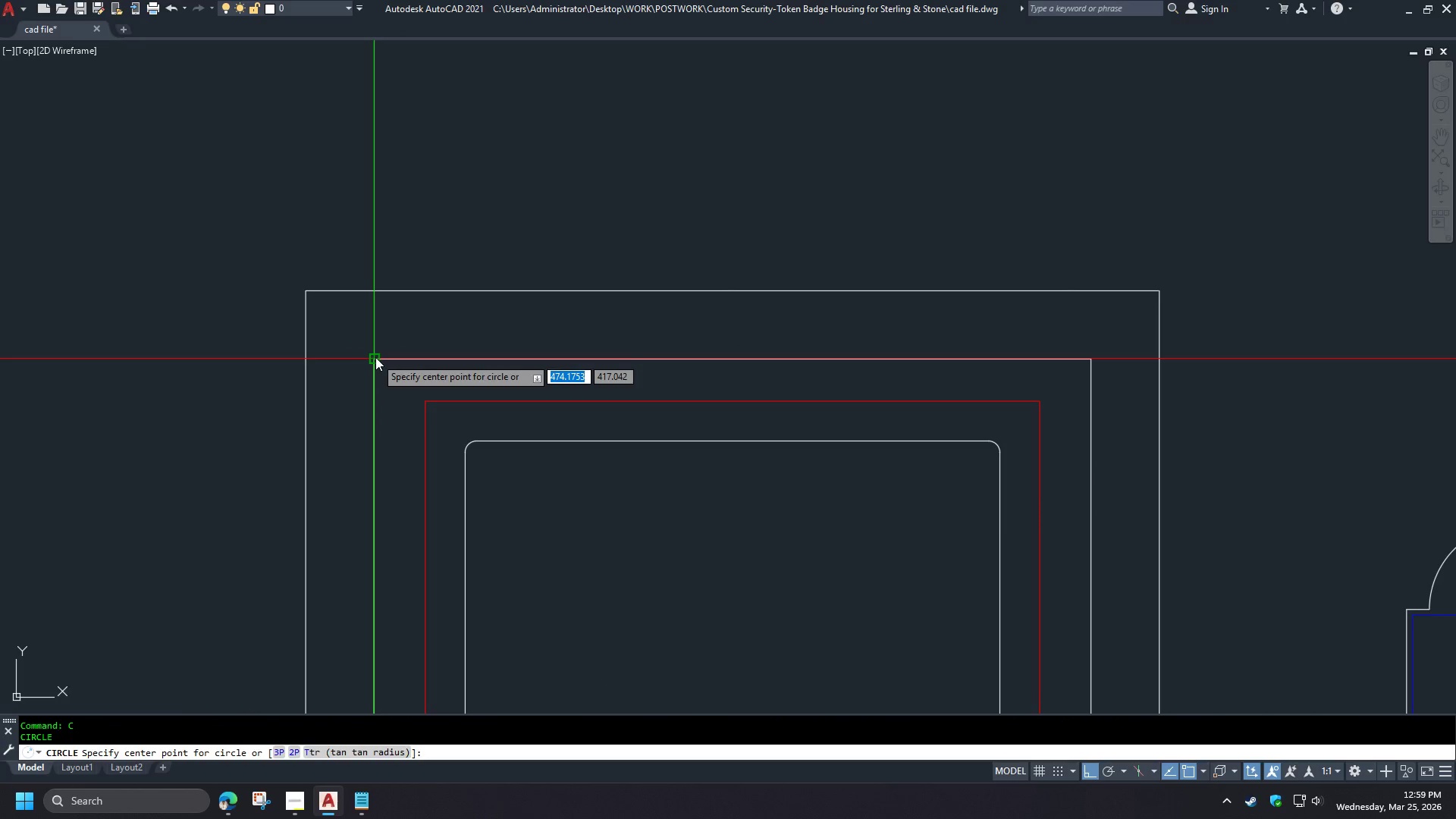 
left_click([375, 357])
 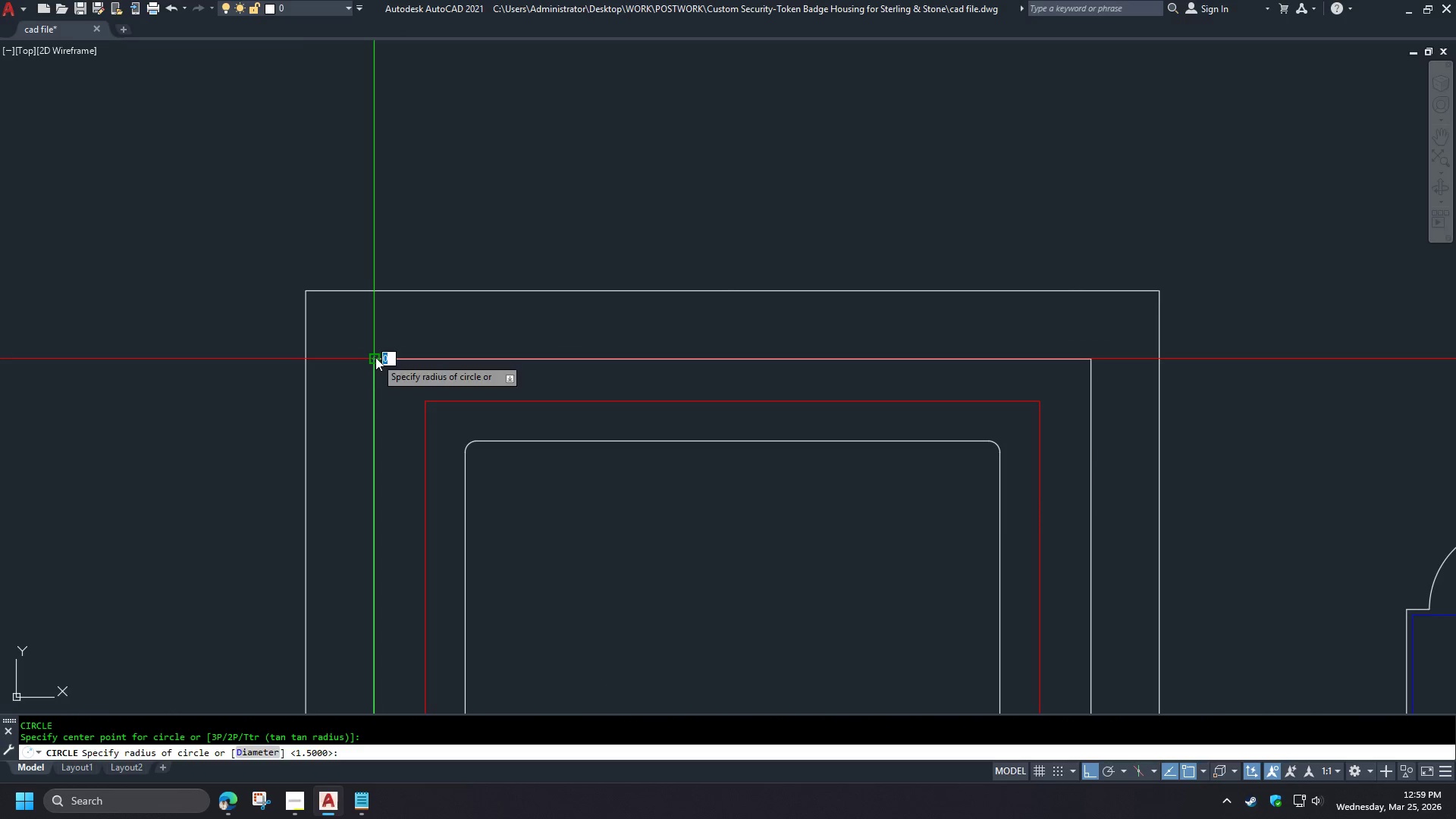 
key(D)
 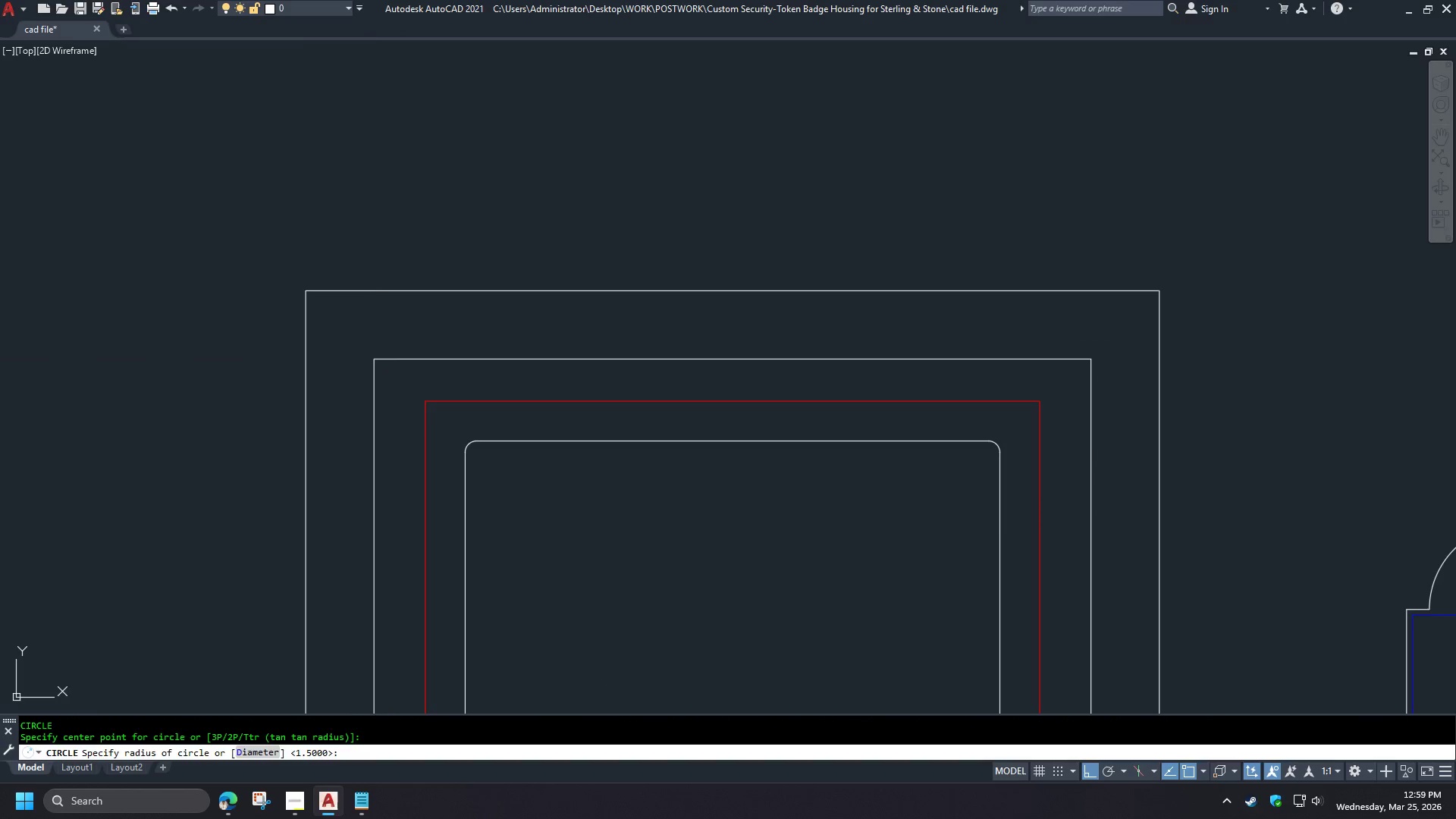 
key(Space)
 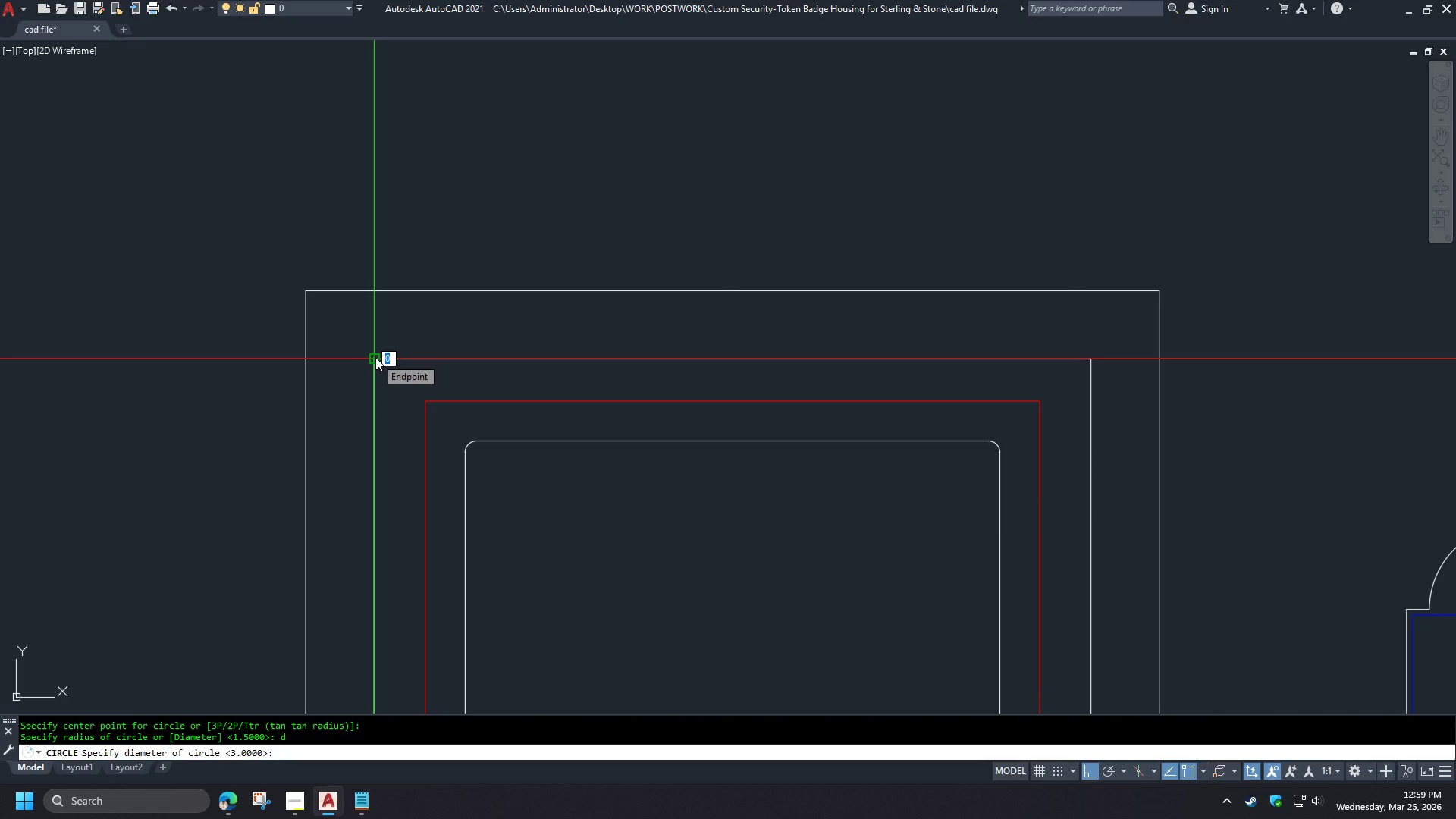 
scroll: coordinate [384, 343], scroll_direction: up, amount: 1.0
 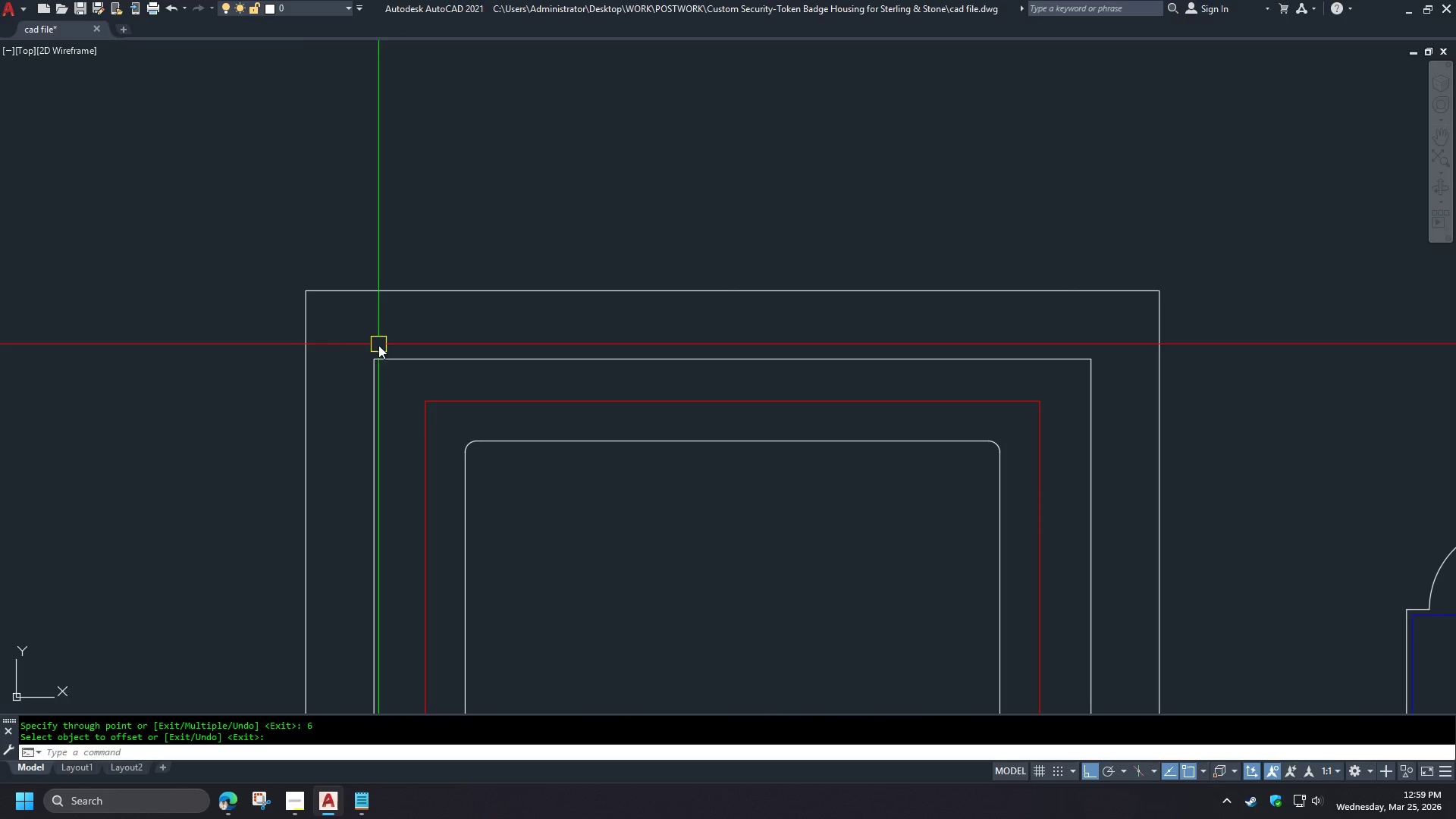 
key(NumpadEnter)
type(di )
 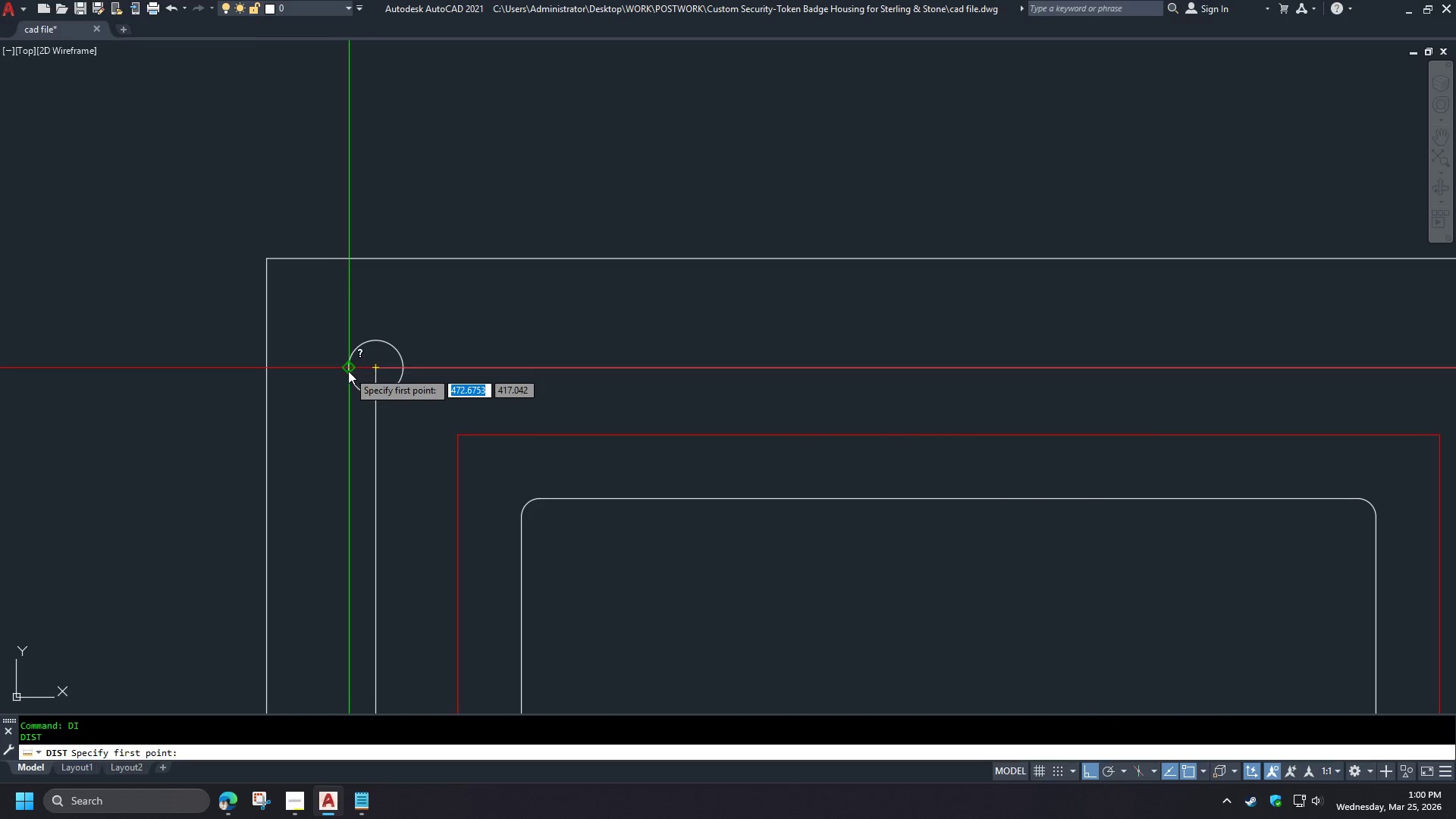 
left_click([348, 371])
 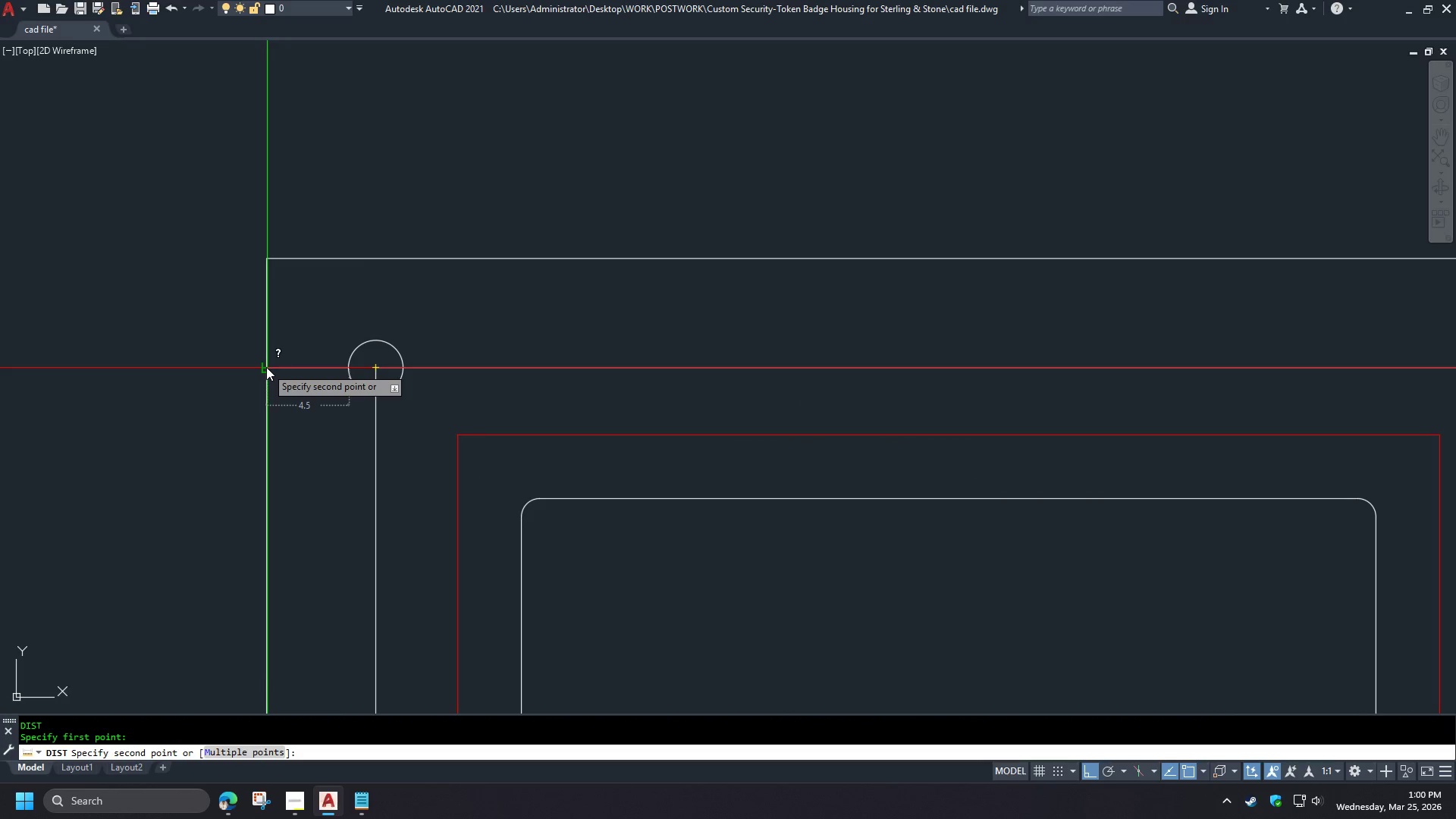 
scroll: coordinate [370, 344], scroll_direction: up, amount: 1.0
 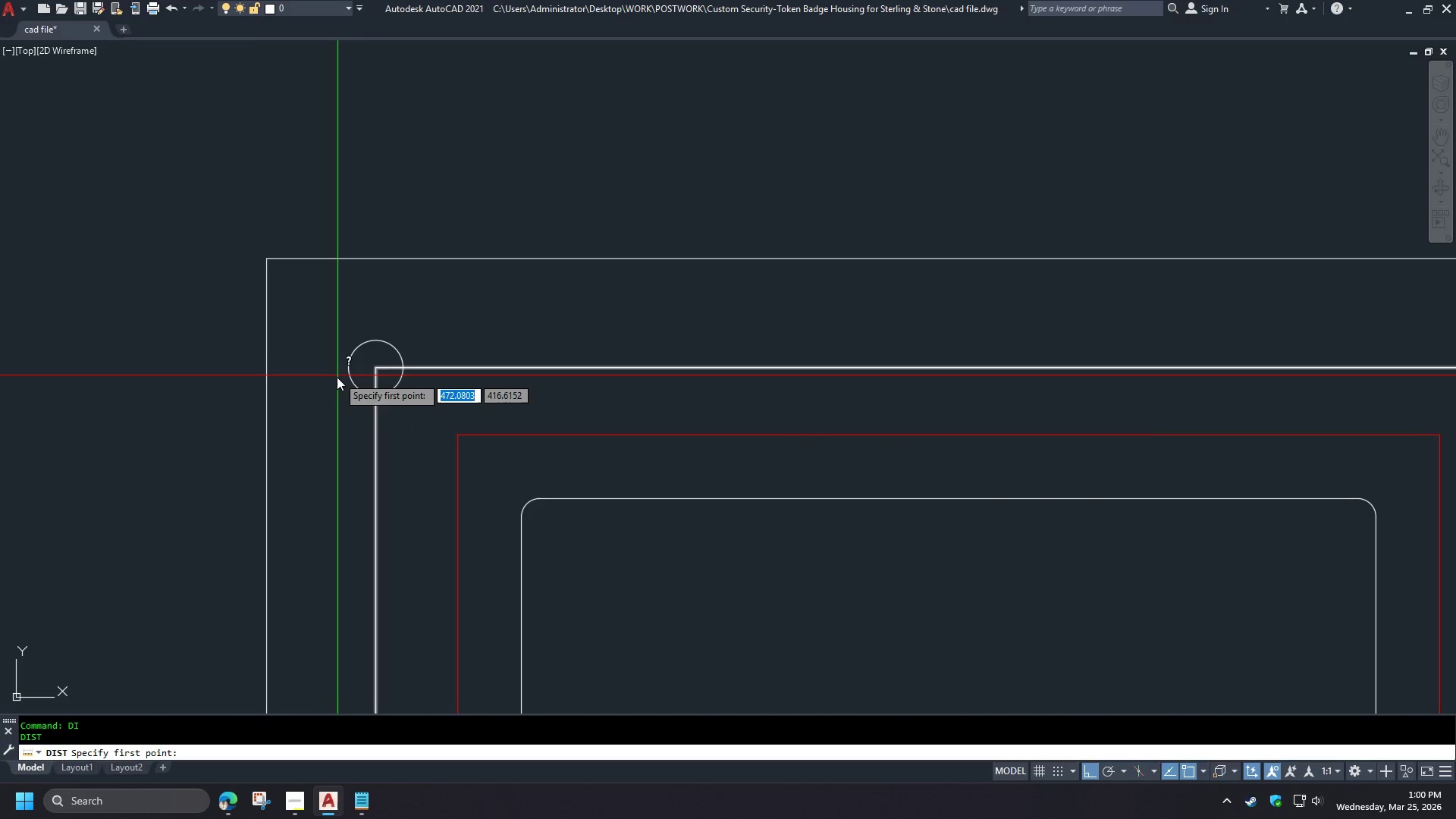 
key(Escape)
 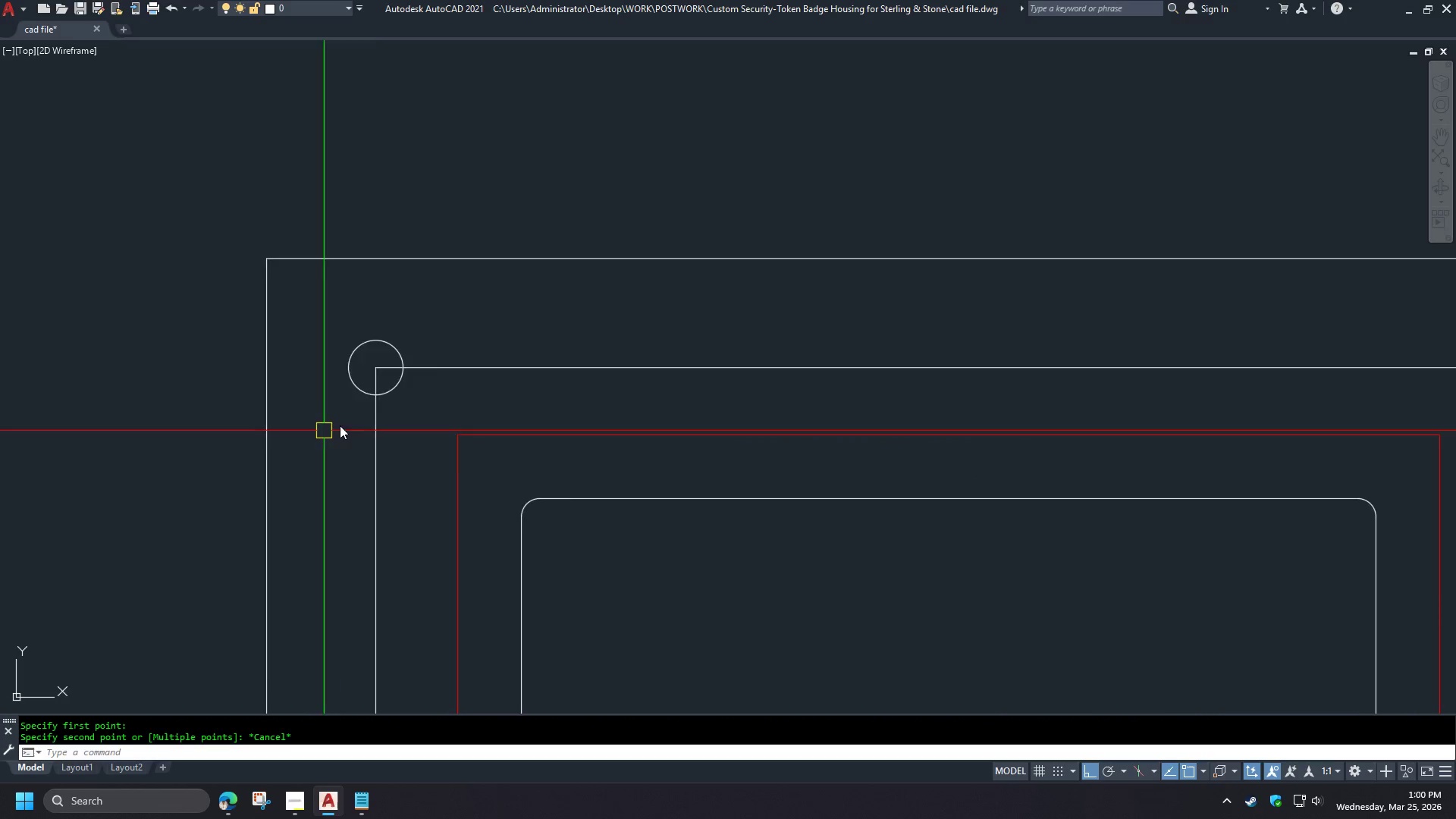 
scroll: coordinate [366, 328], scroll_direction: down, amount: 4.0
 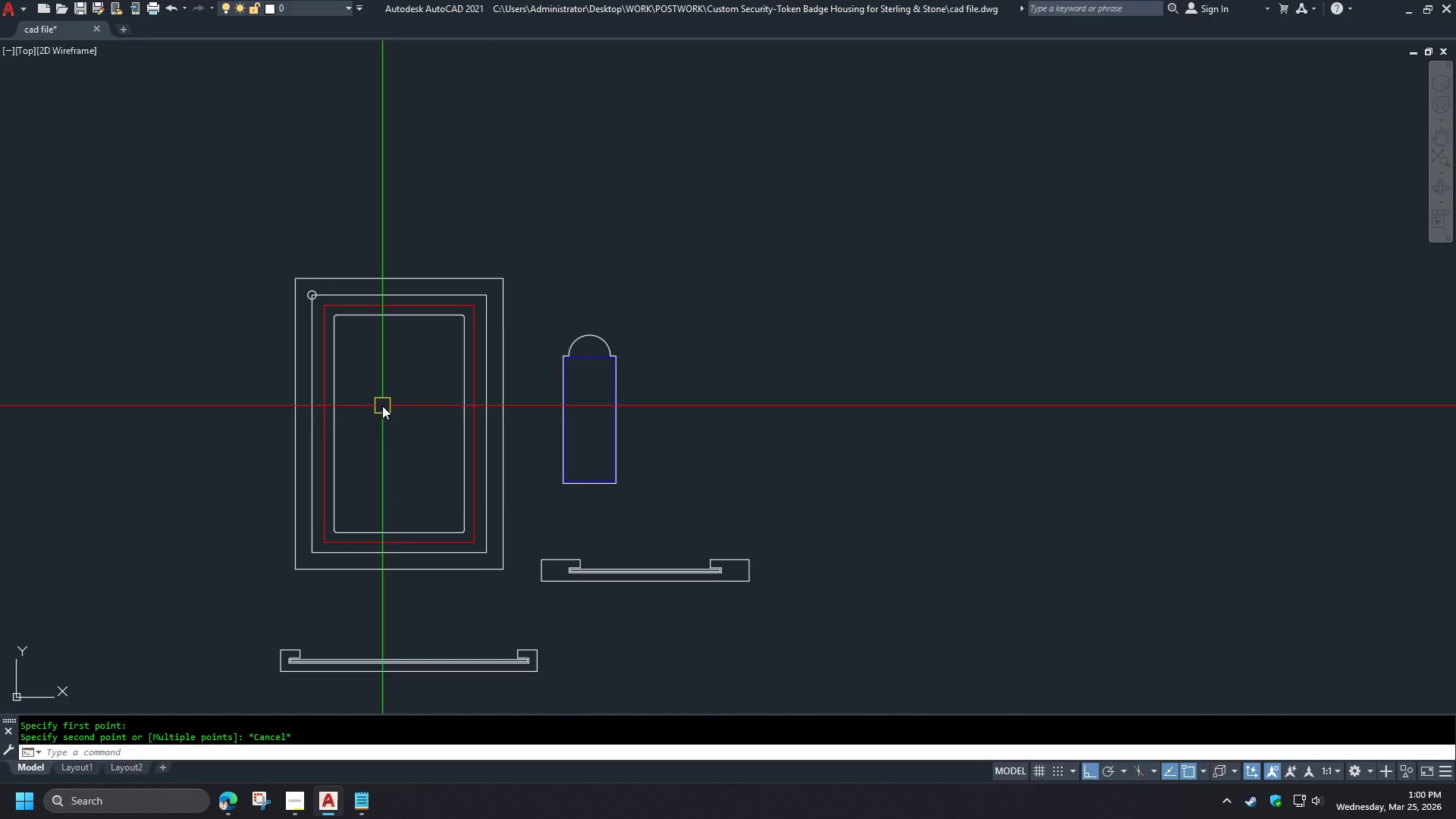 
scroll: coordinate [350, 329], scroll_direction: up, amount: 3.0
 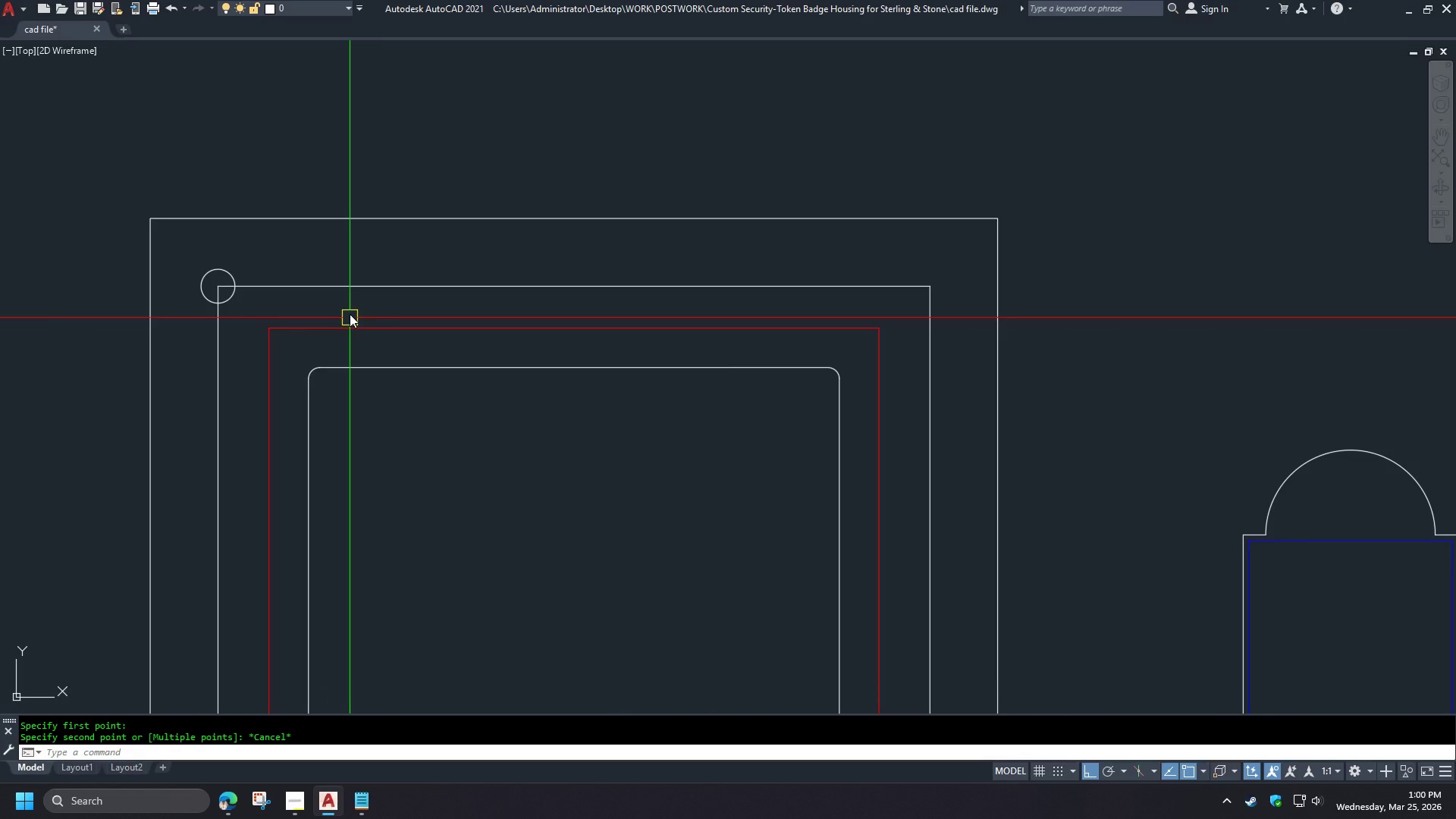 
scroll: coordinate [355, 300], scroll_direction: down, amount: 3.0
 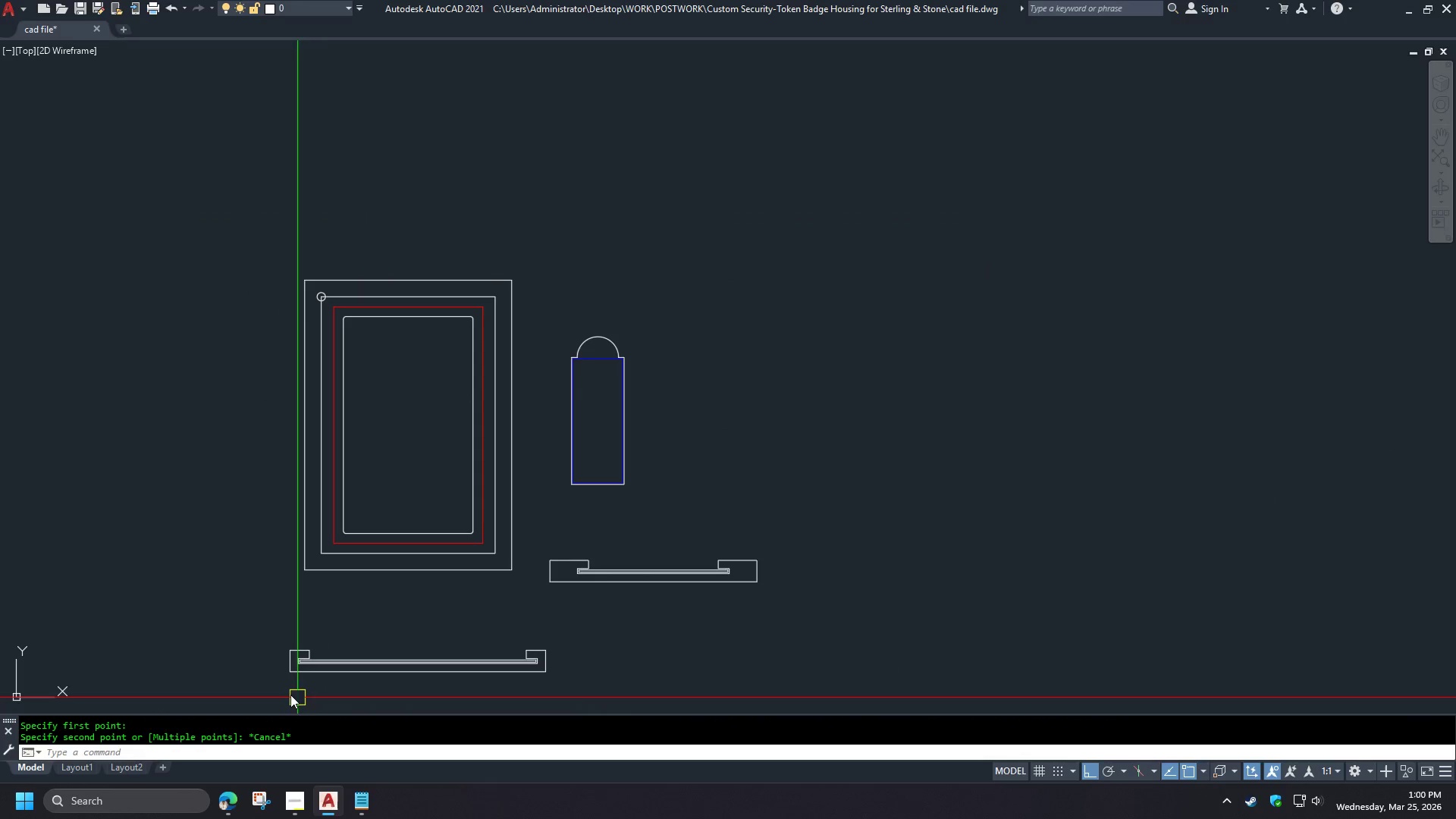 
scroll: coordinate [302, 668], scroll_direction: up, amount: 1.0
 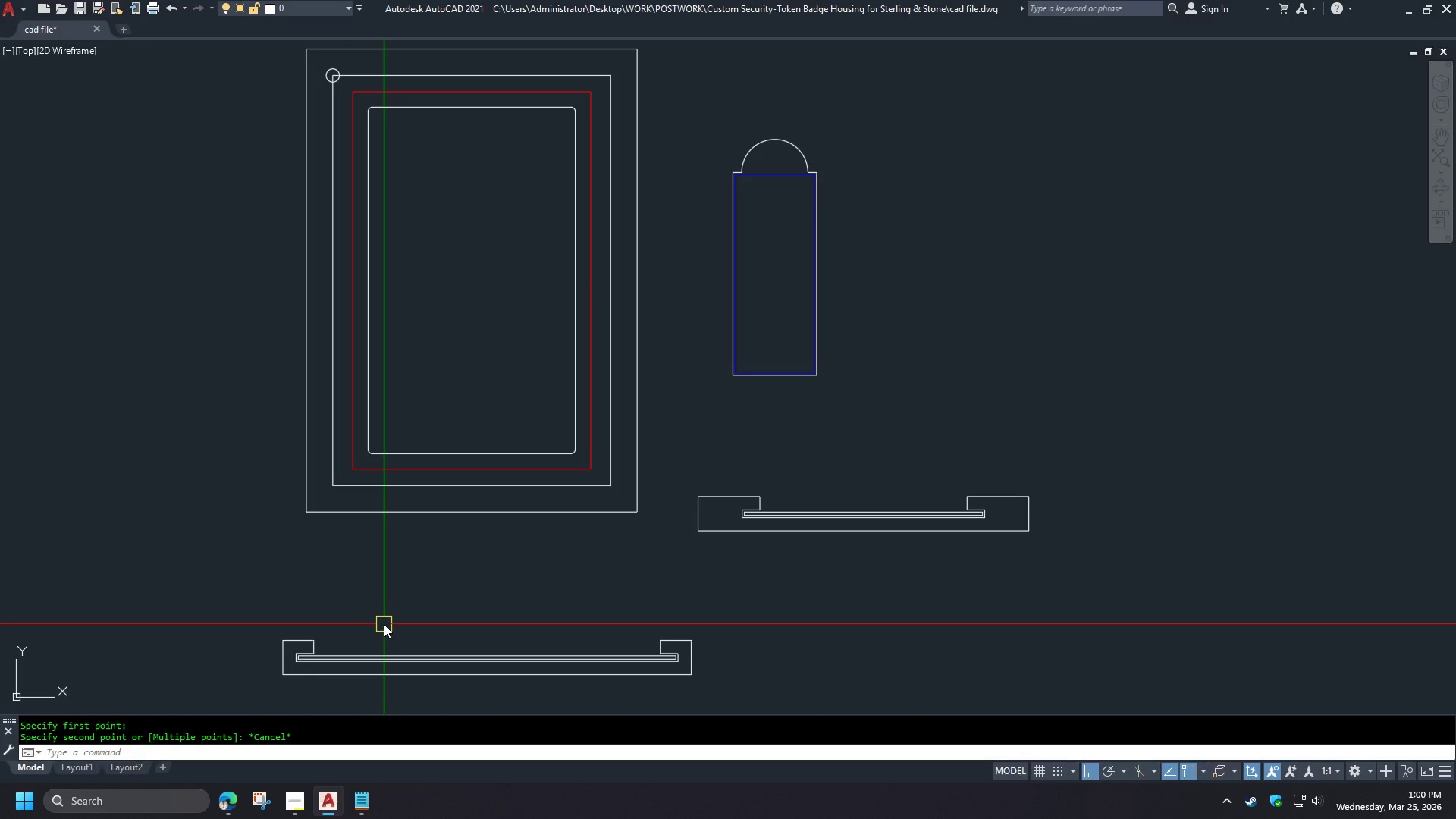 
scroll: coordinate [375, 618], scroll_direction: down, amount: 3.0
 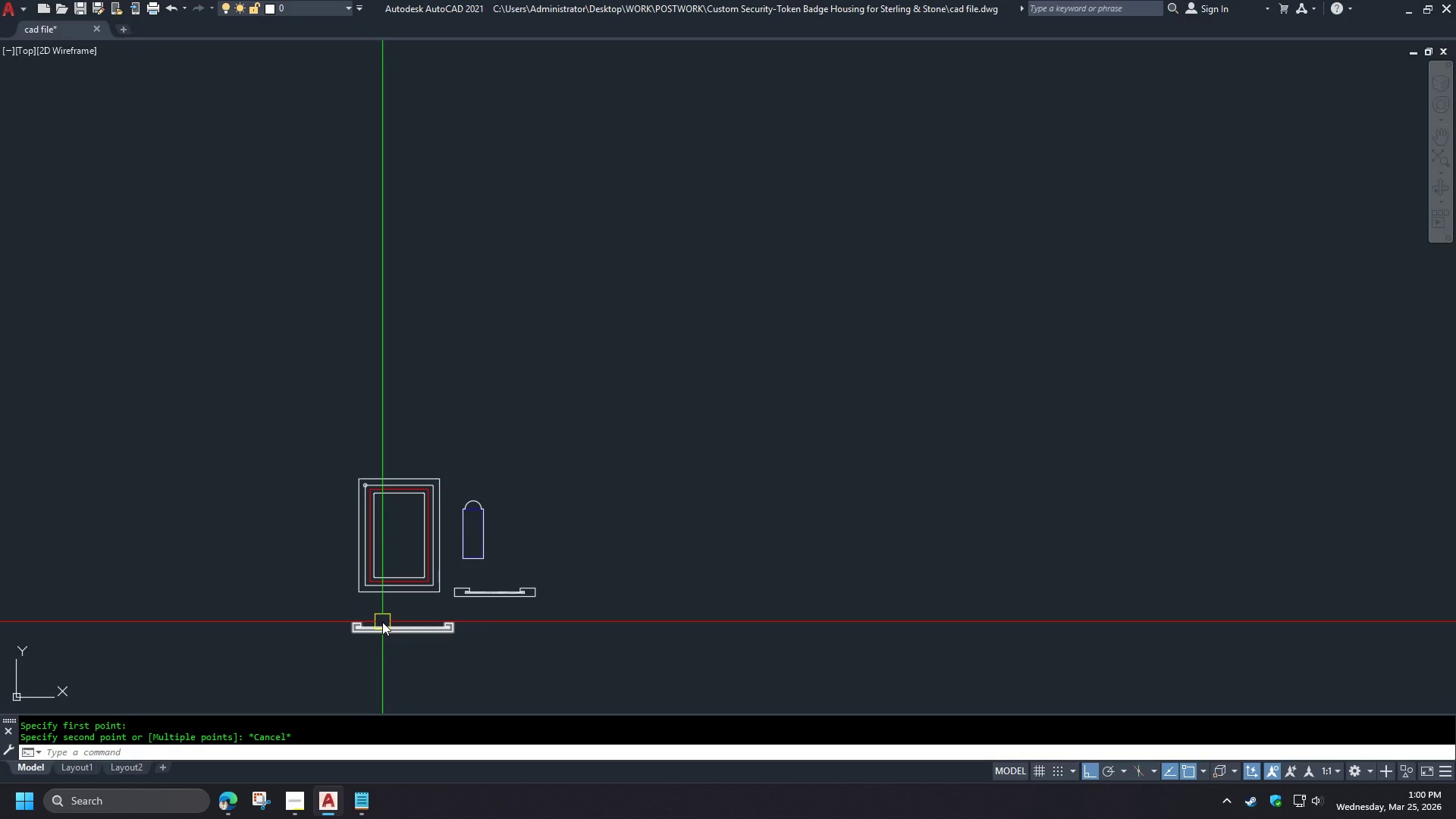 
left_click_drag(start_coordinate=[943, 584], to_coordinate=[926, 573])
 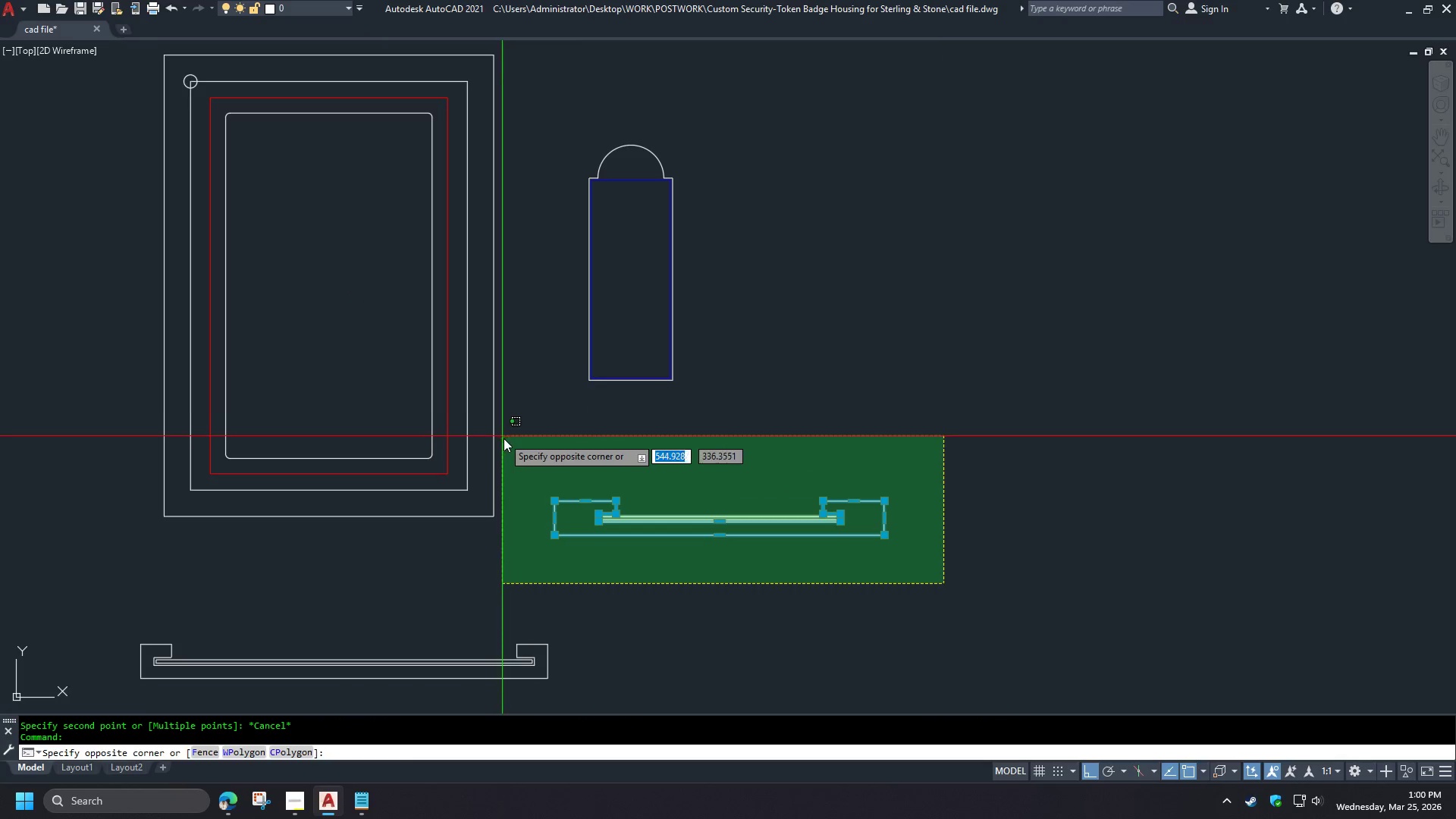 
scroll: coordinate [382, 622], scroll_direction: up, amount: 2.0
 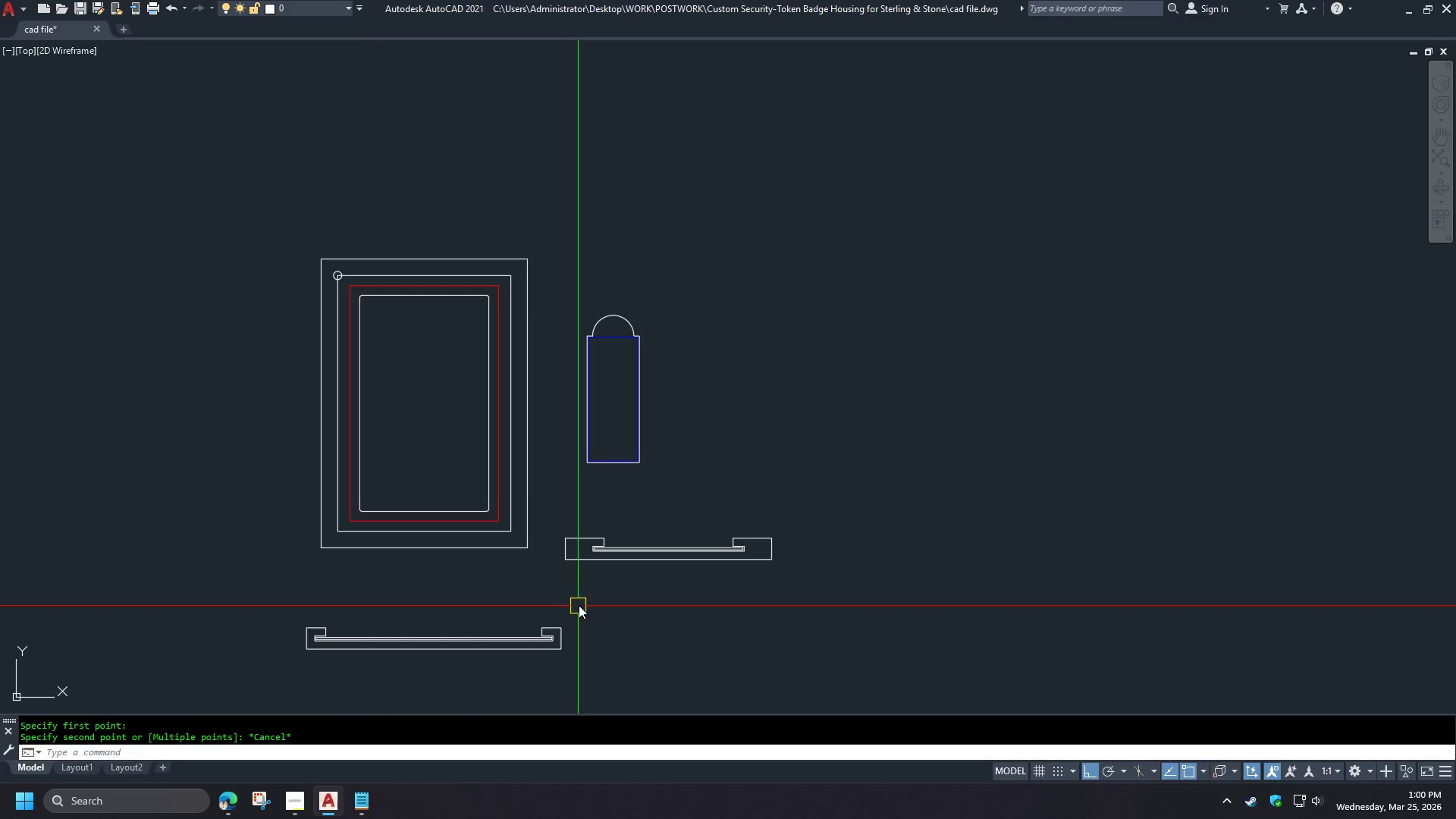 
left_click([535, 442])
 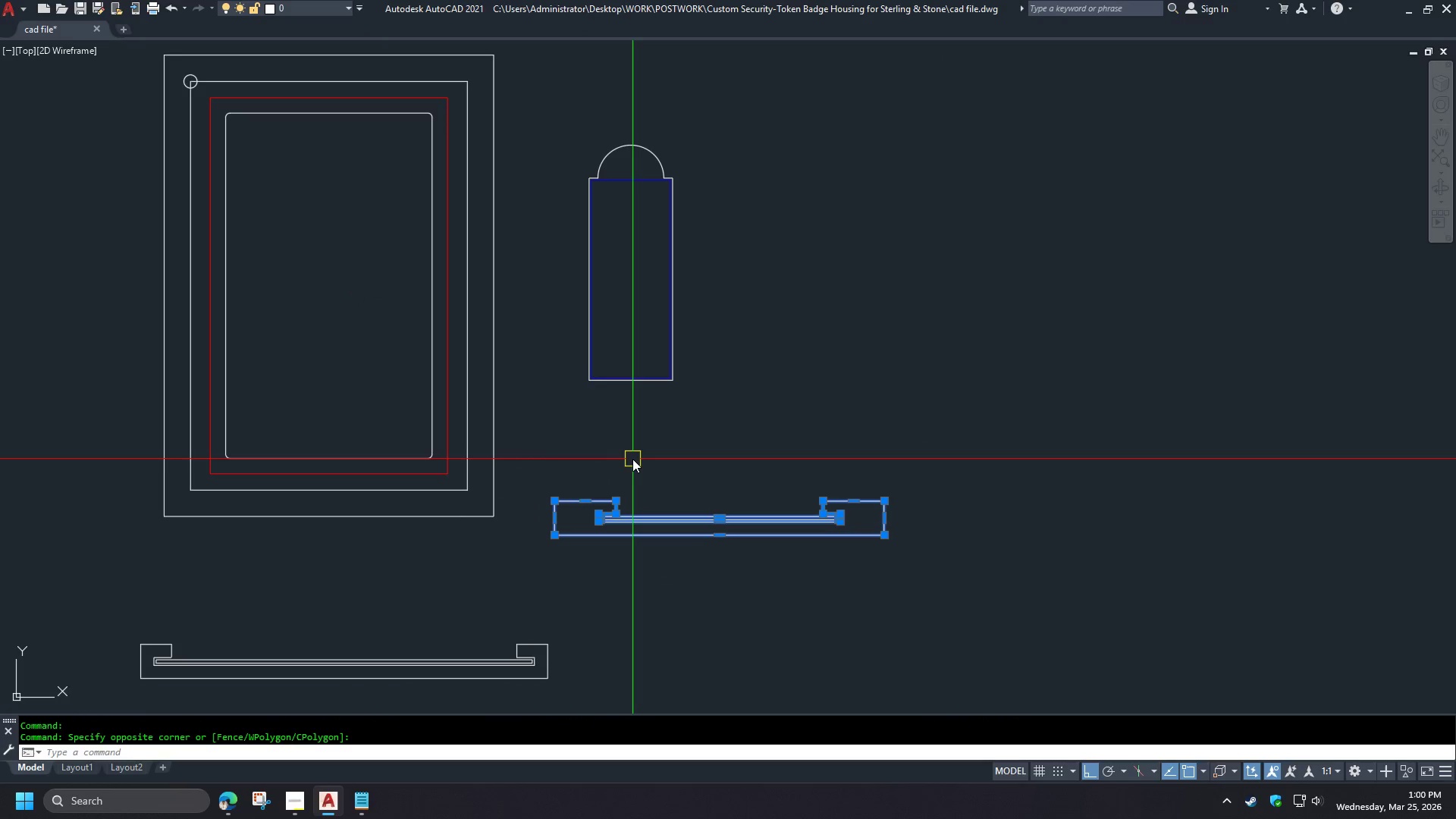 
scroll: coordinate [582, 601], scroll_direction: up, amount: 1.0
 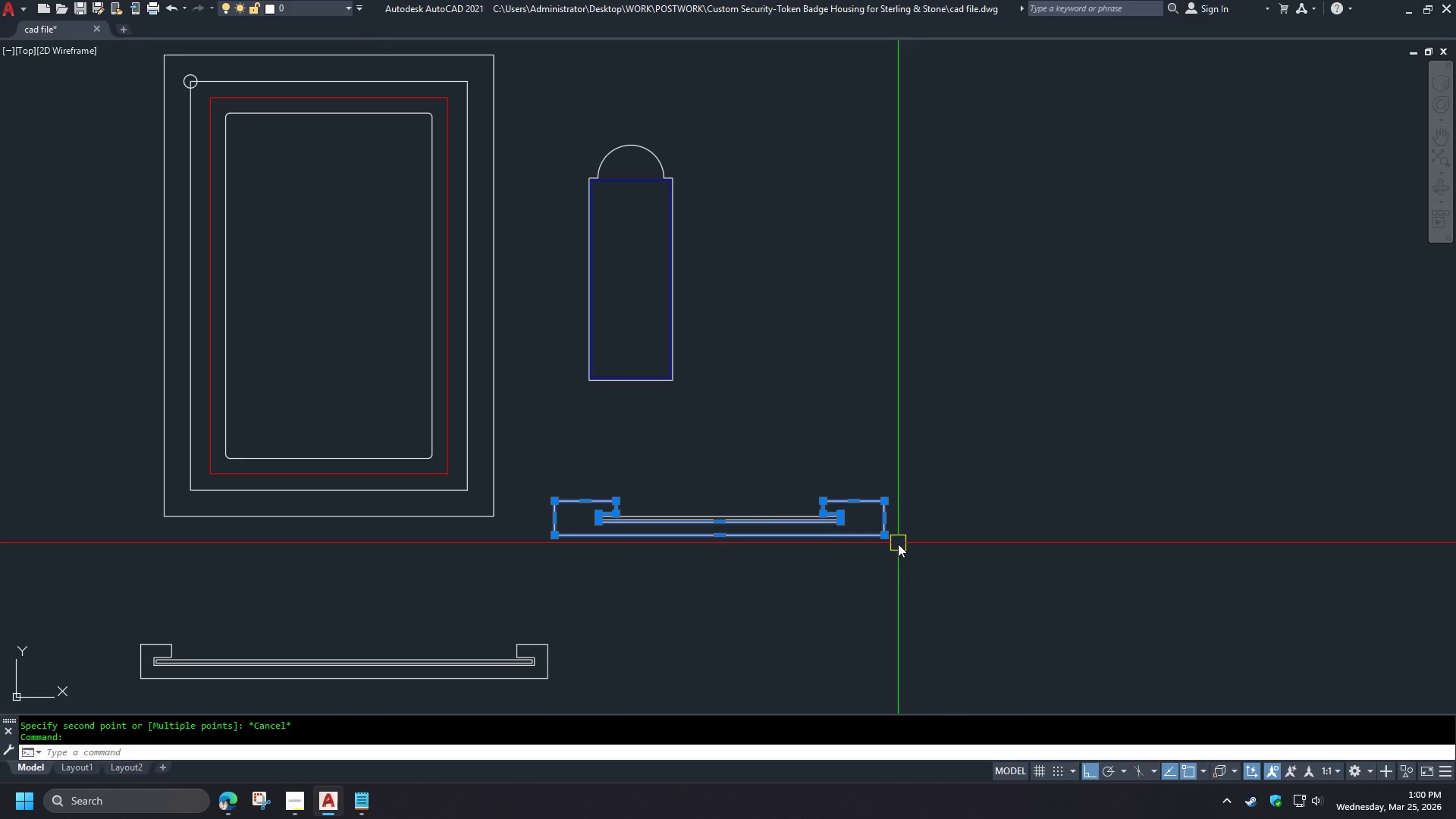 
type(co )
 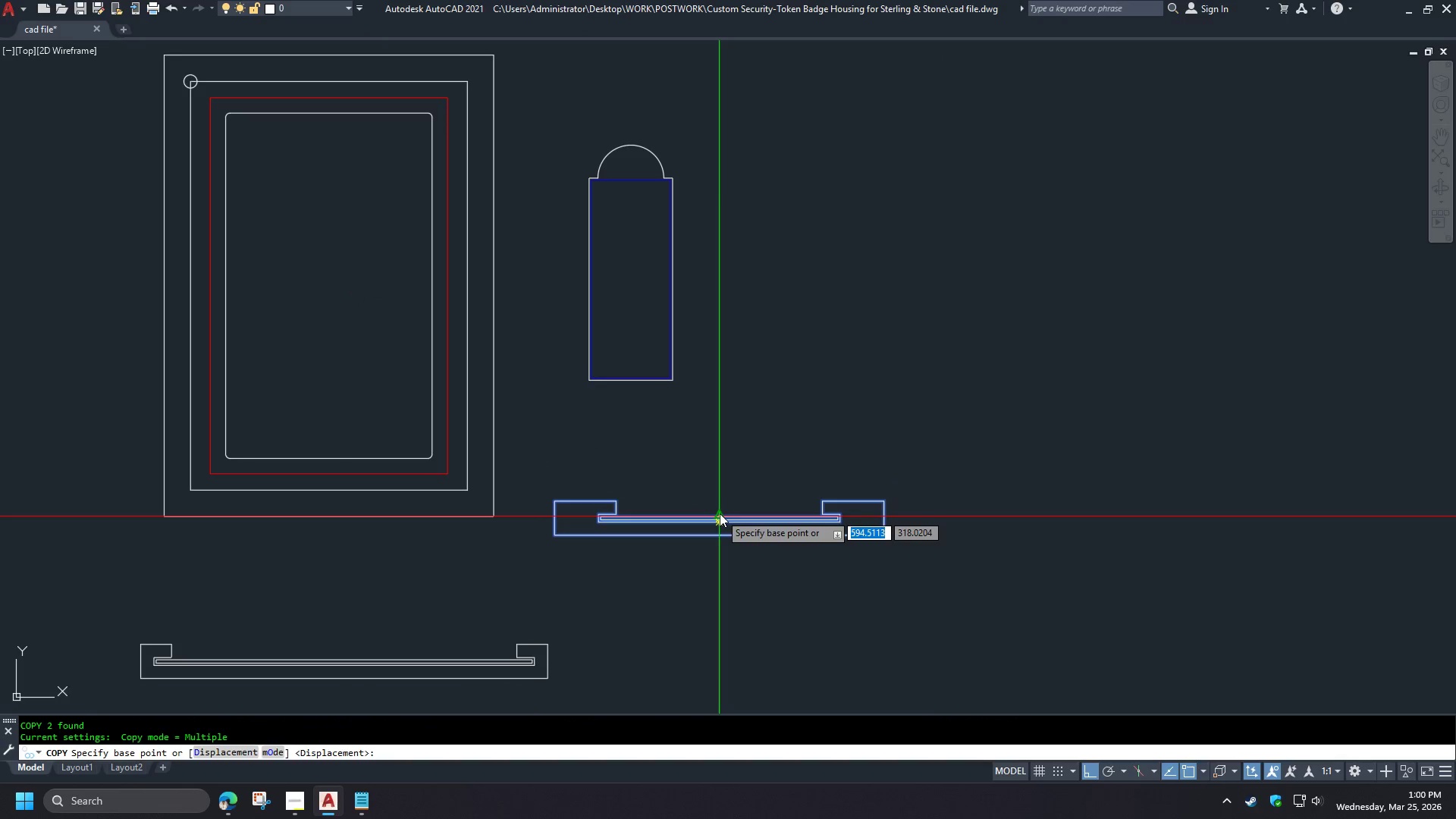 
left_click([720, 513])
 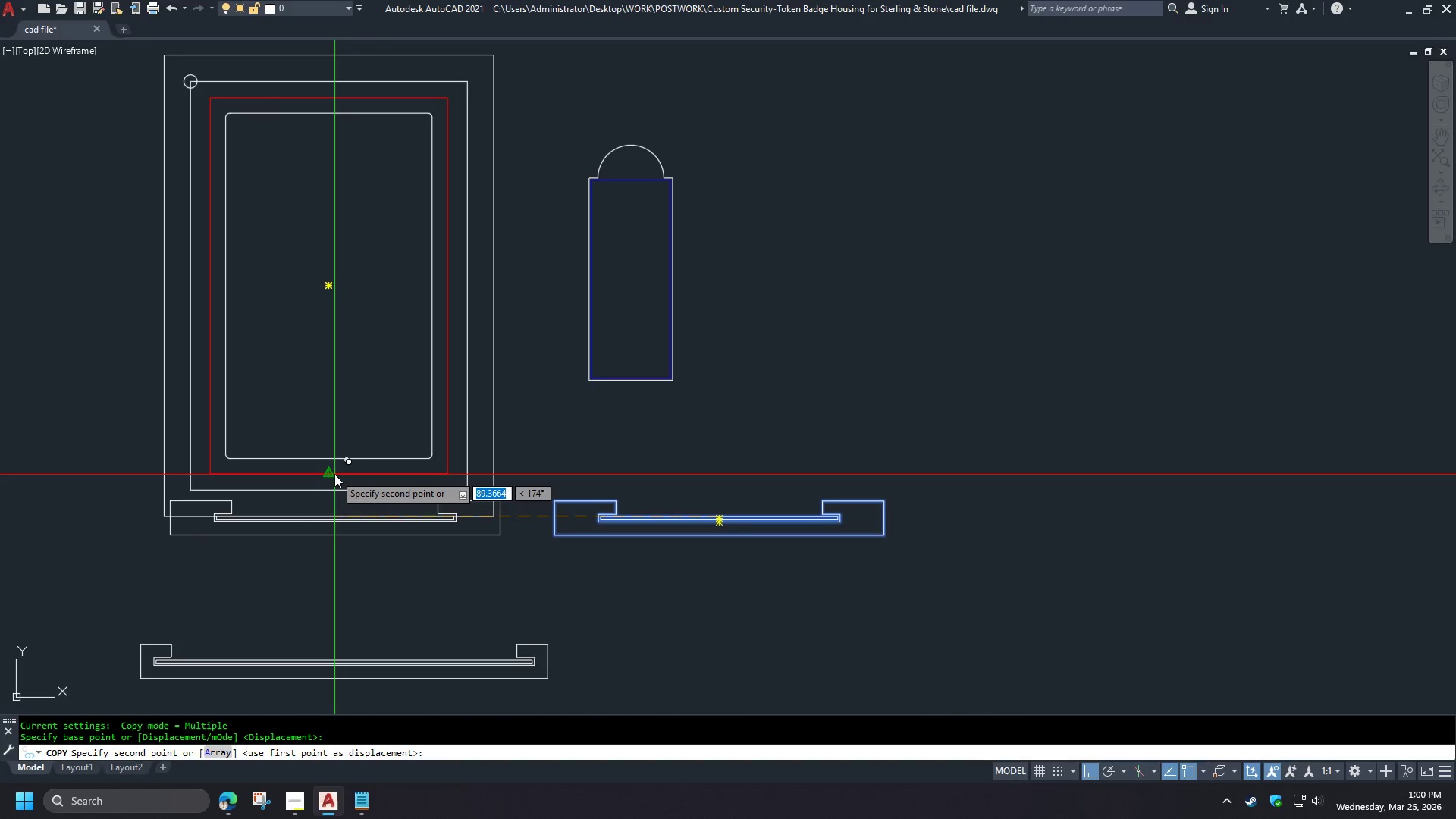 
left_click([334, 474])
 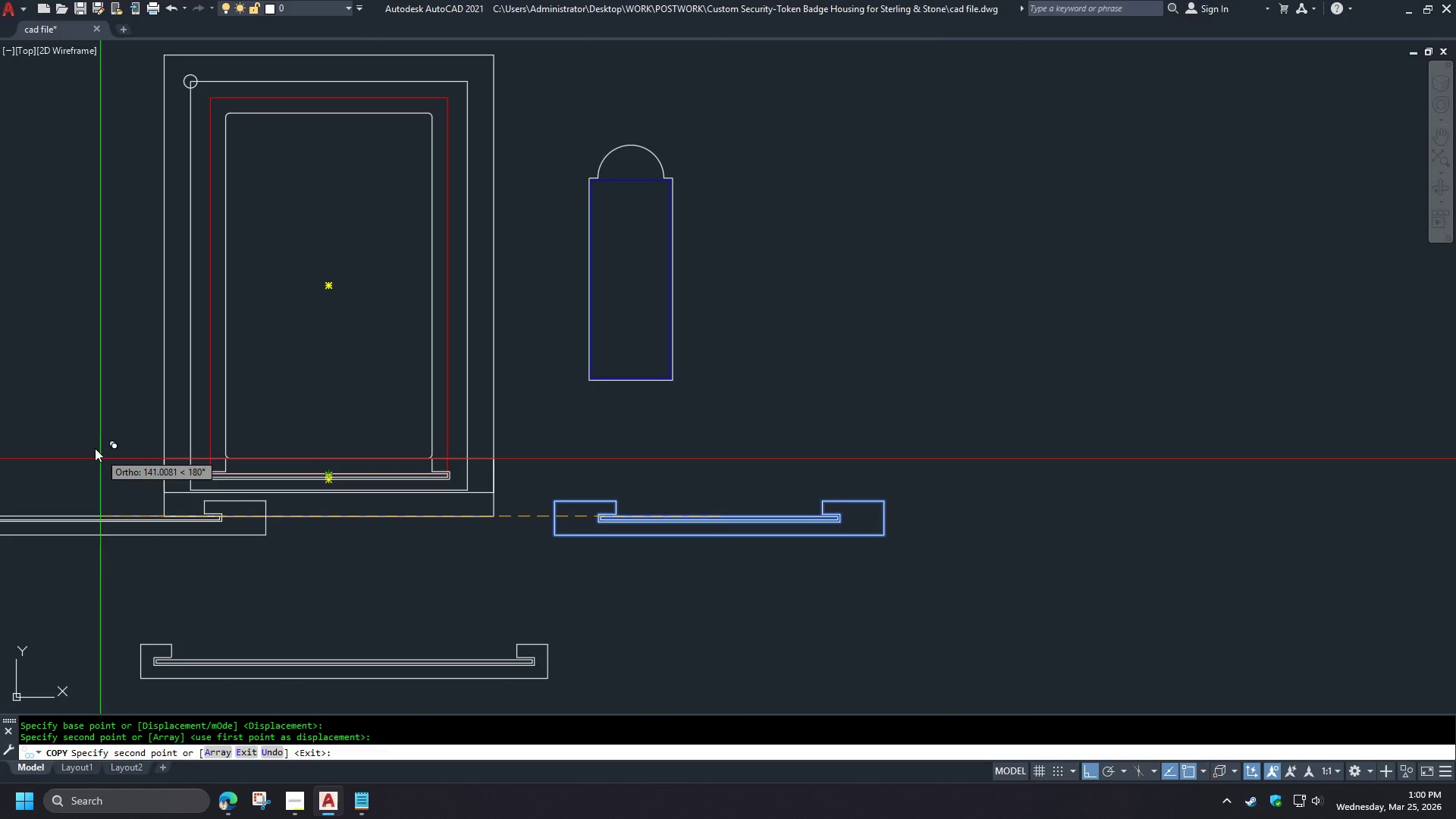 
key(Space)
 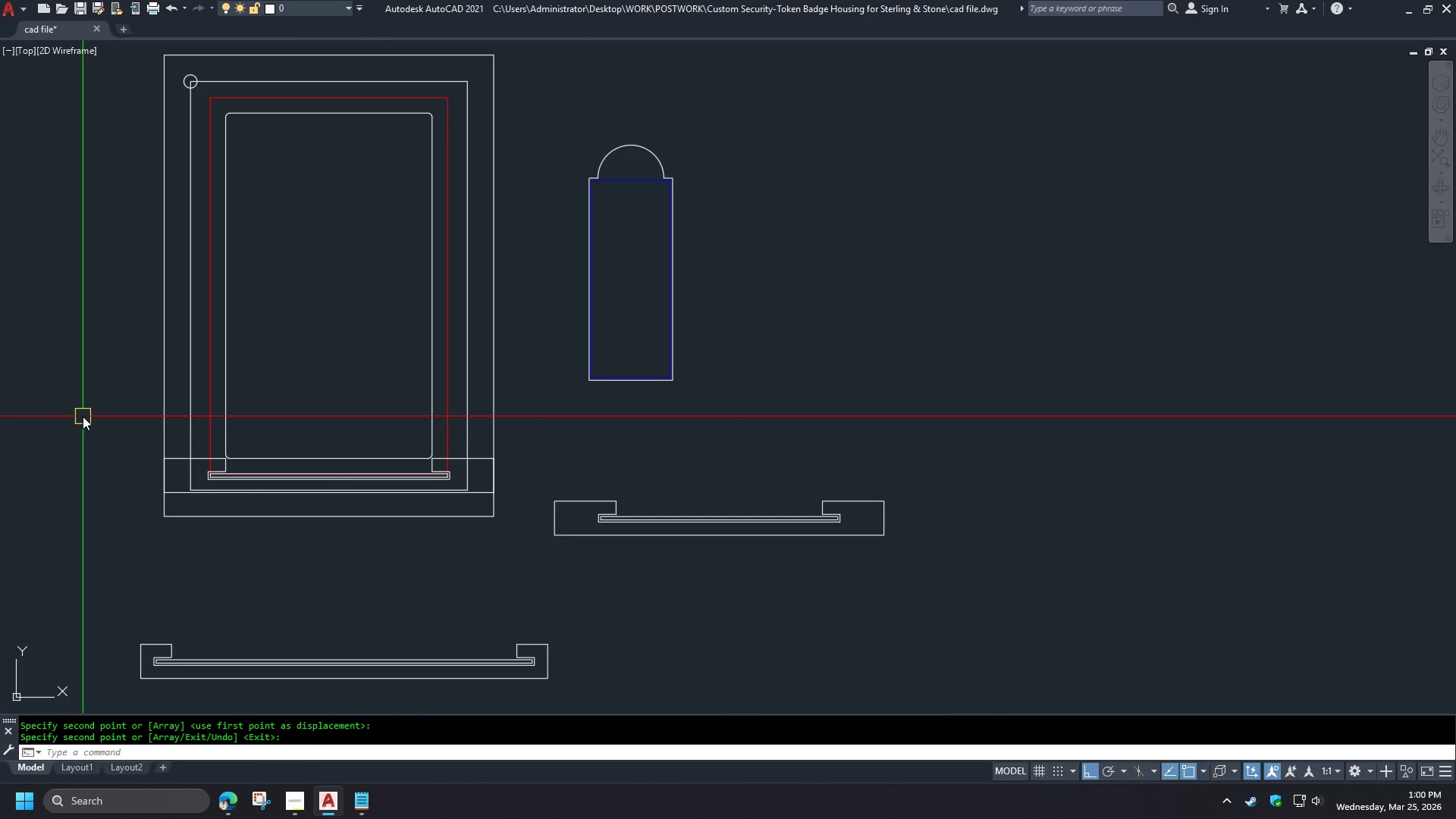 
left_click_drag(start_coordinate=[83, 416], to_coordinate=[112, 433])
 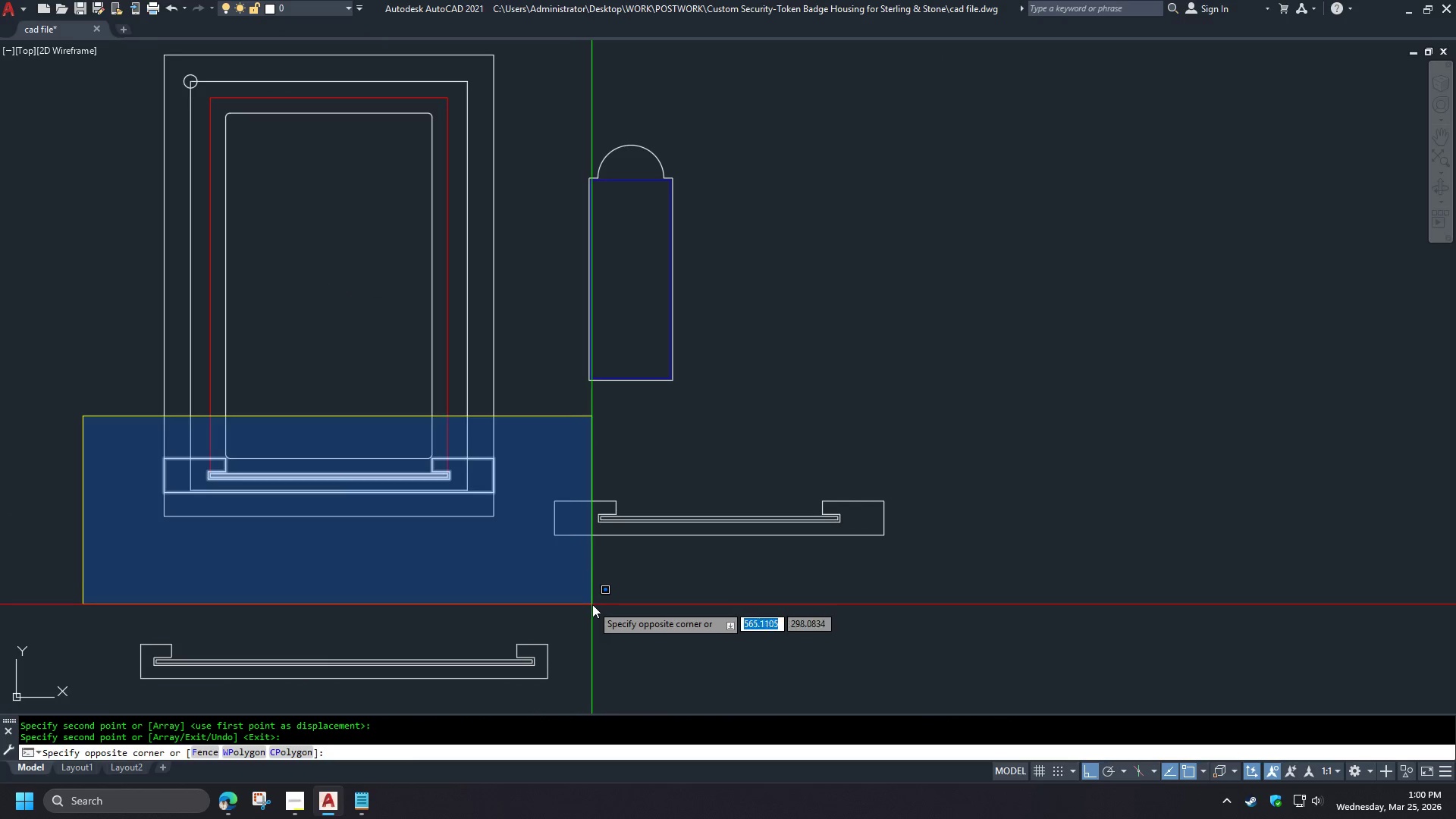 
double_click([592, 605])
 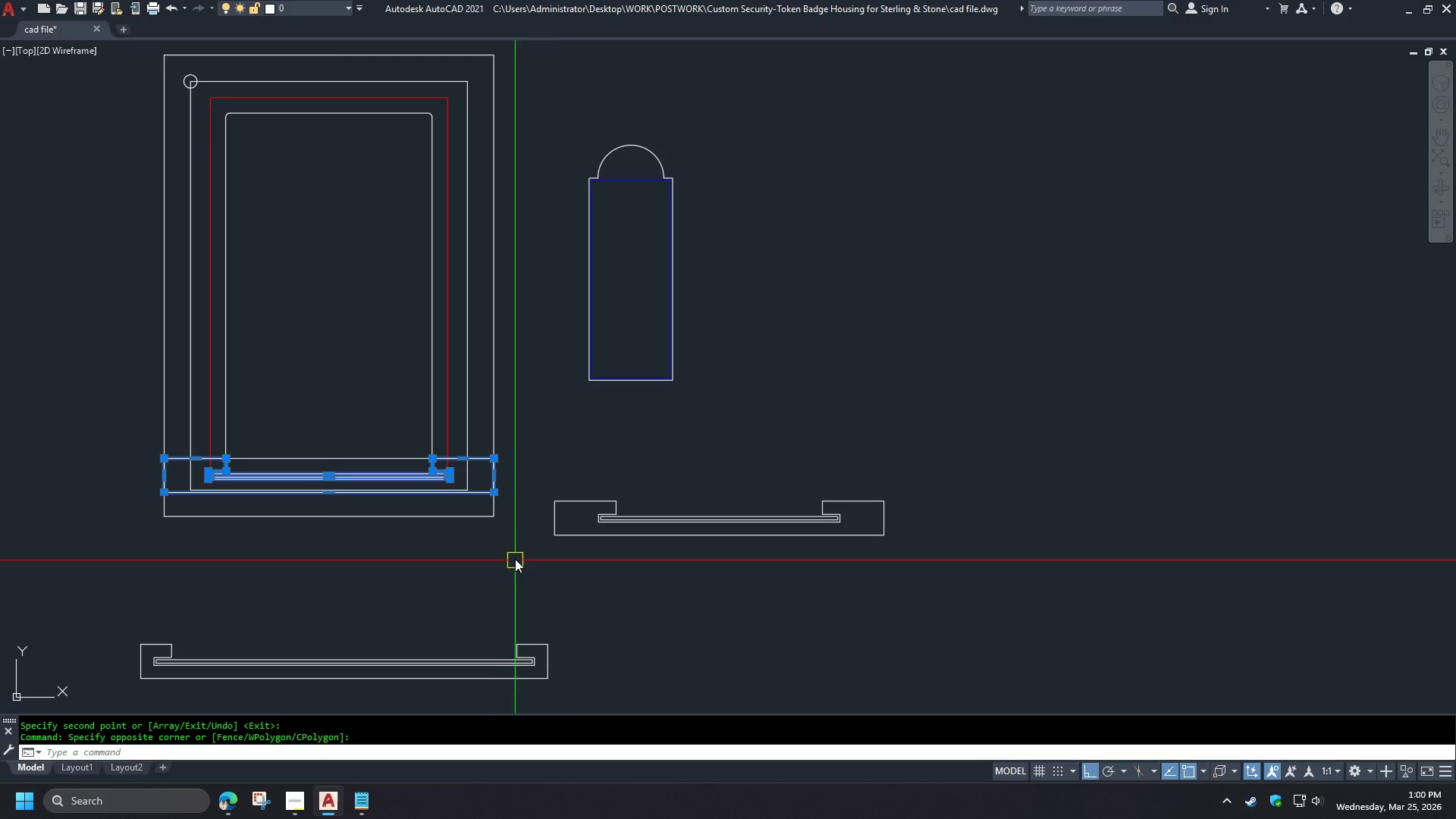 
key(M)
 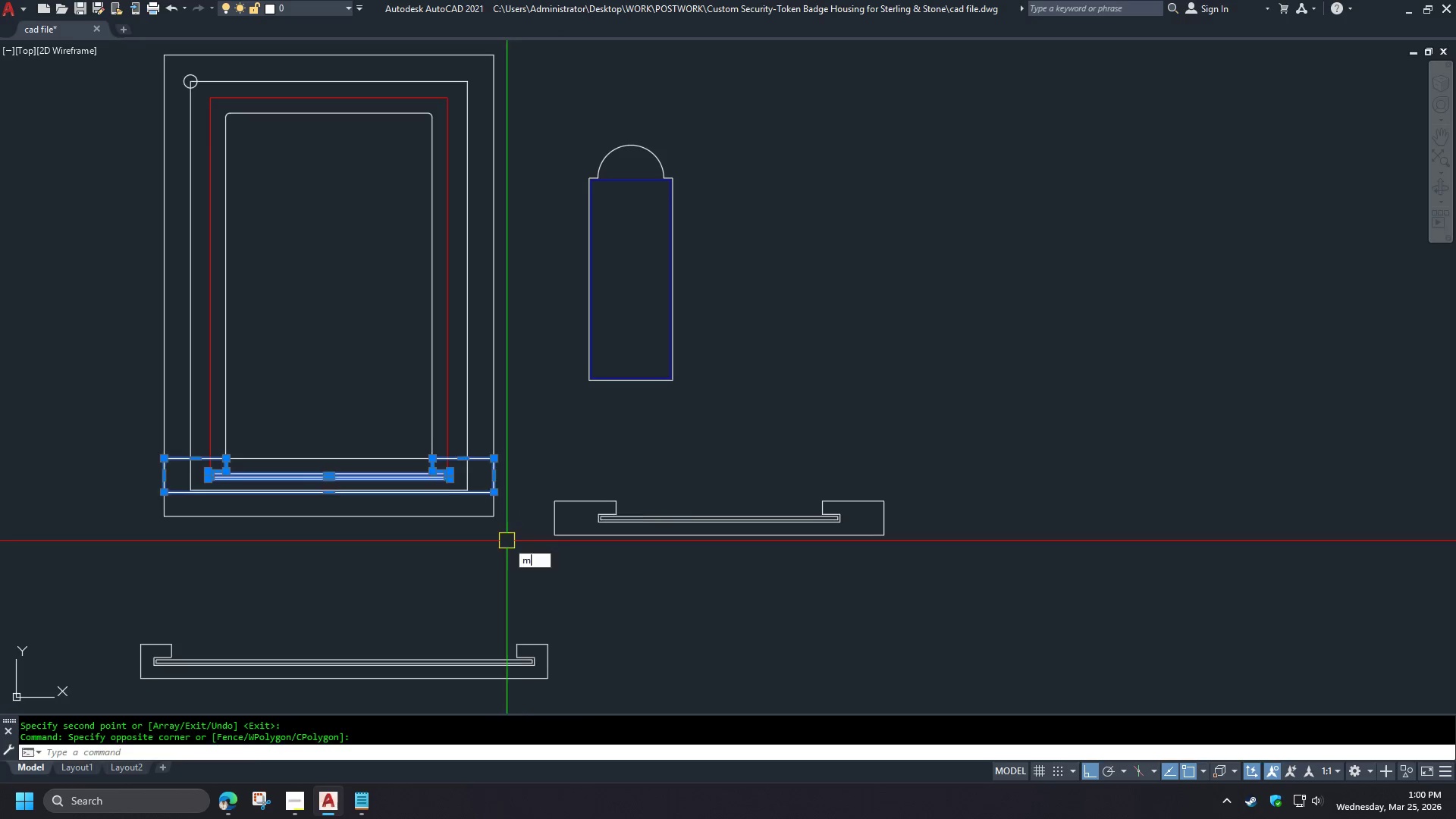 
key(Space)
 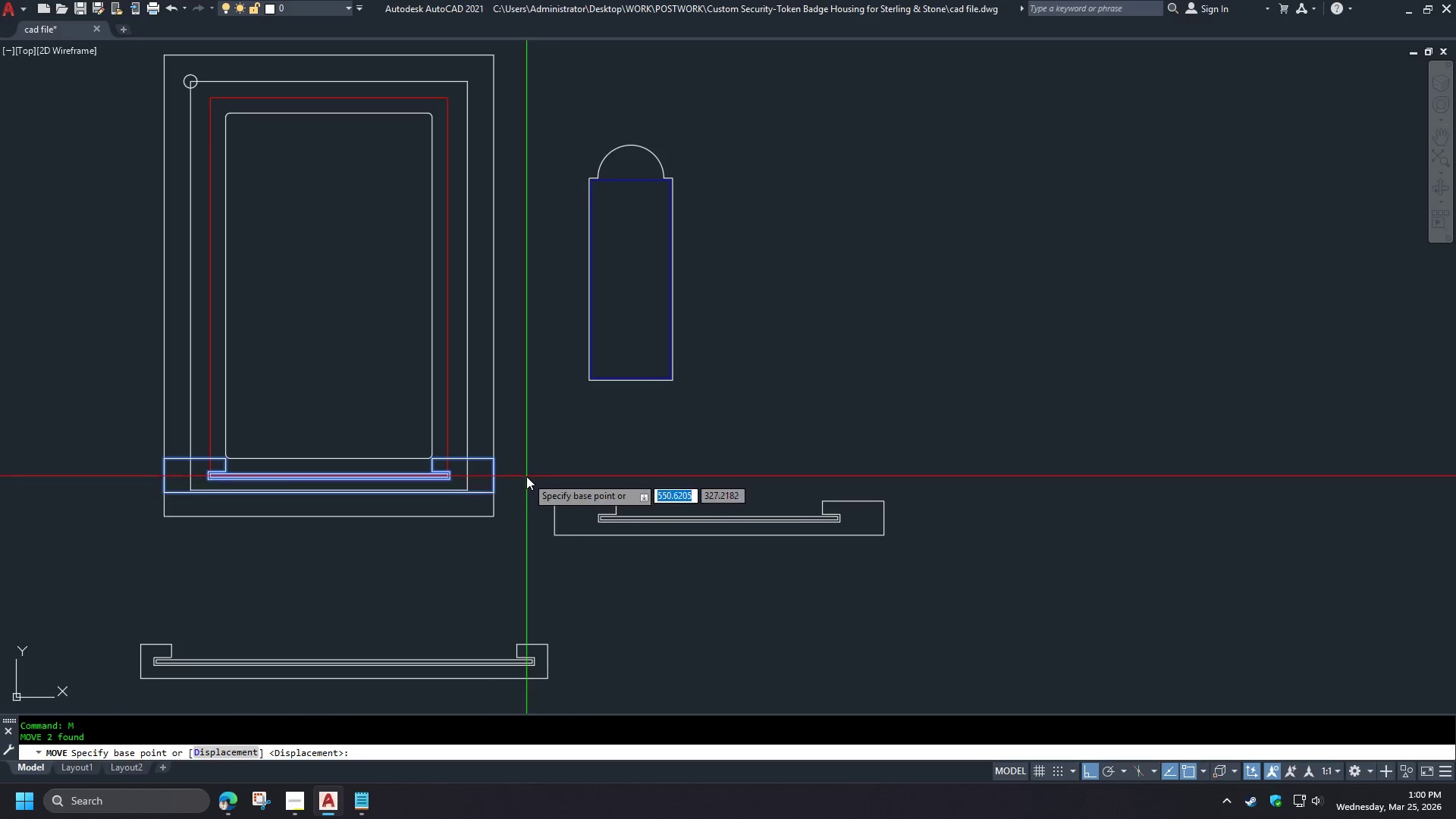 
left_click_drag(start_coordinate=[526, 476], to_coordinate=[527, 482])
 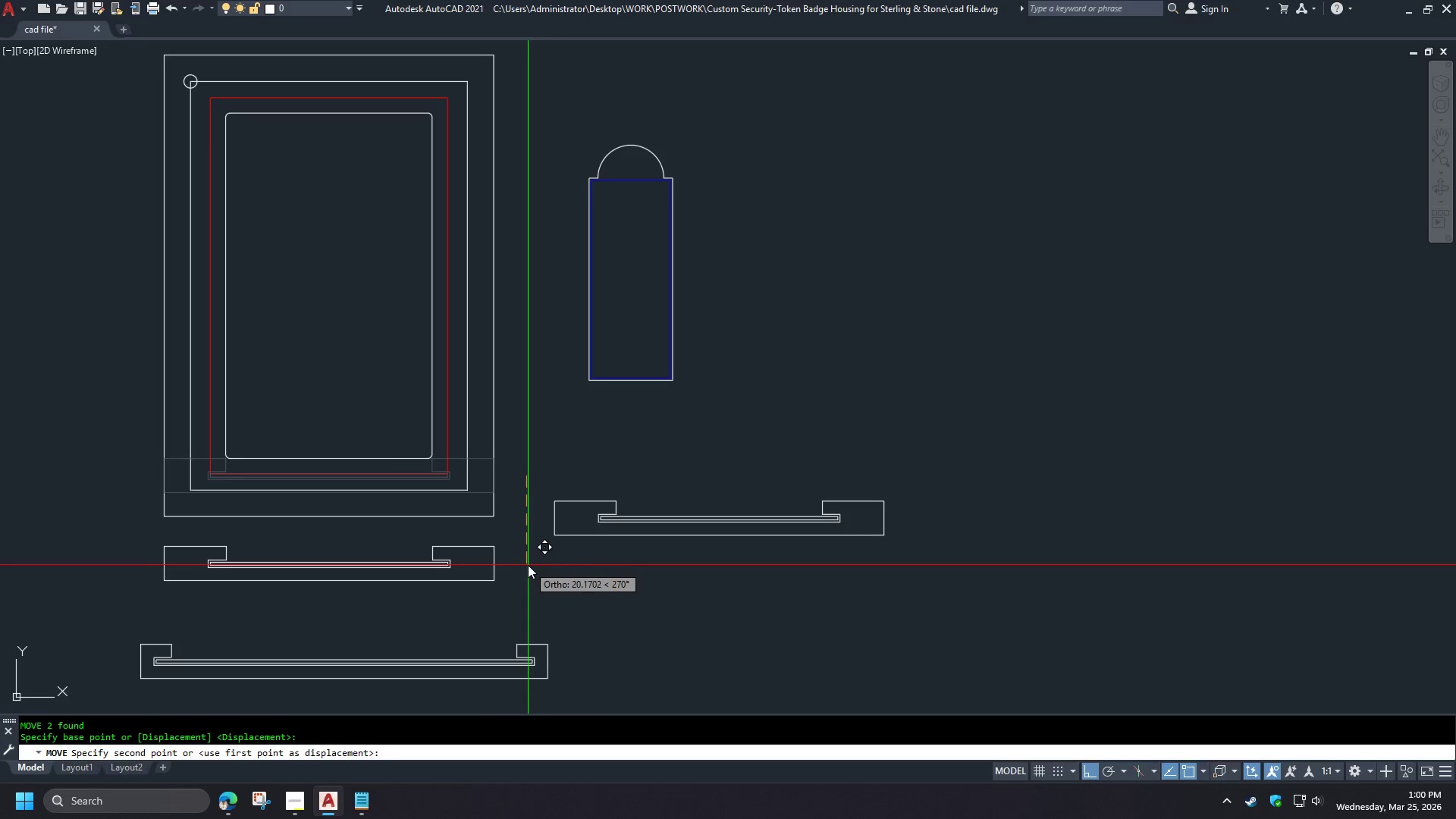 
left_click([528, 565])
 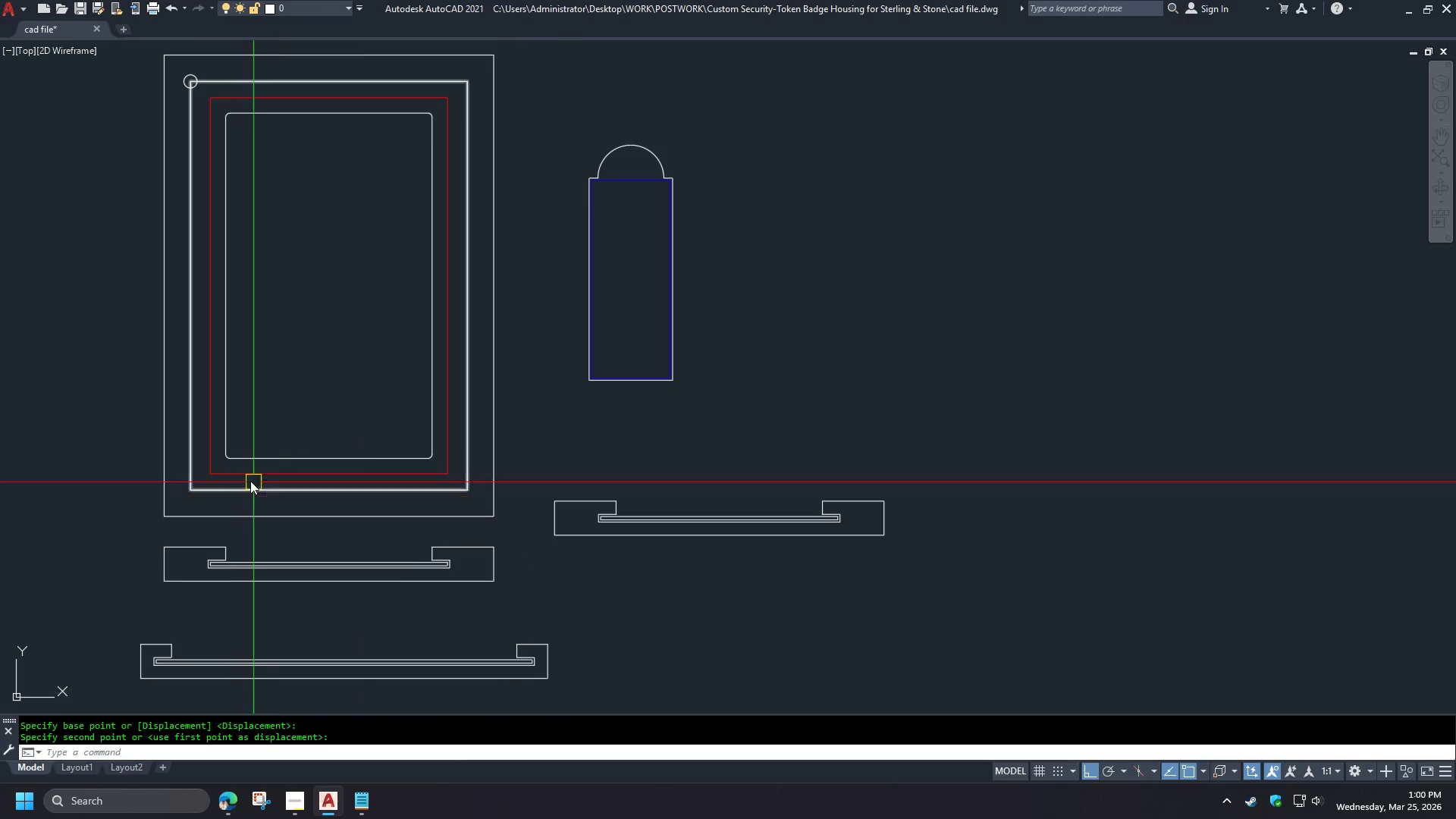 
scroll: coordinate [241, 470], scroll_direction: up, amount: 1.0
 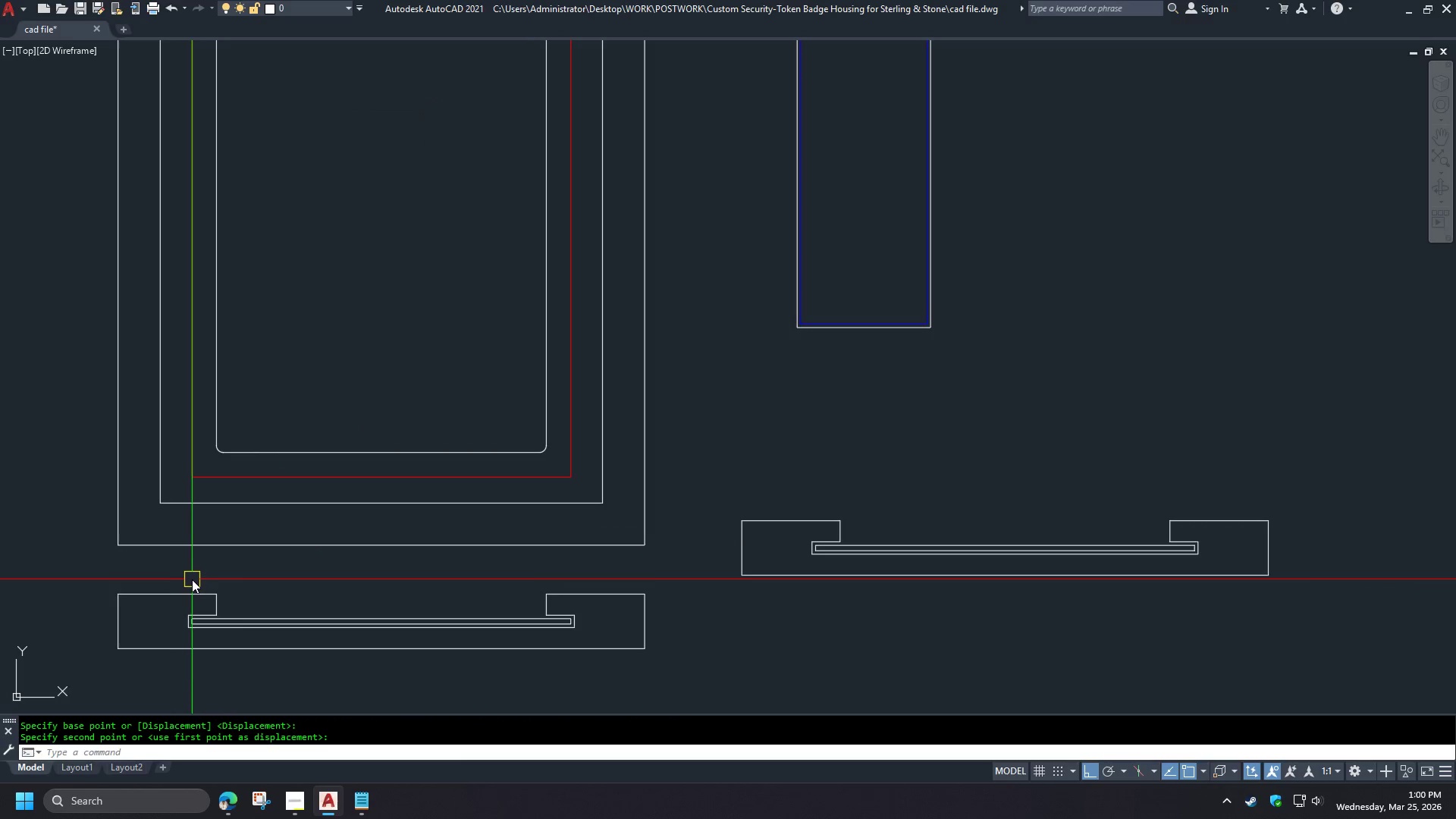 
wait(7.05)
 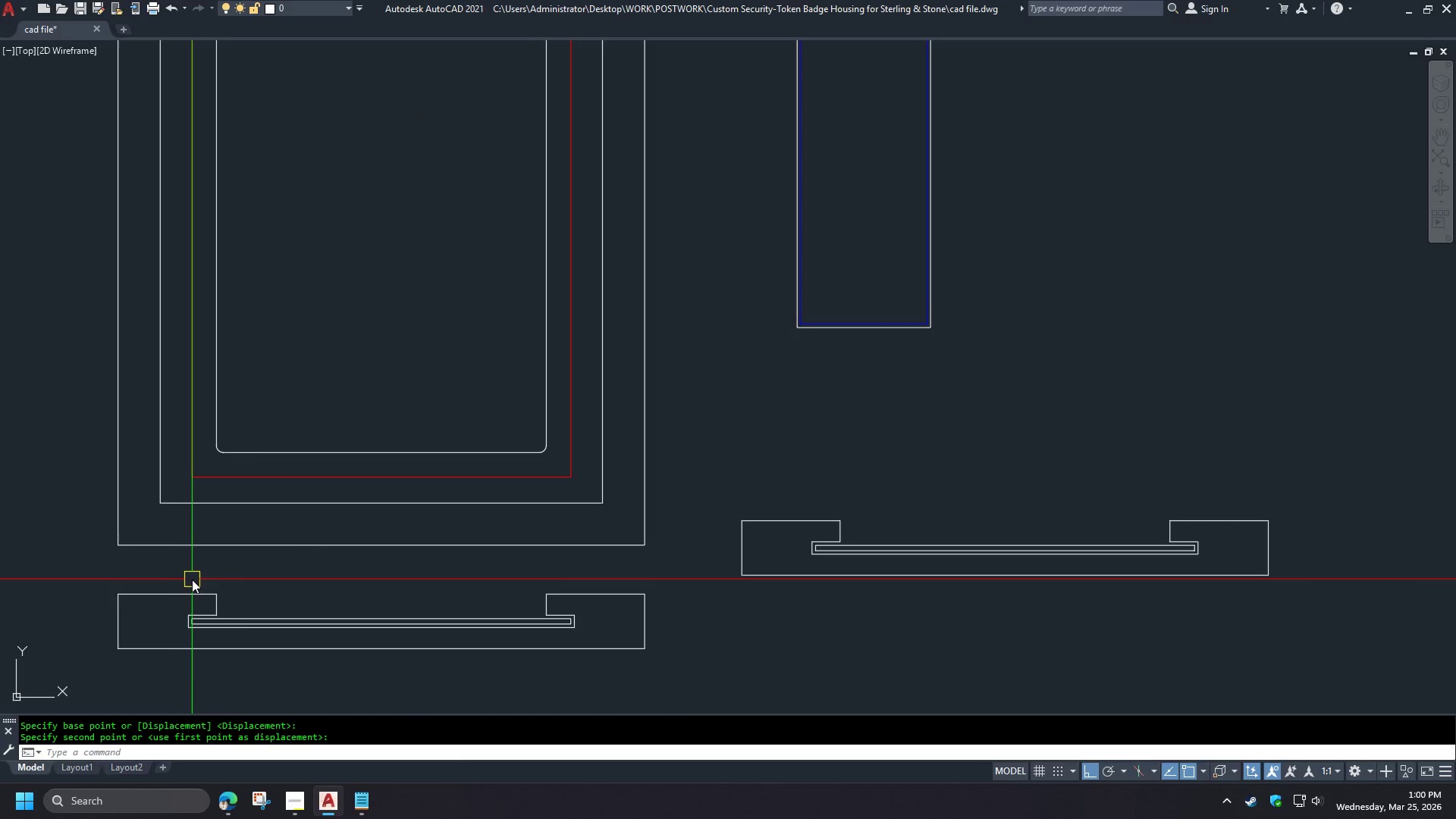 
scroll: coordinate [324, 570], scroll_direction: down, amount: 1.0
 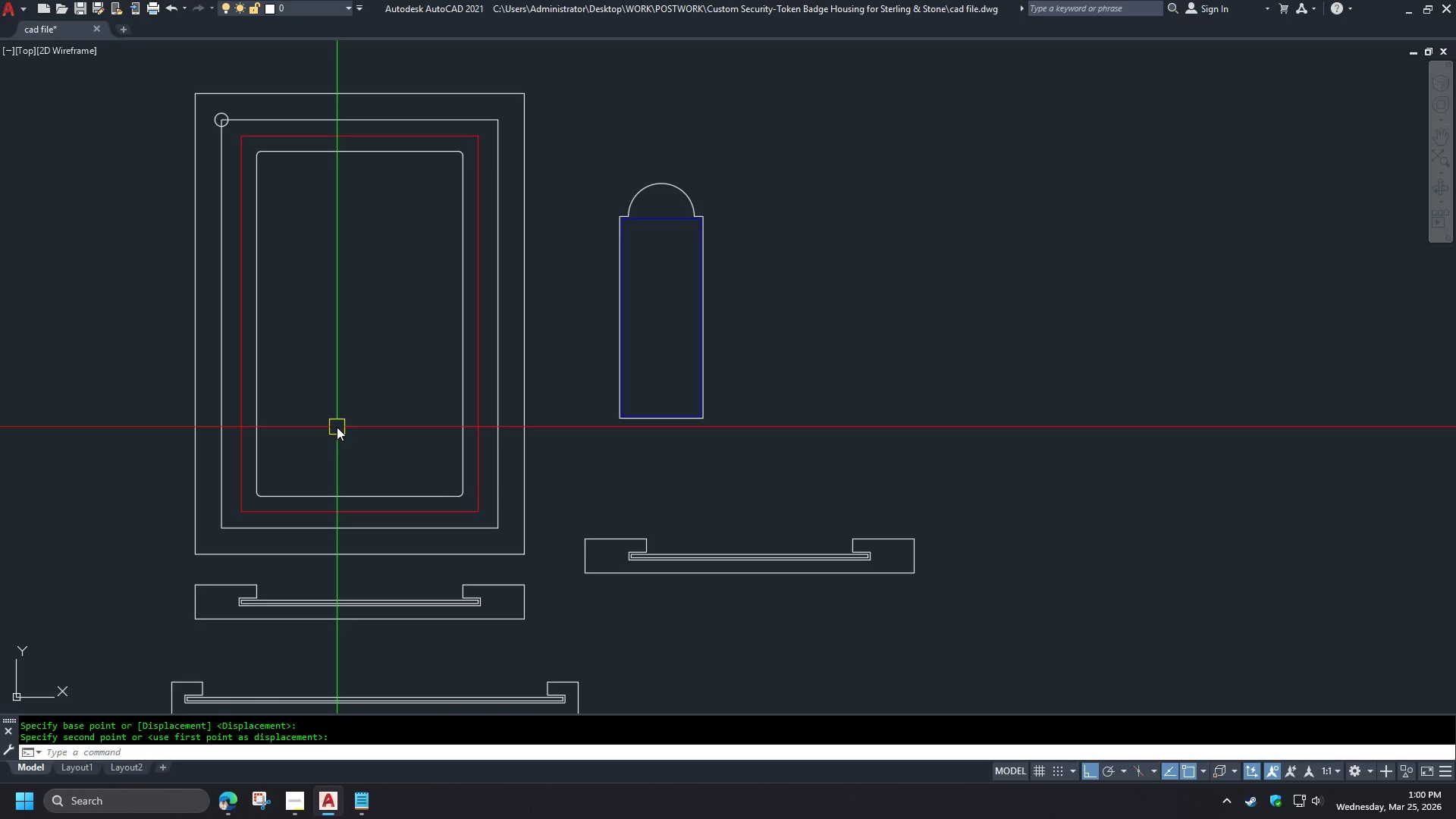 
key(F)
 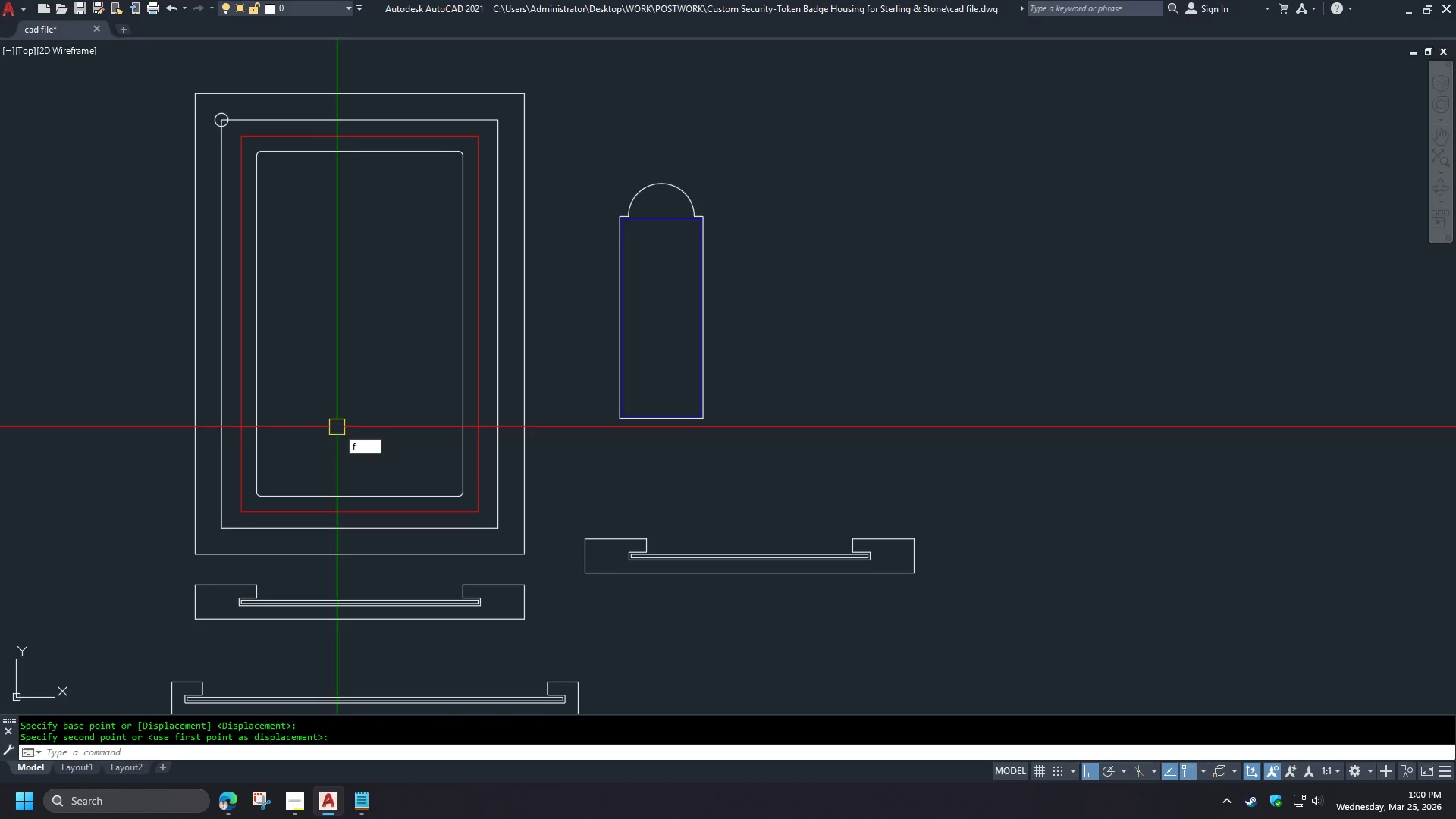 
key(Space)
 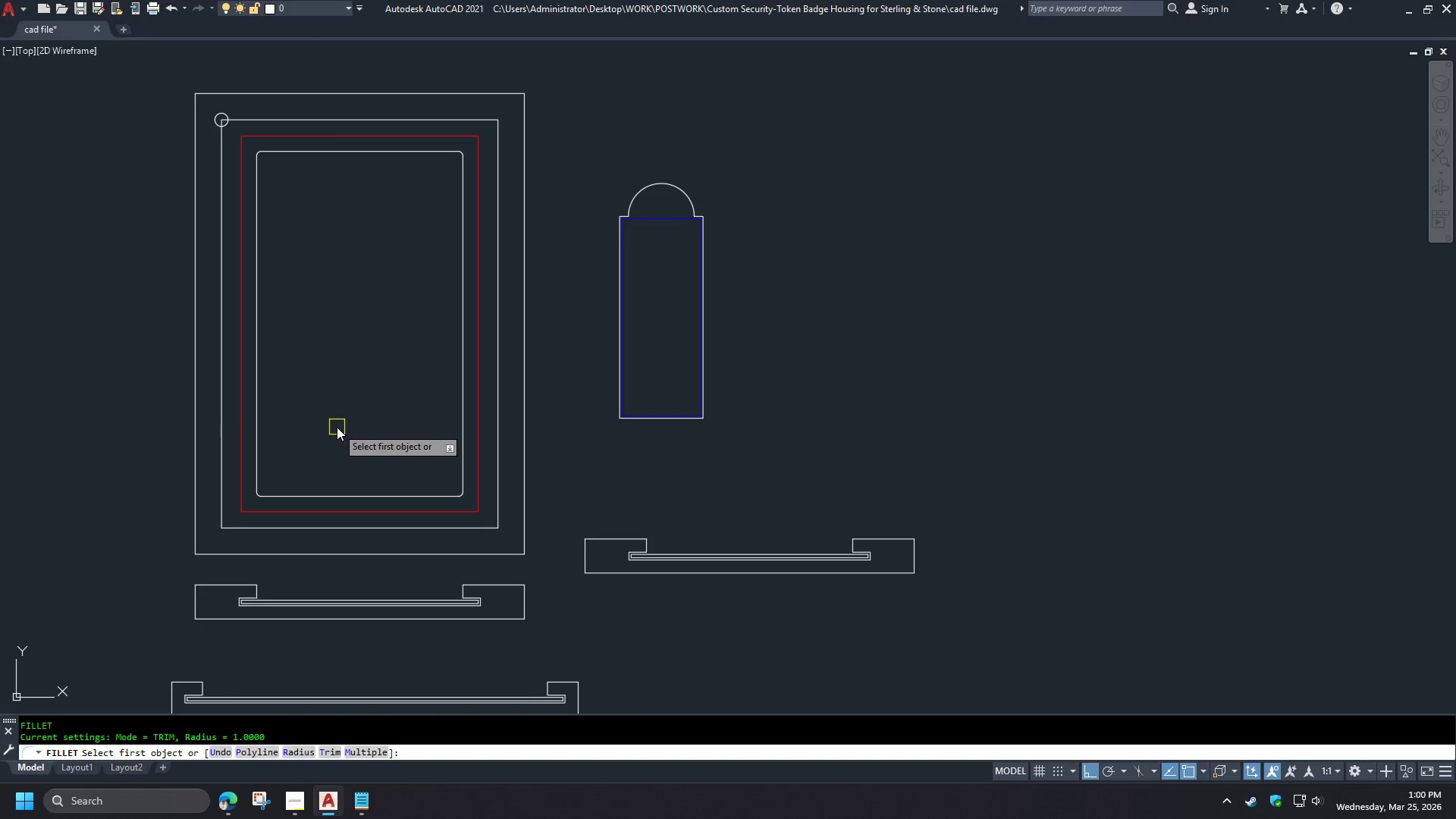 
key(R)
 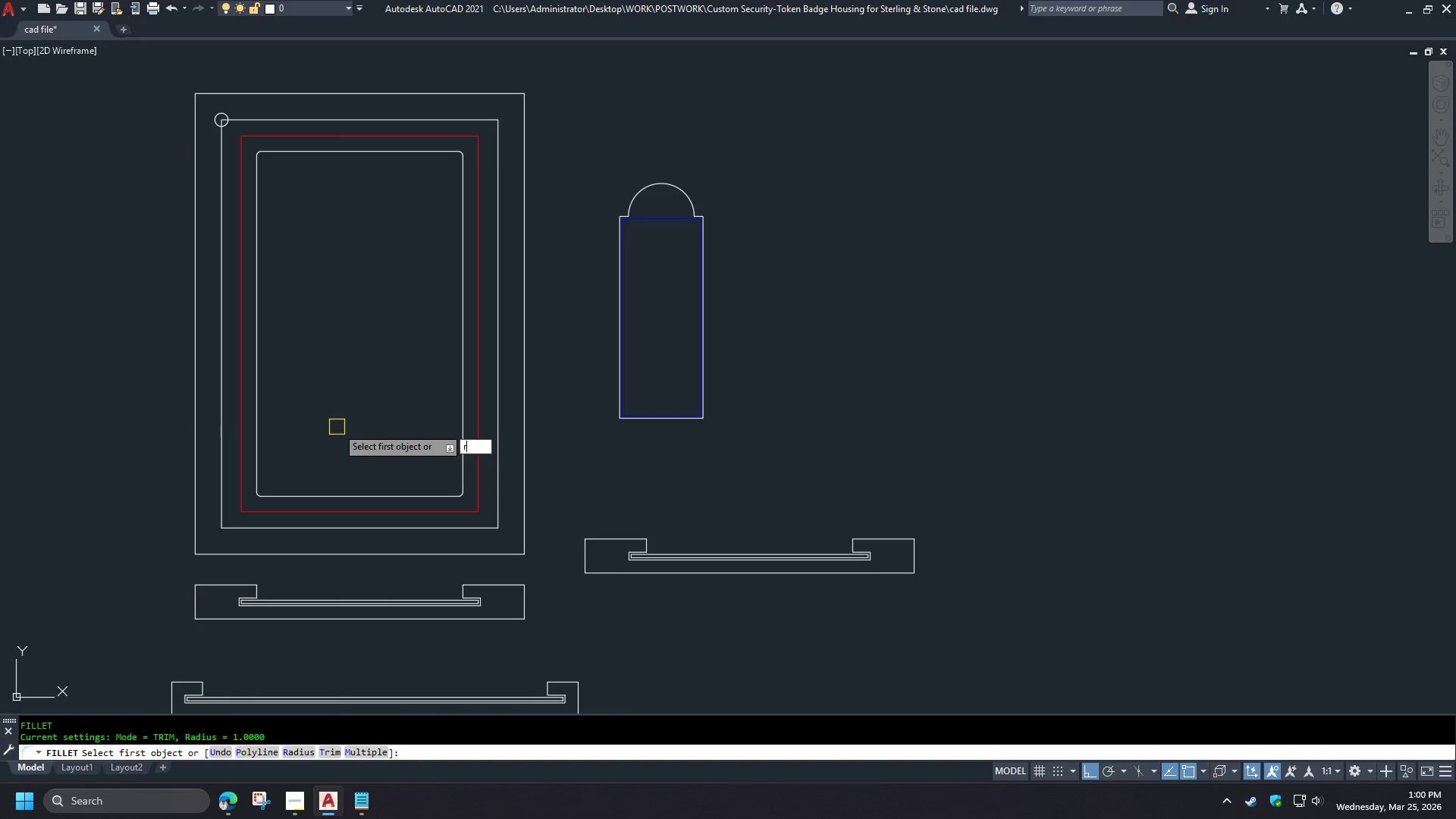 
key(Space)
 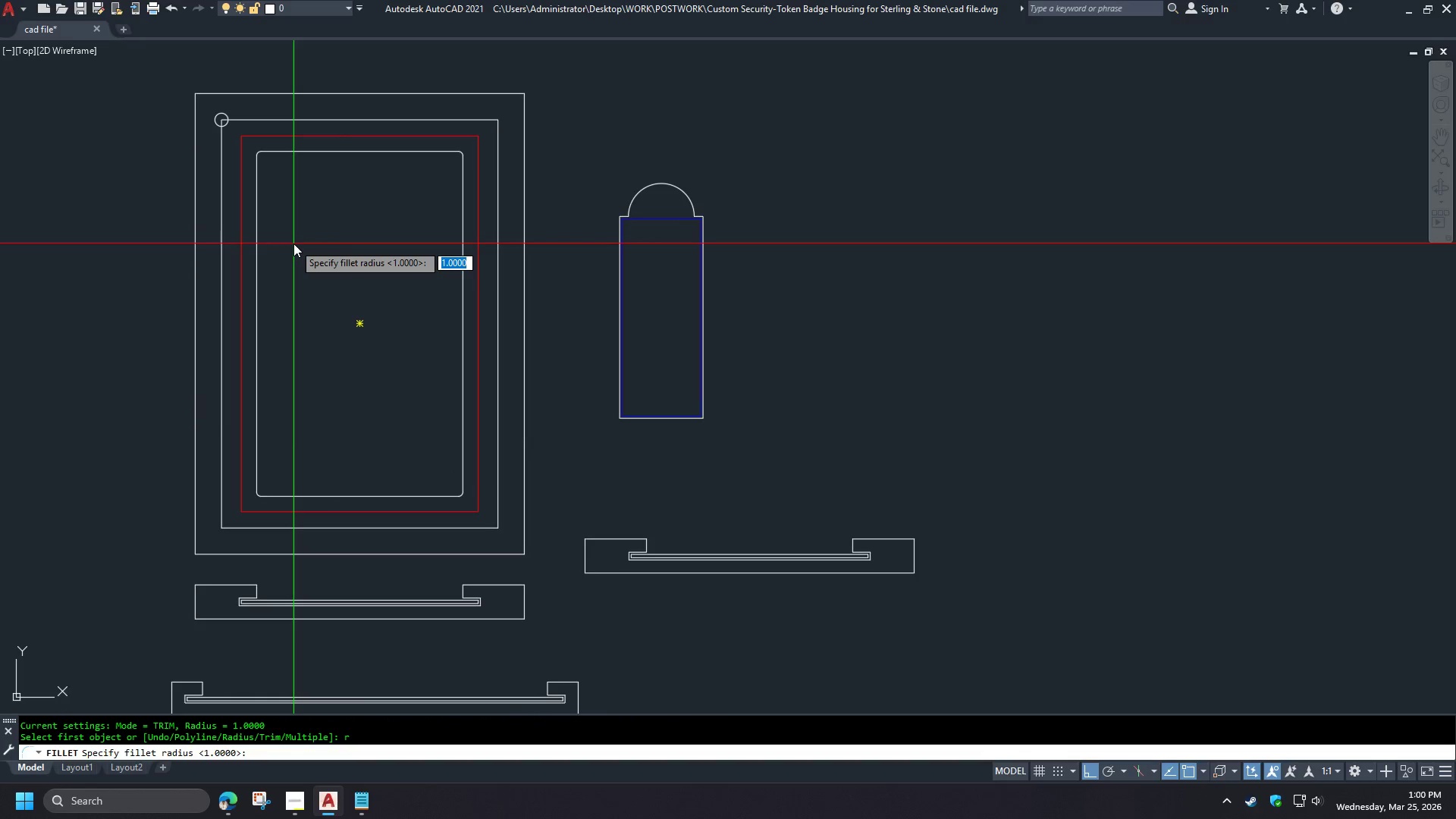 
key(Numpad0)
 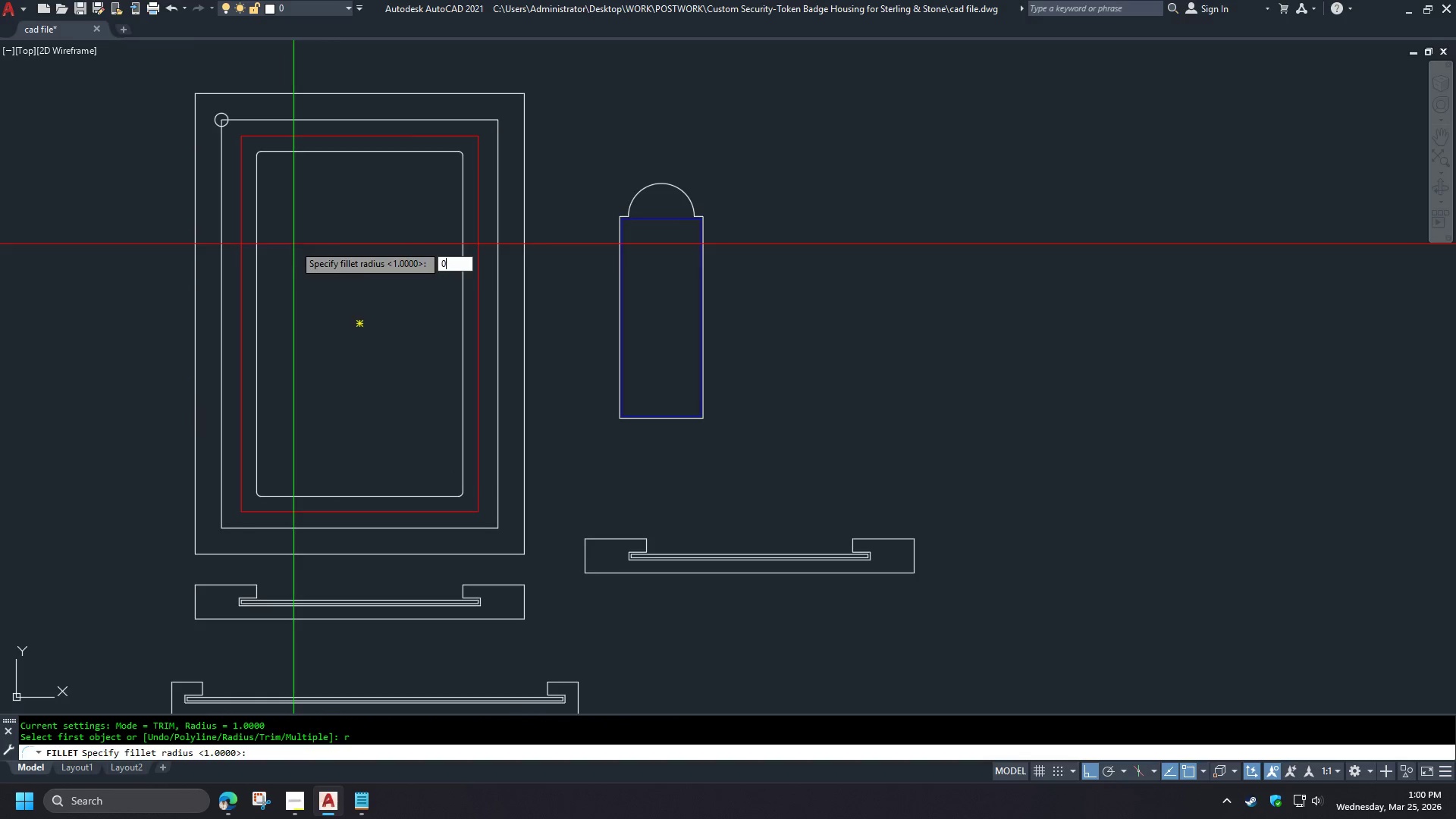 
key(Space)
 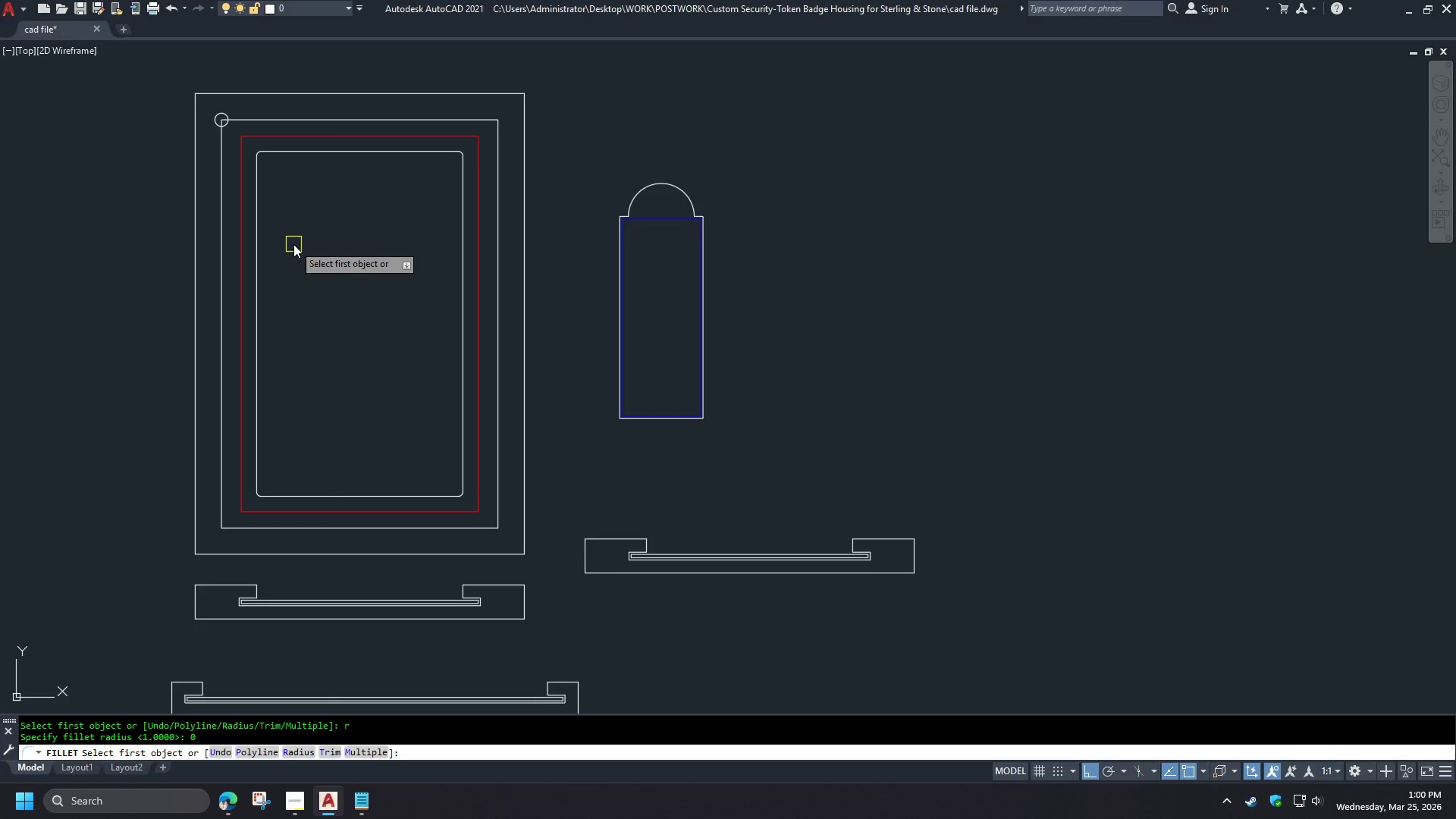 
key(P)
 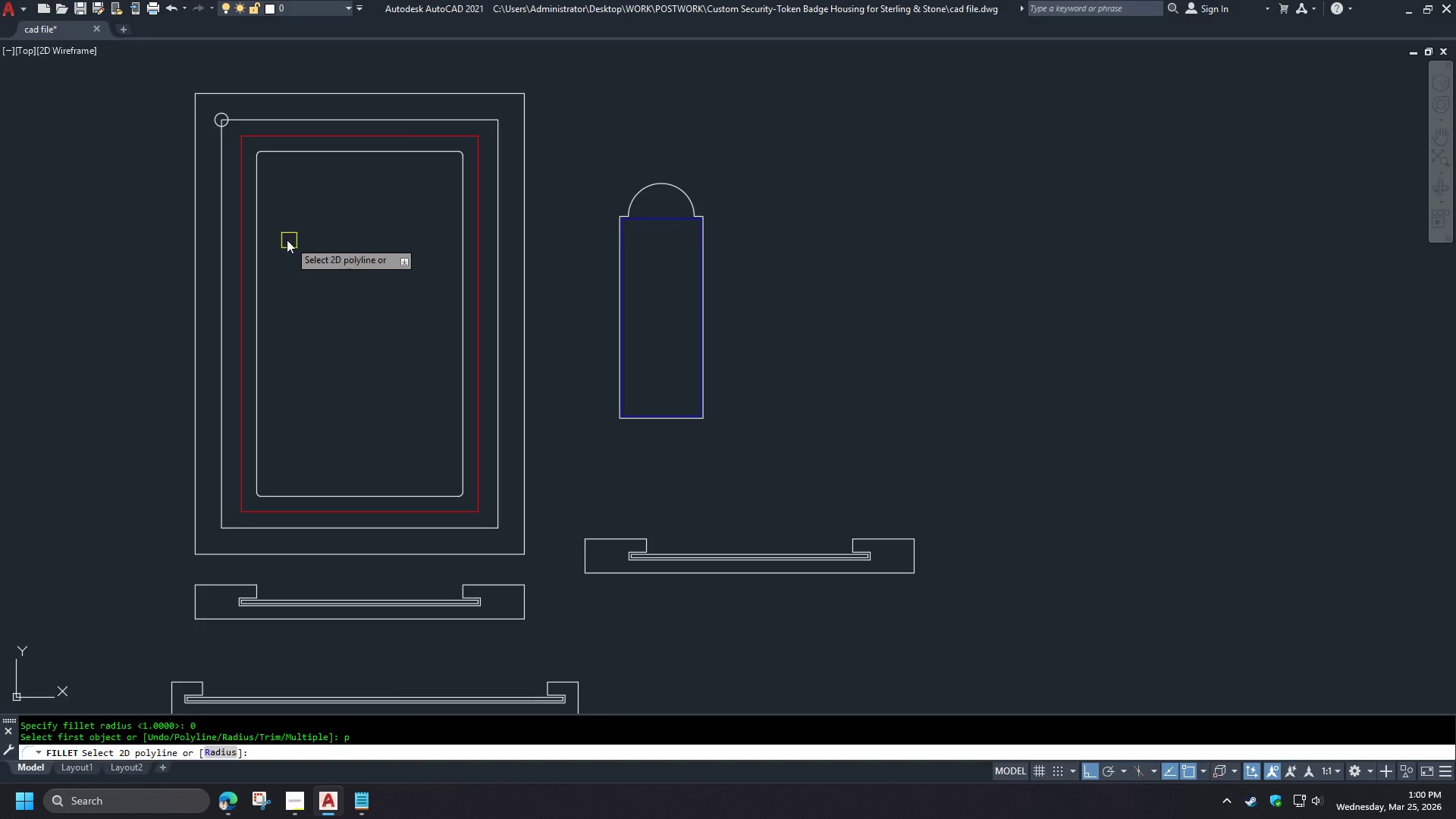 
key(Space)
 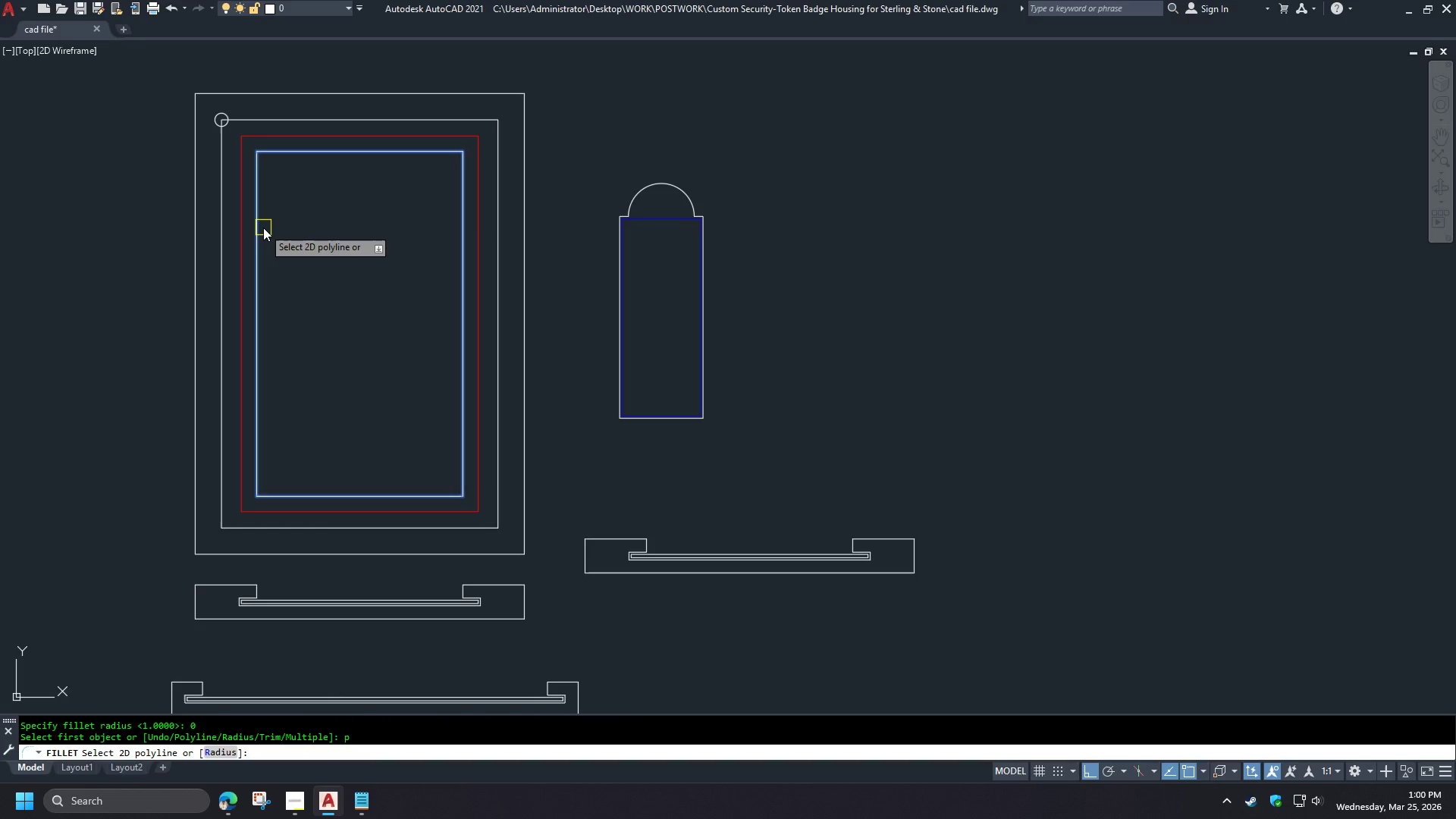 
left_click([263, 228])
 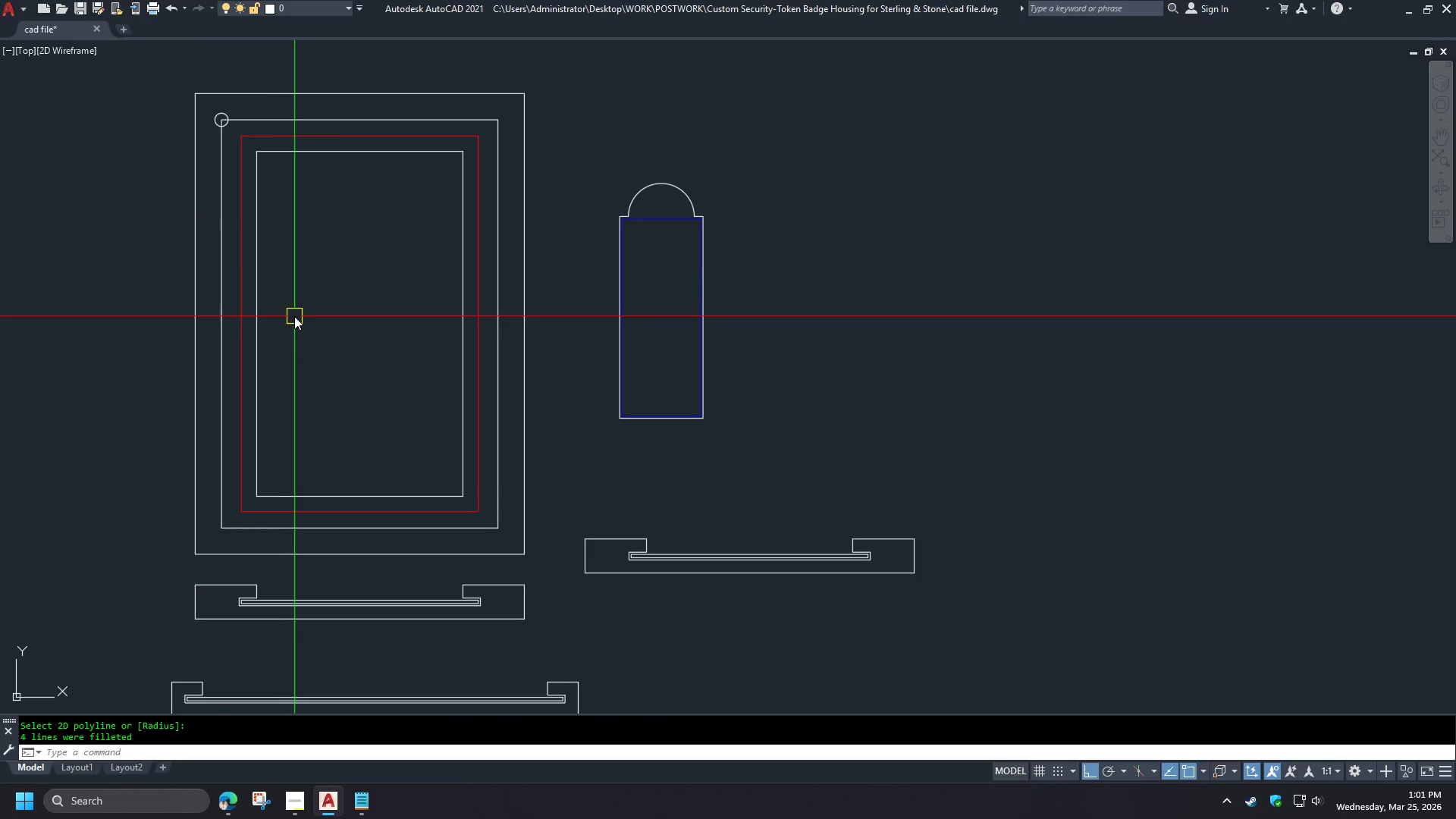 
left_click([264, 296])
 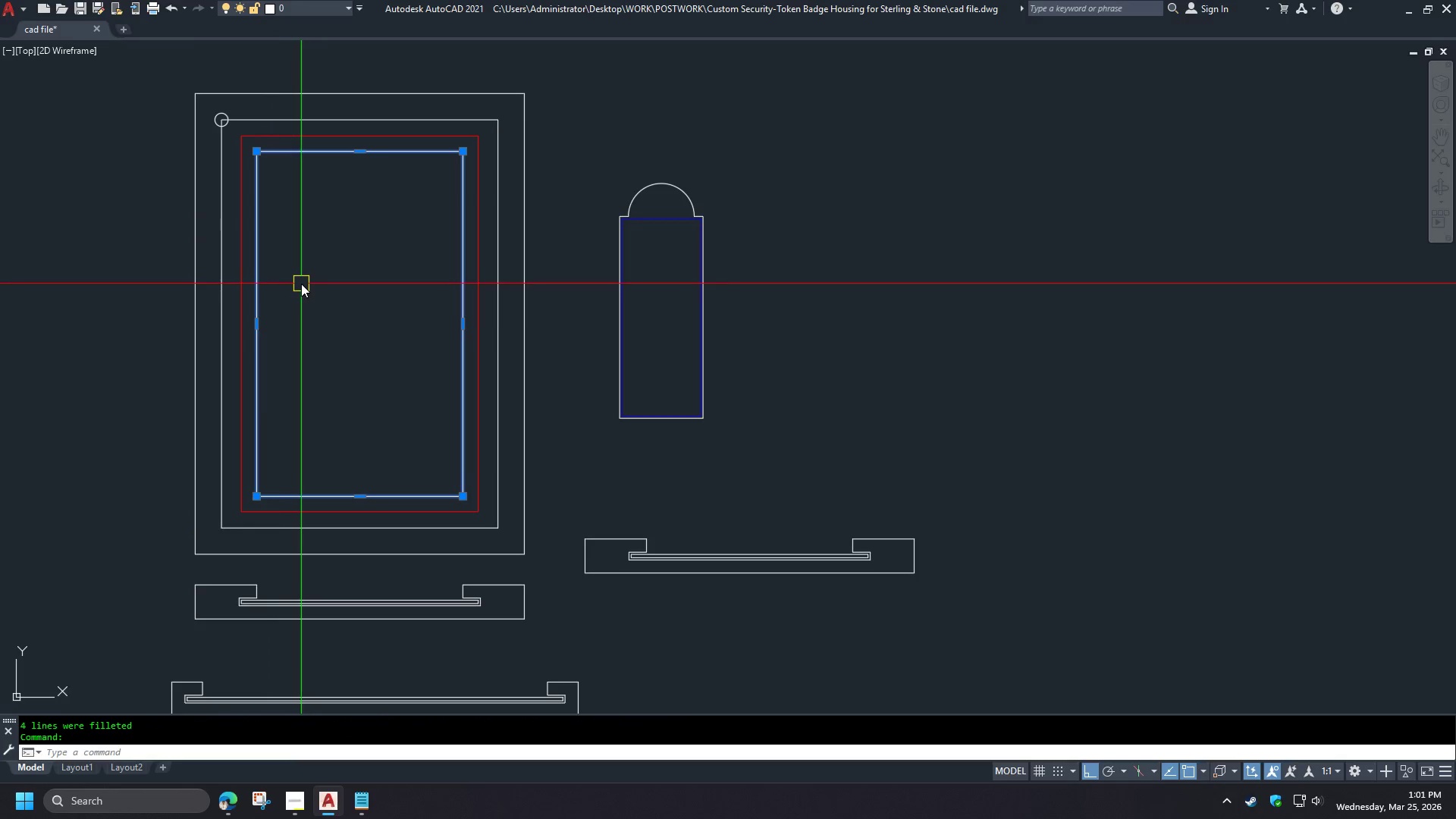 
key(Escape)
 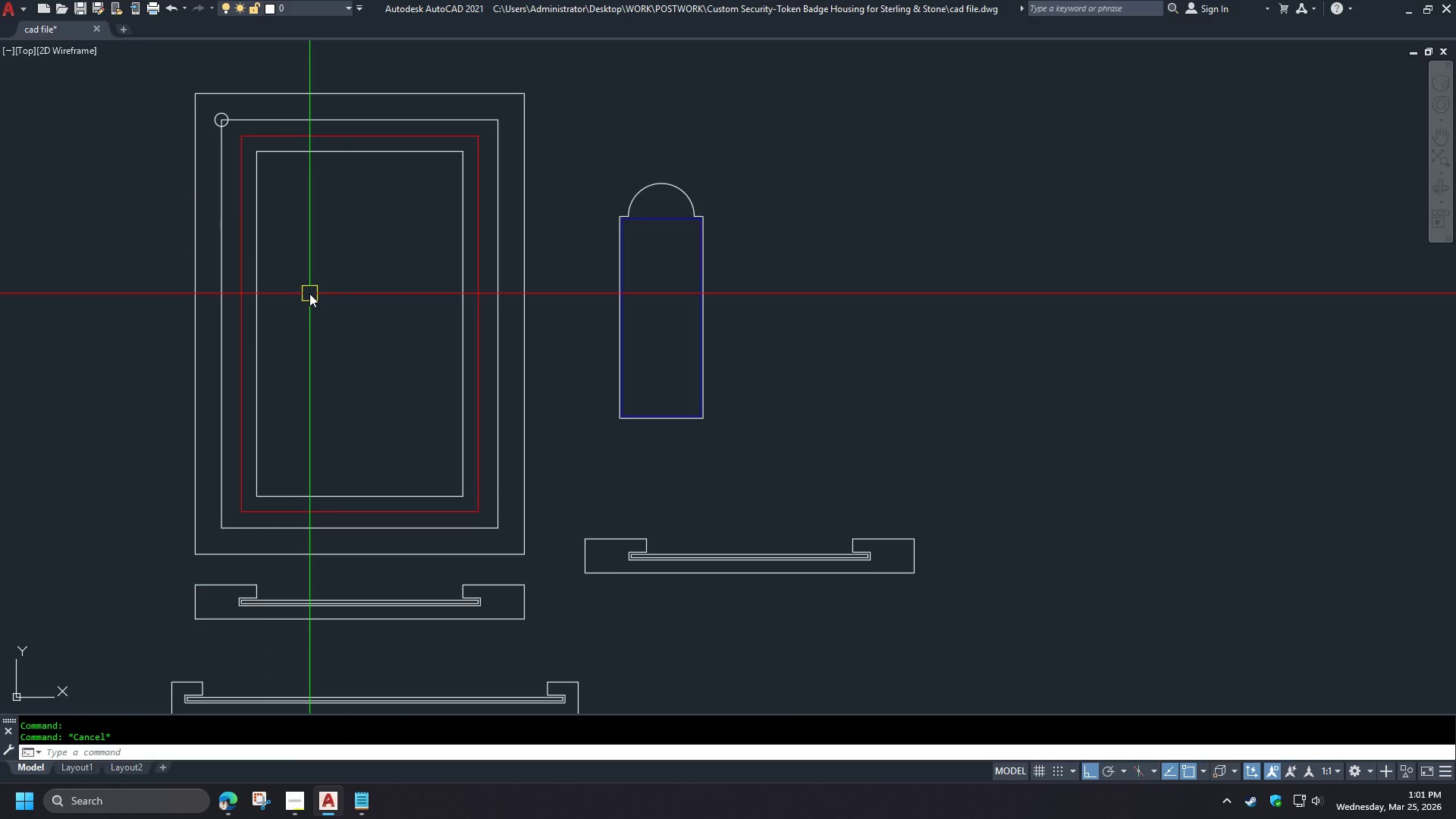 
wait(18.66)
 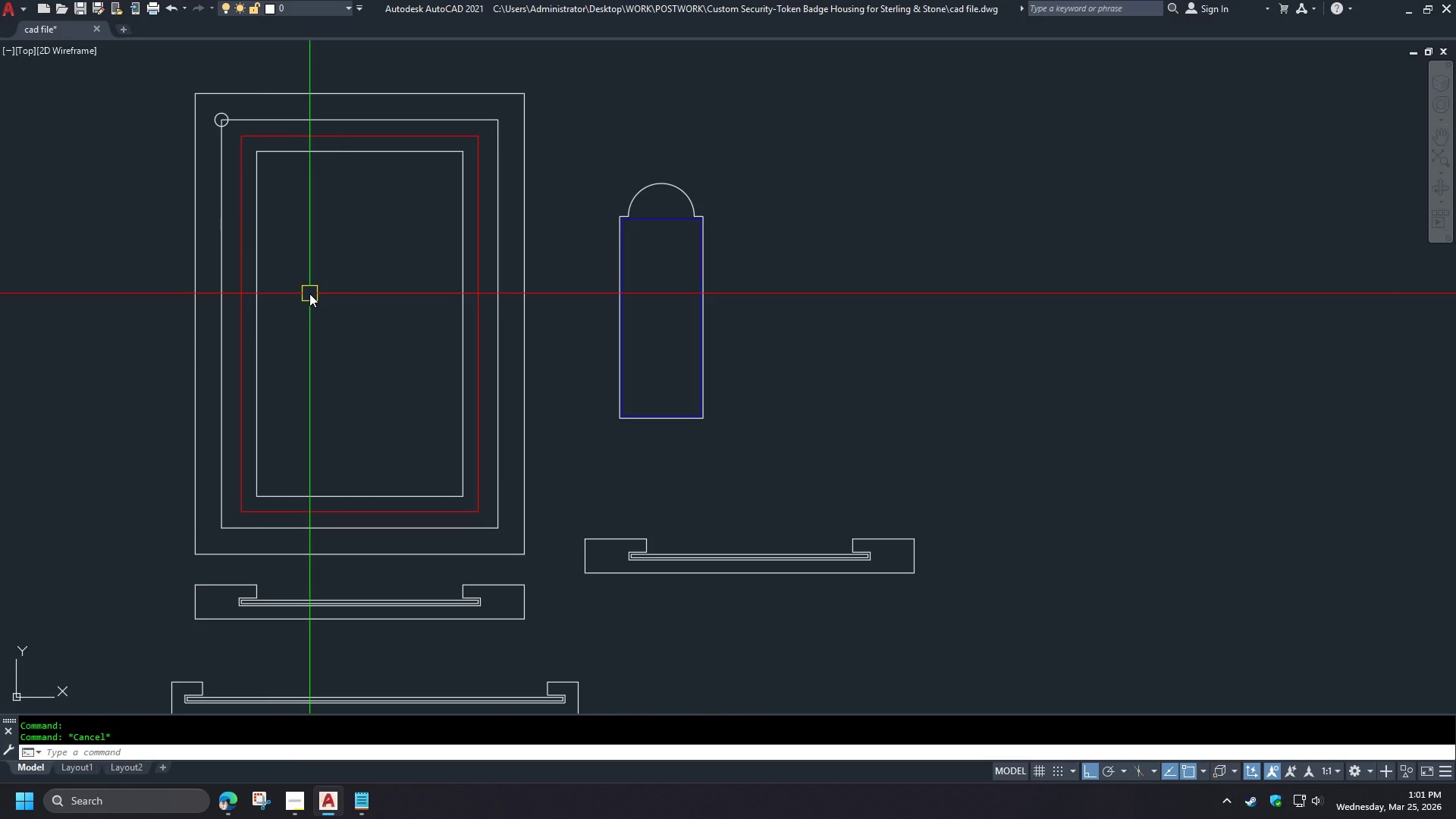 
key(D)
 